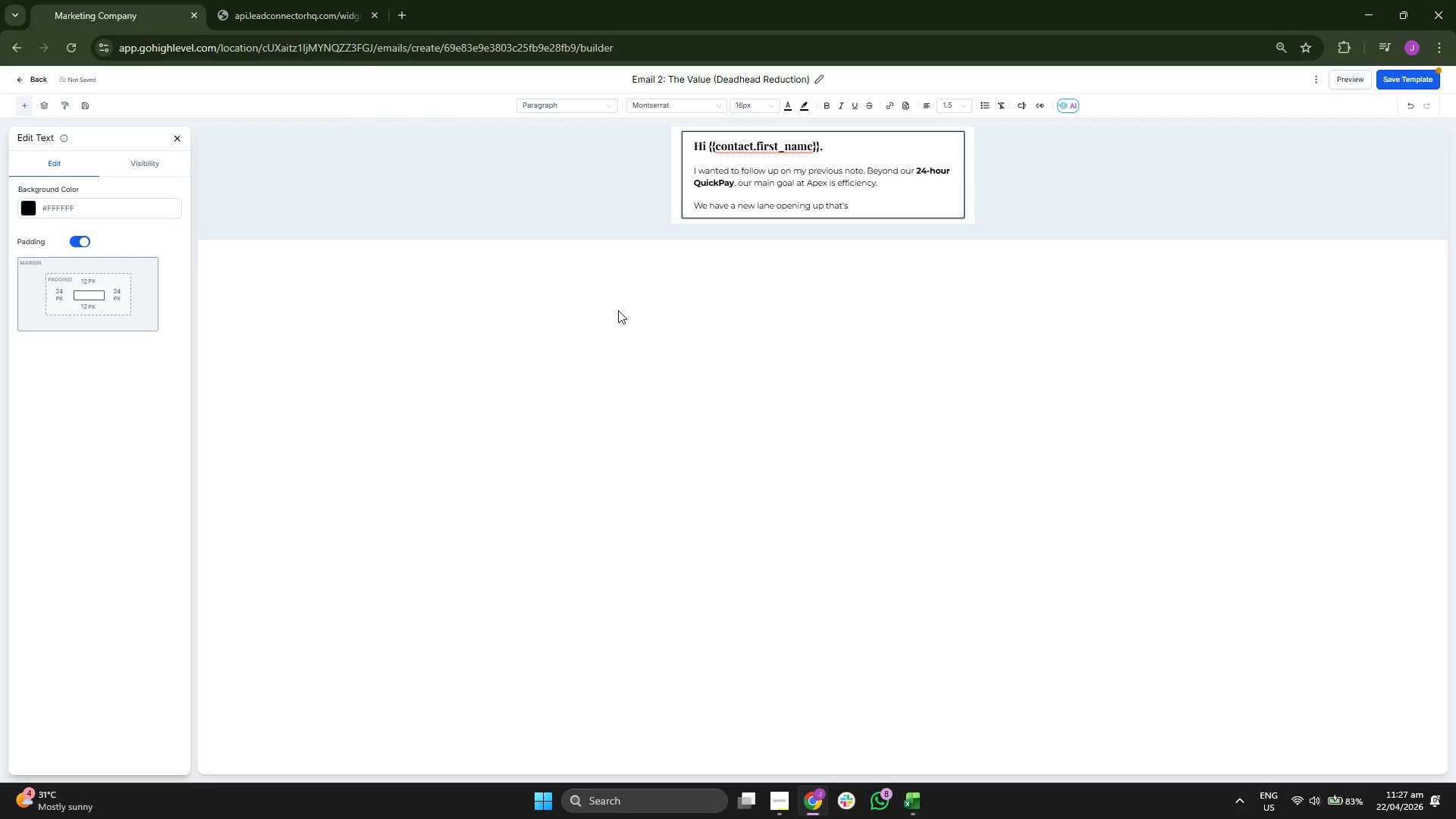 
key(A)
 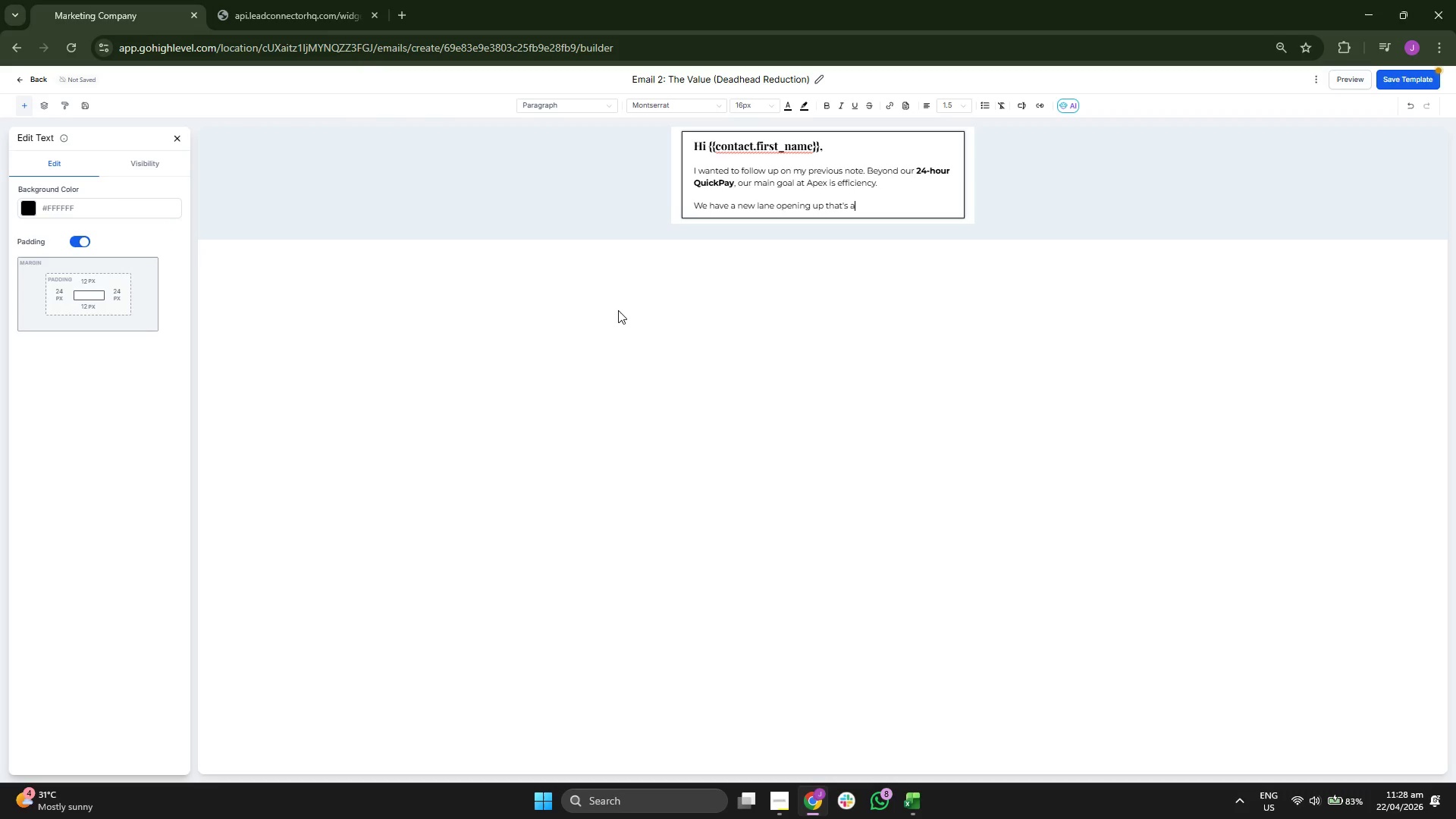 
key(Space)
 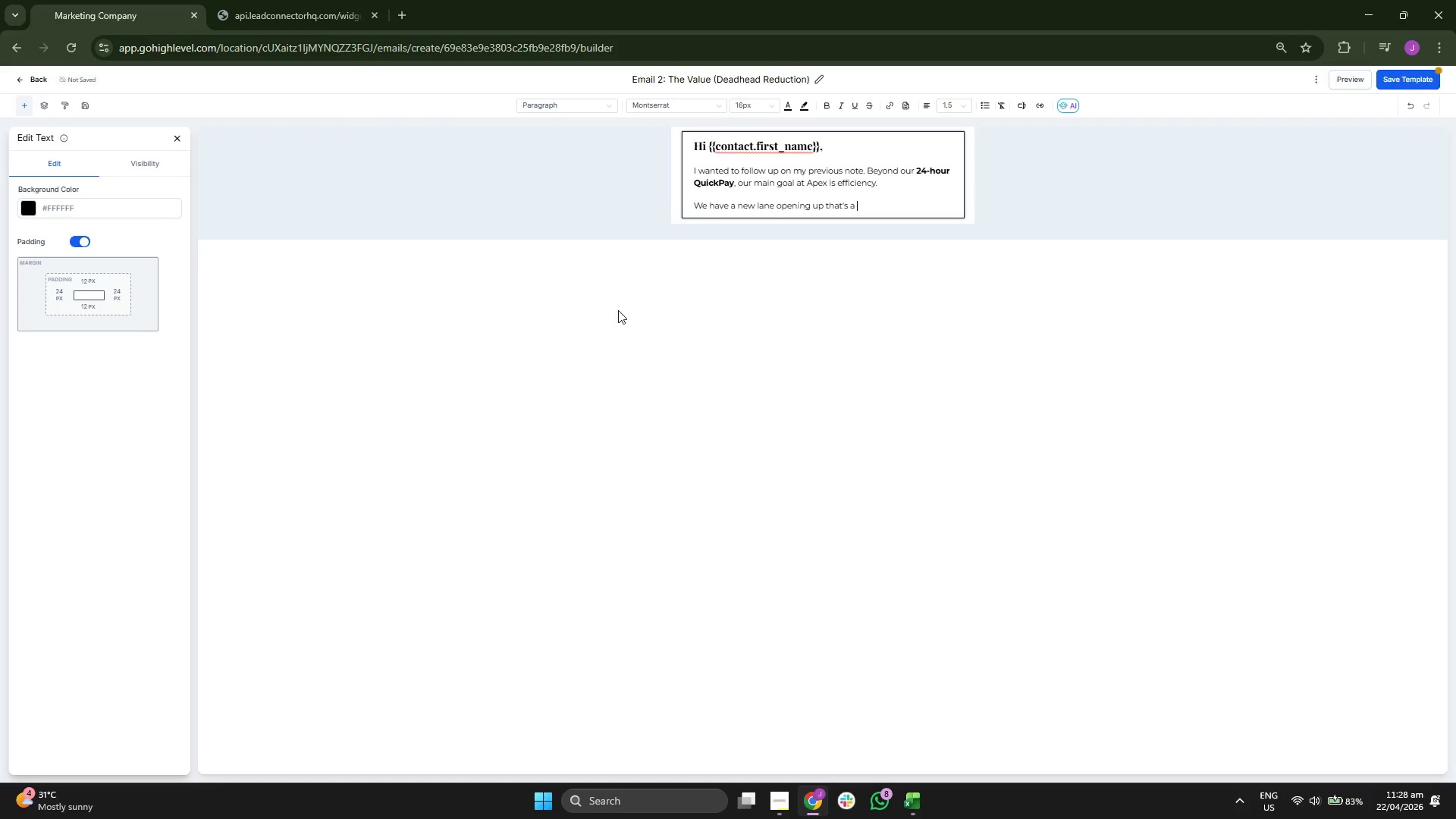 
key(P)
 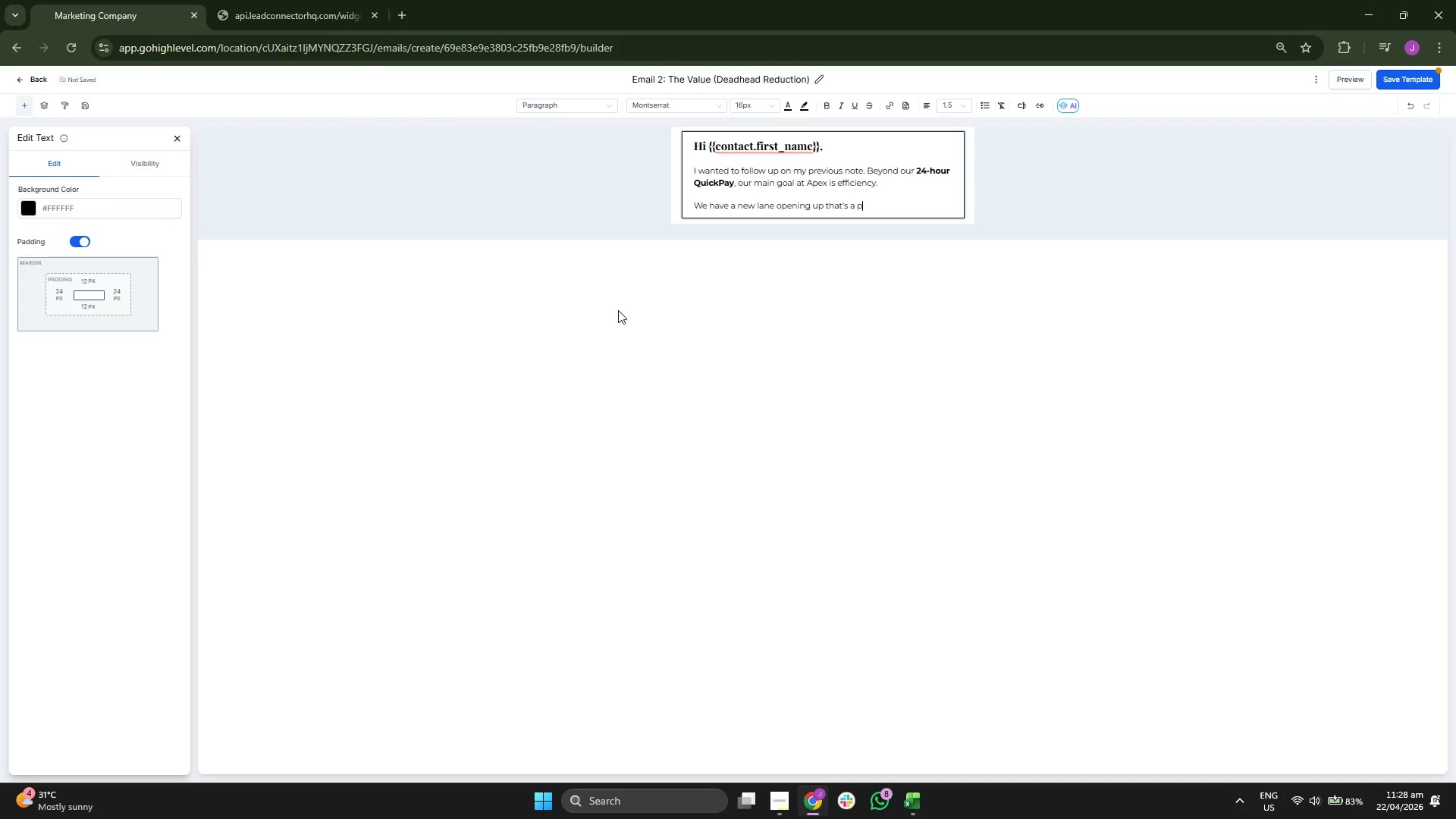 
type(erfe)
 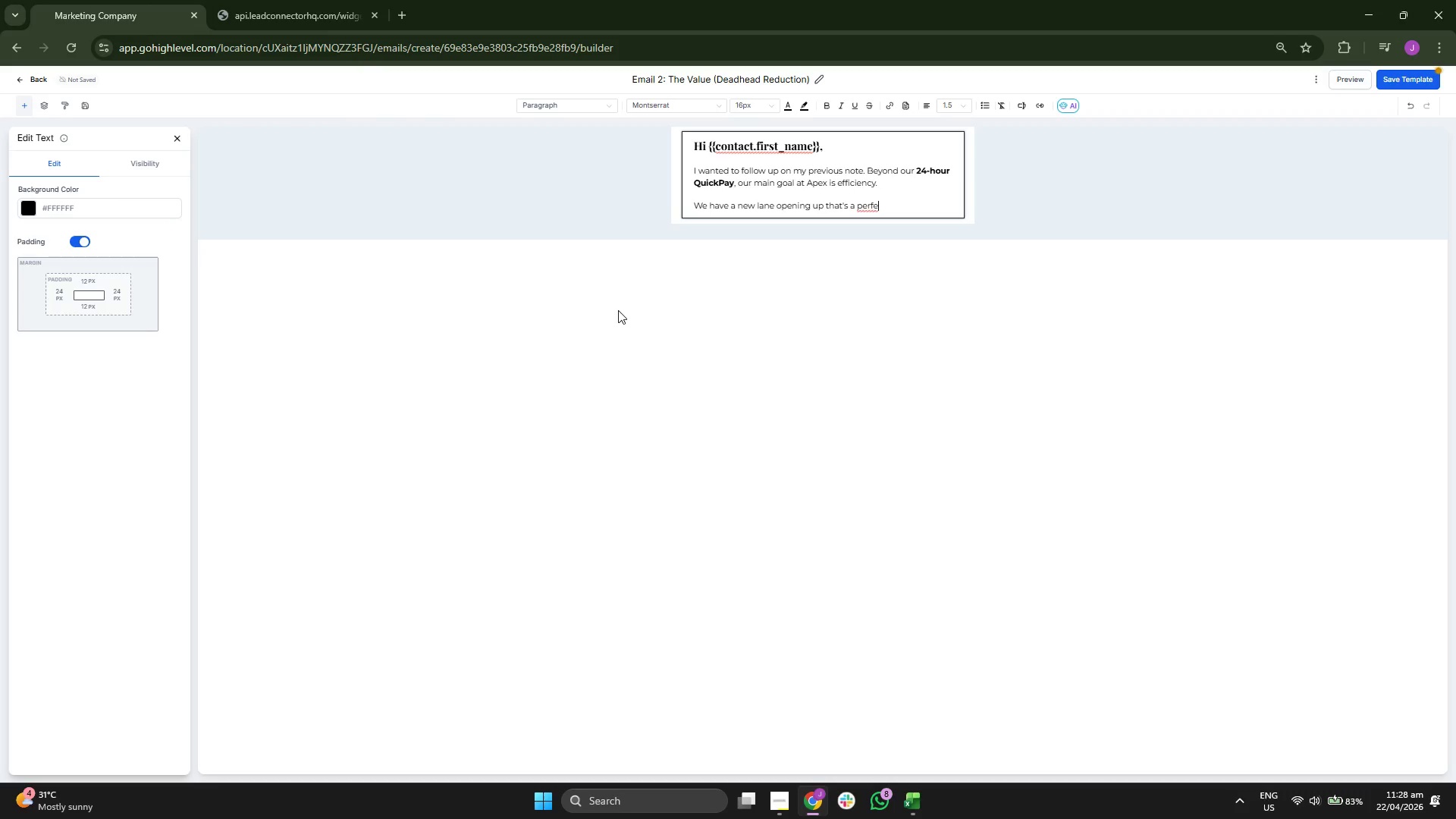 
key(C)
 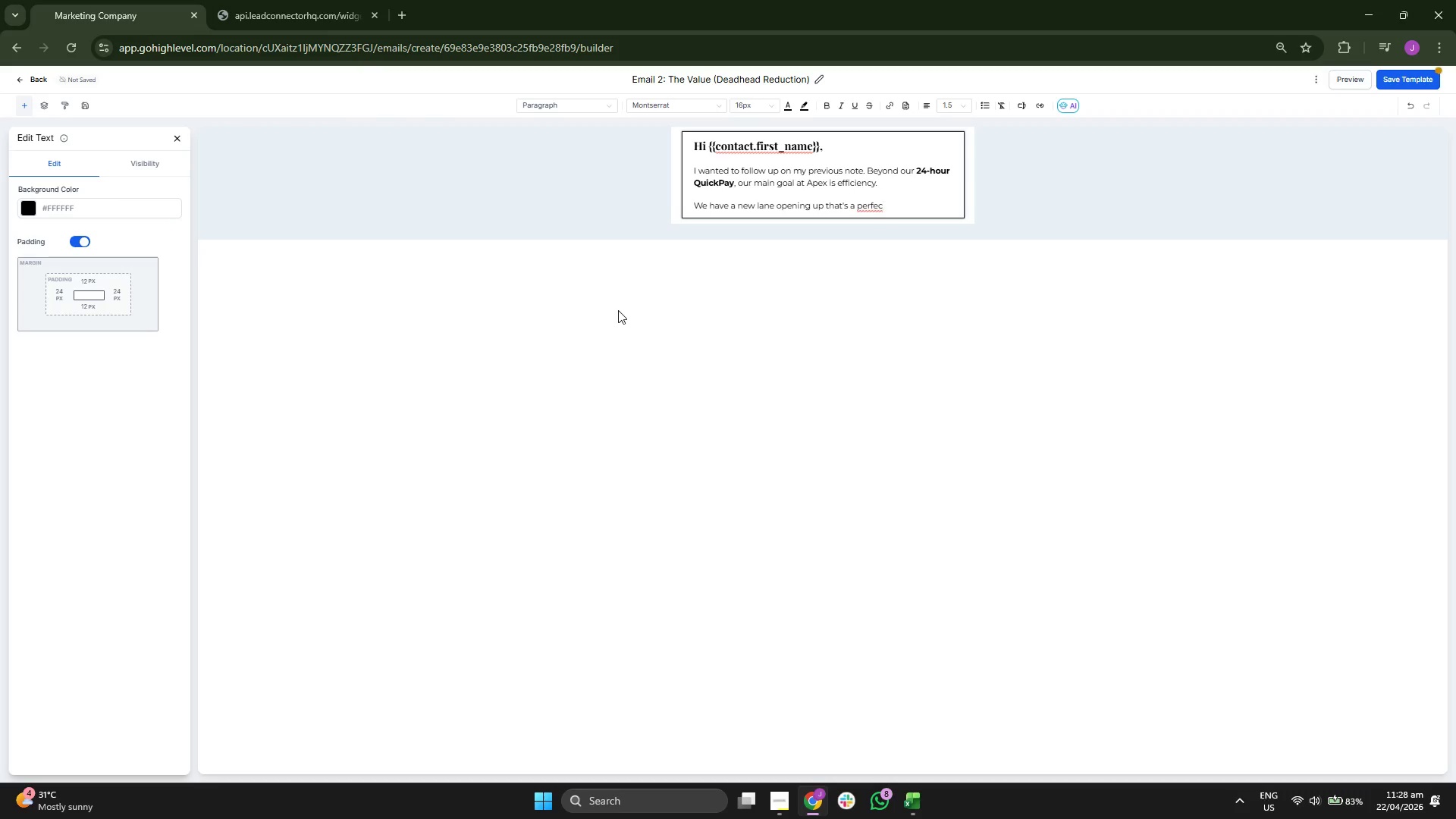 
key(T)
 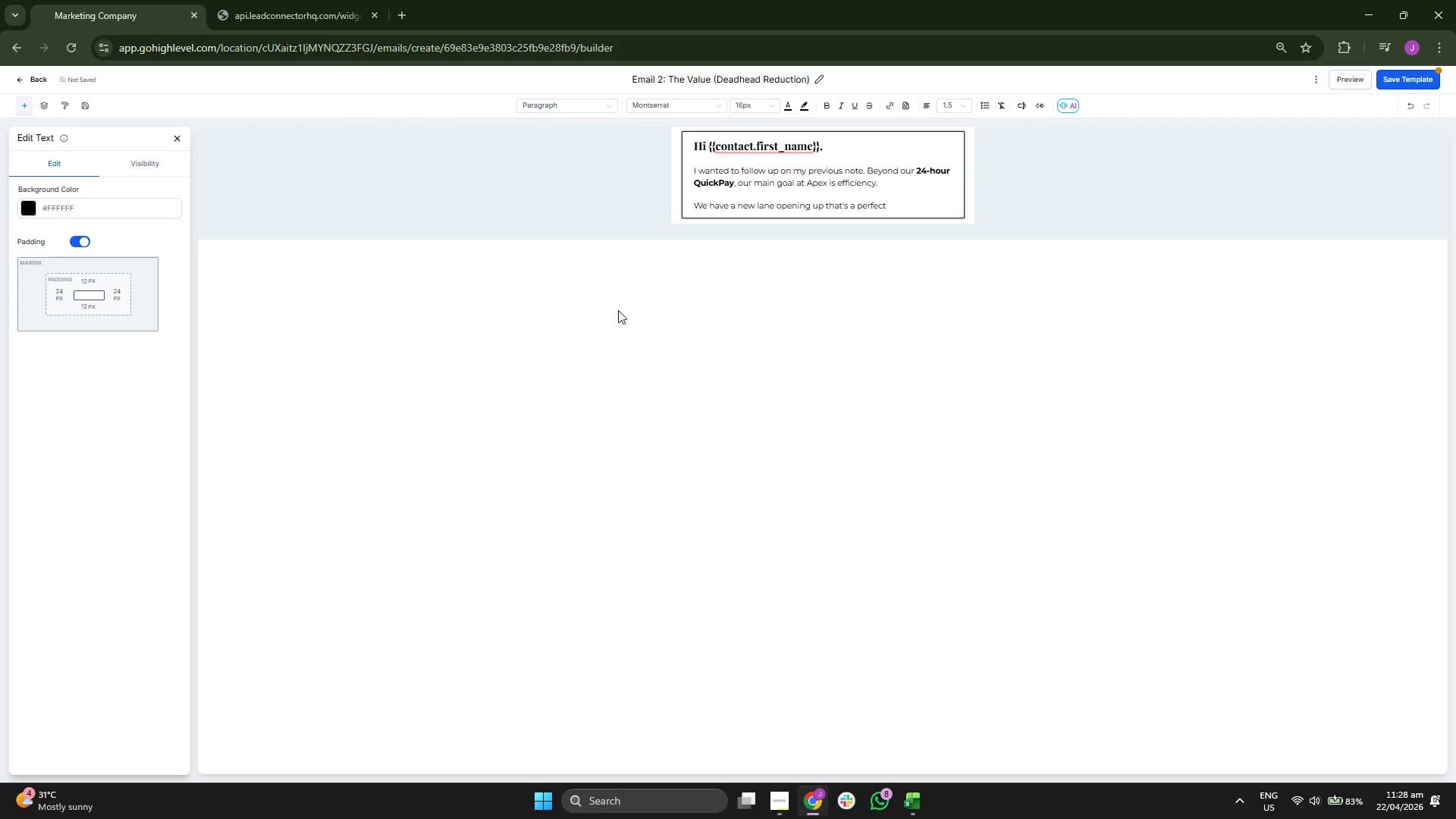 
key(Space)
 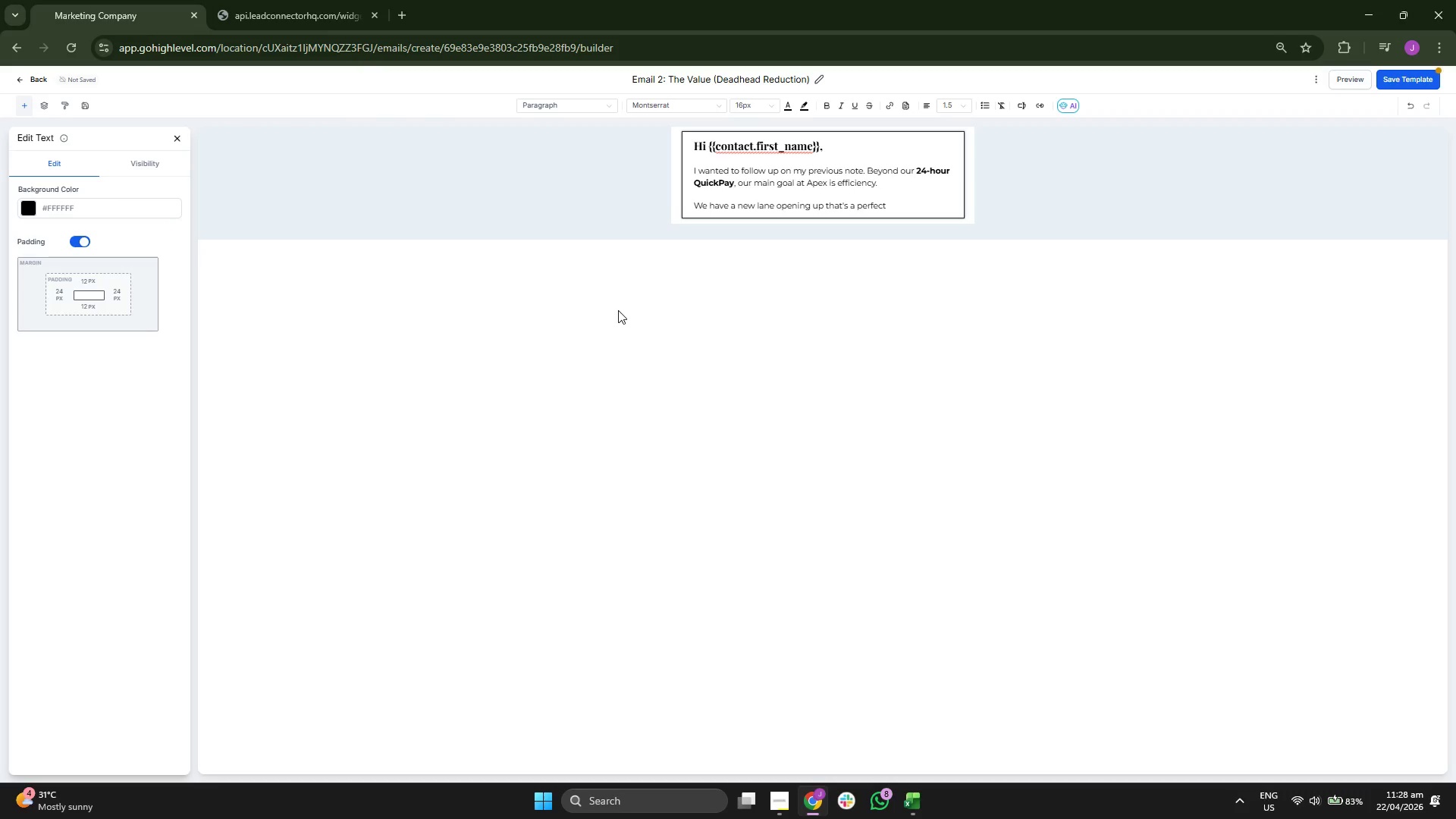 
key(F)
 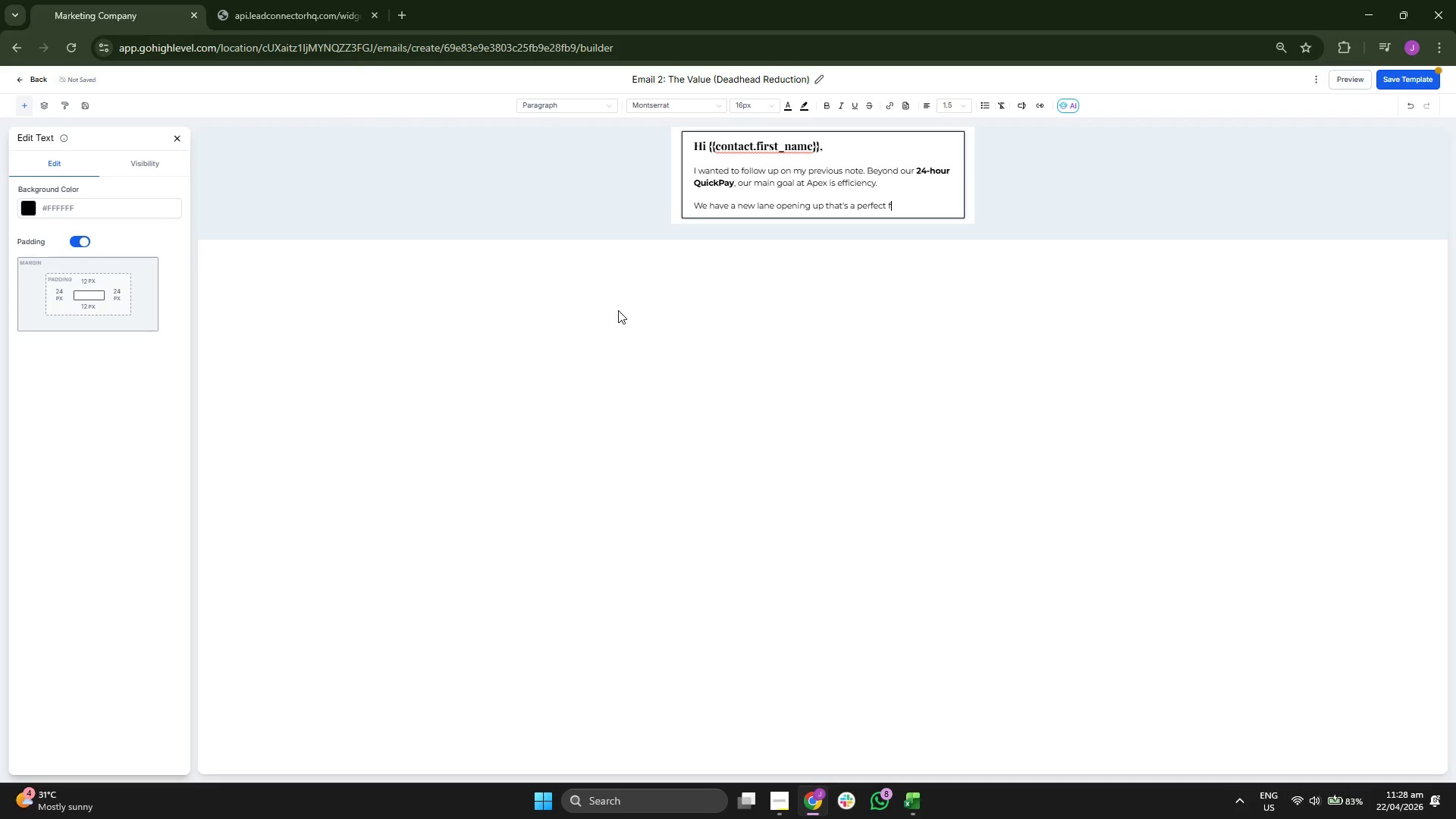 
key(I)
 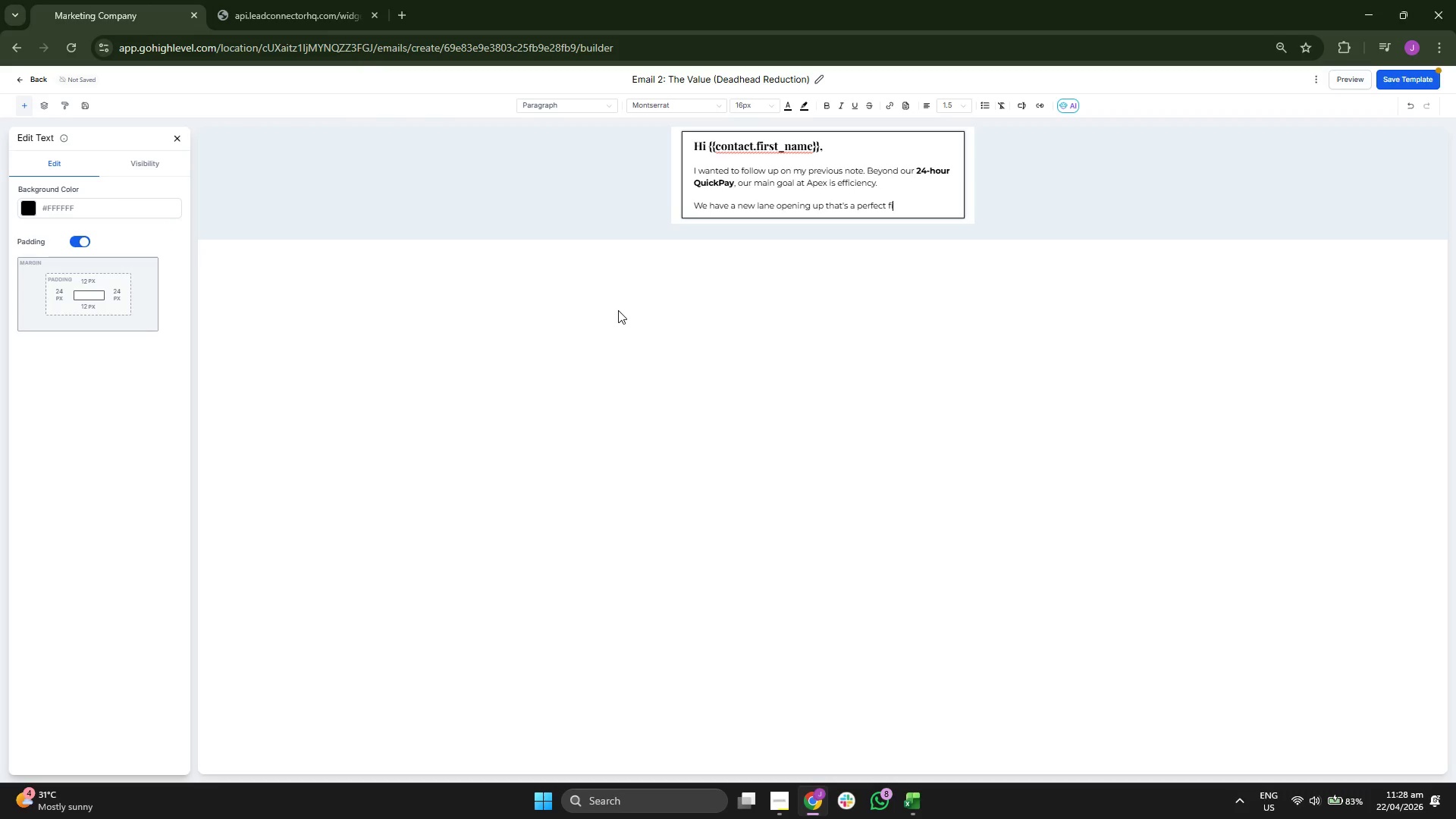 
key(T)
 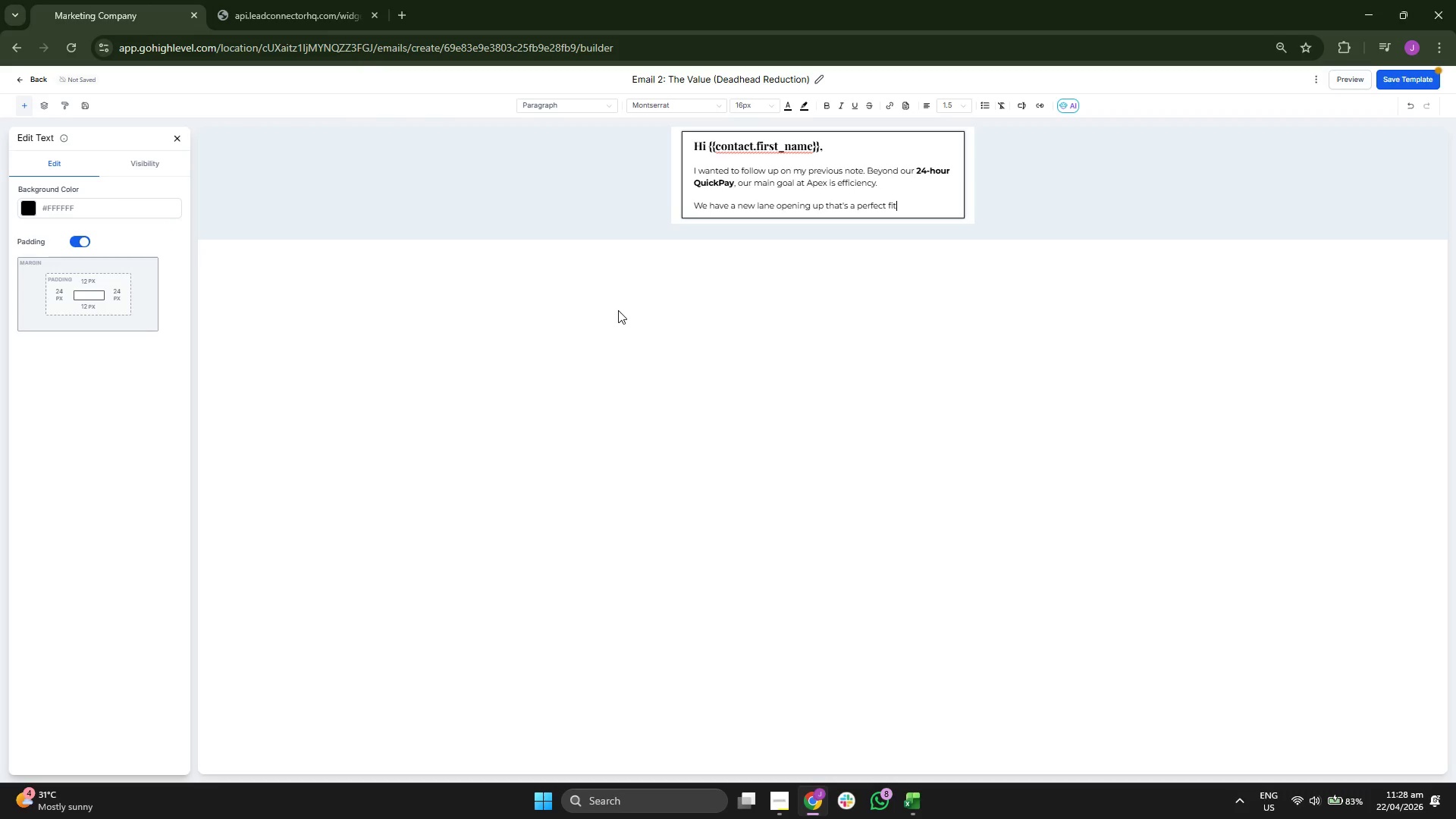 
key(Space)
 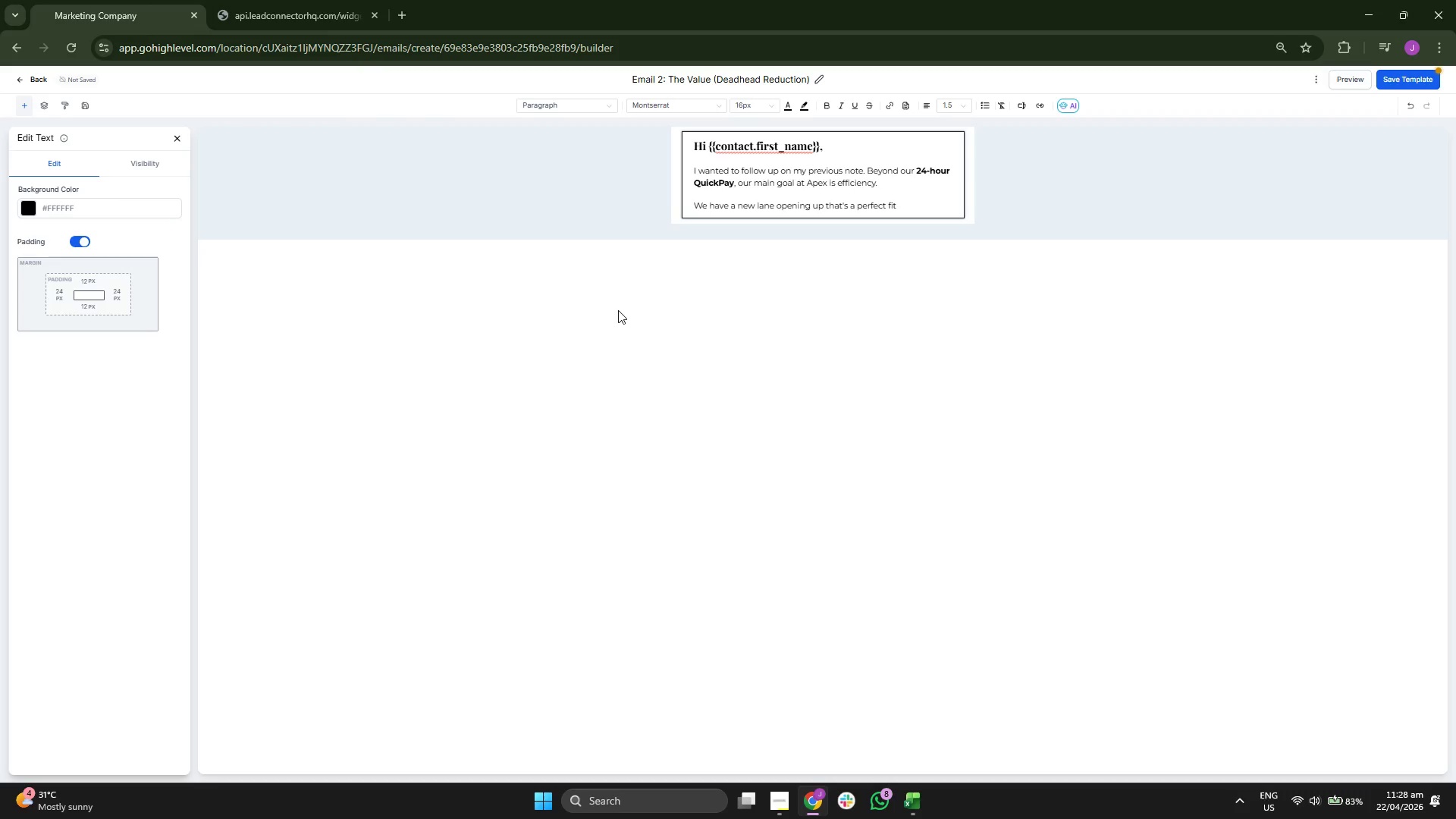 
wait(6.69)
 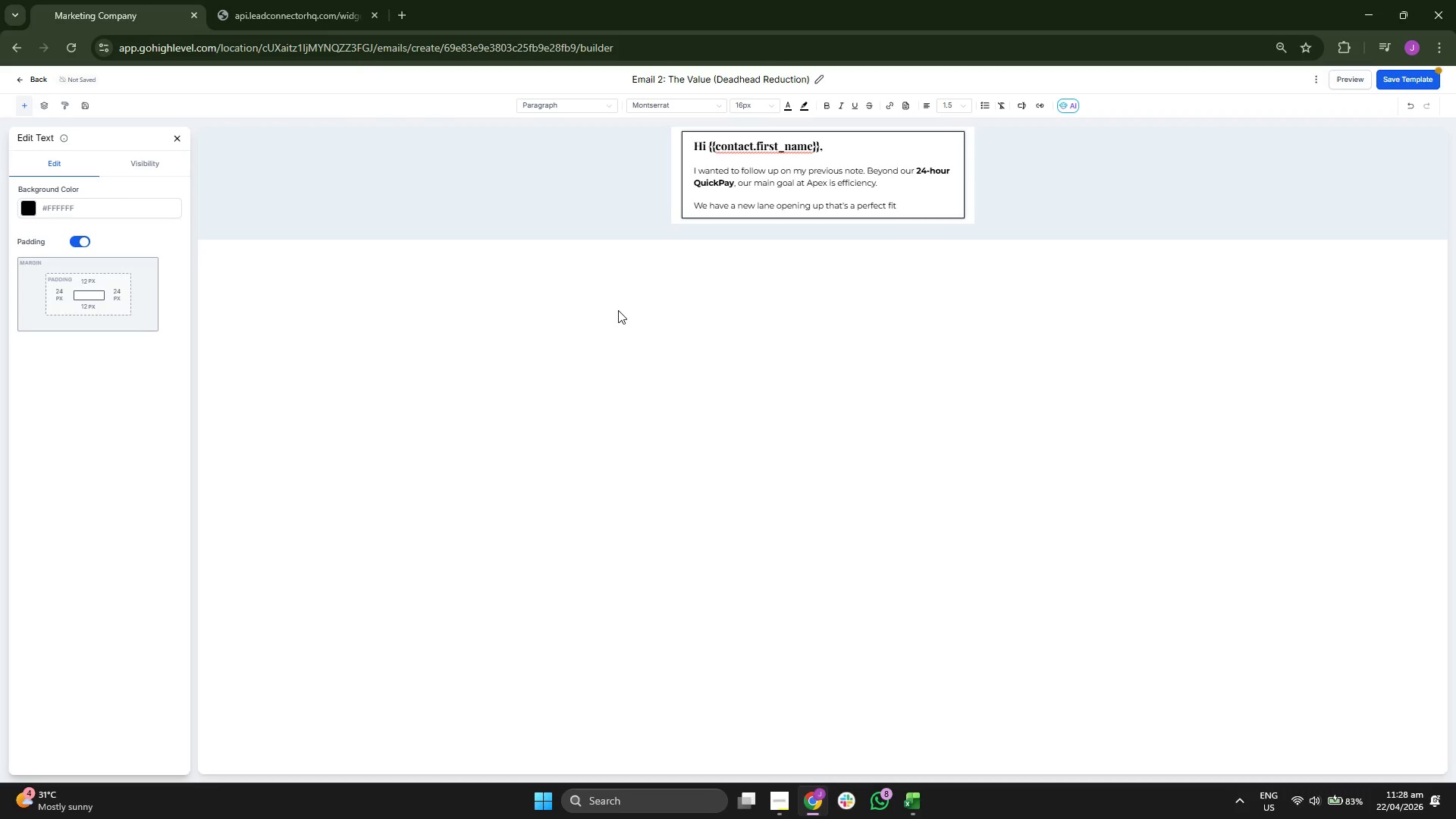 
key(Backspace)
 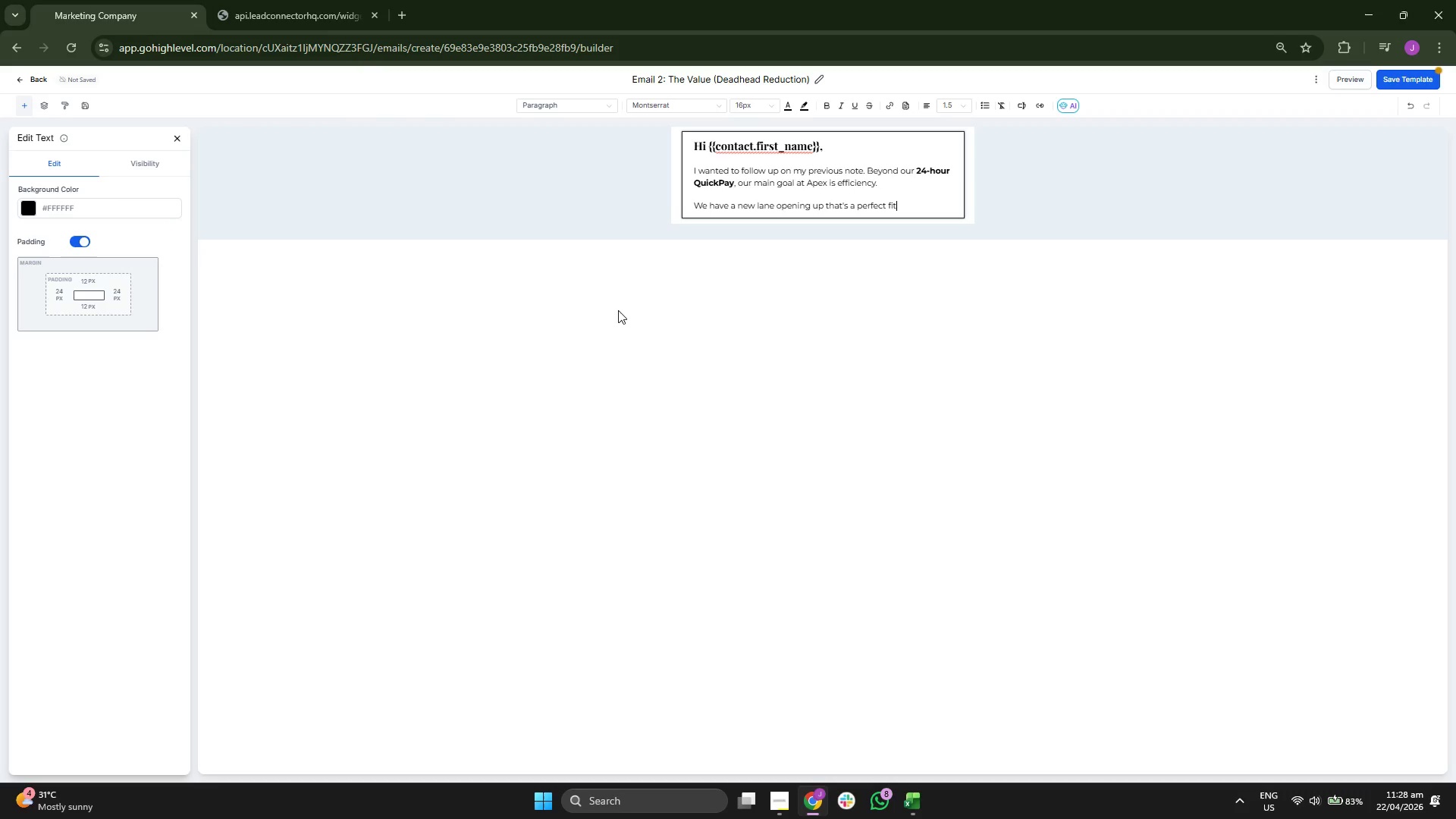 
key(Space)
 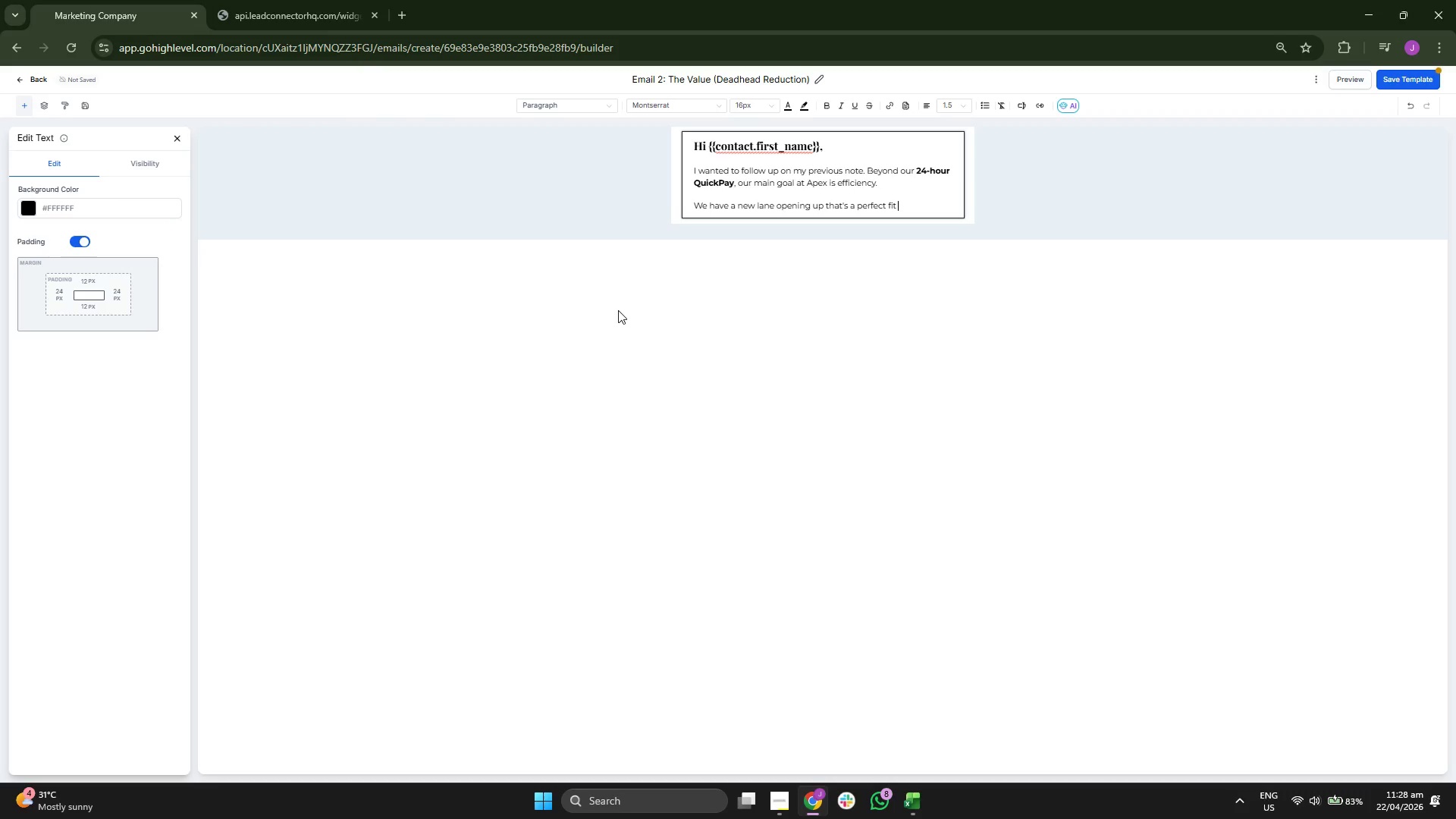 
wait(6.05)
 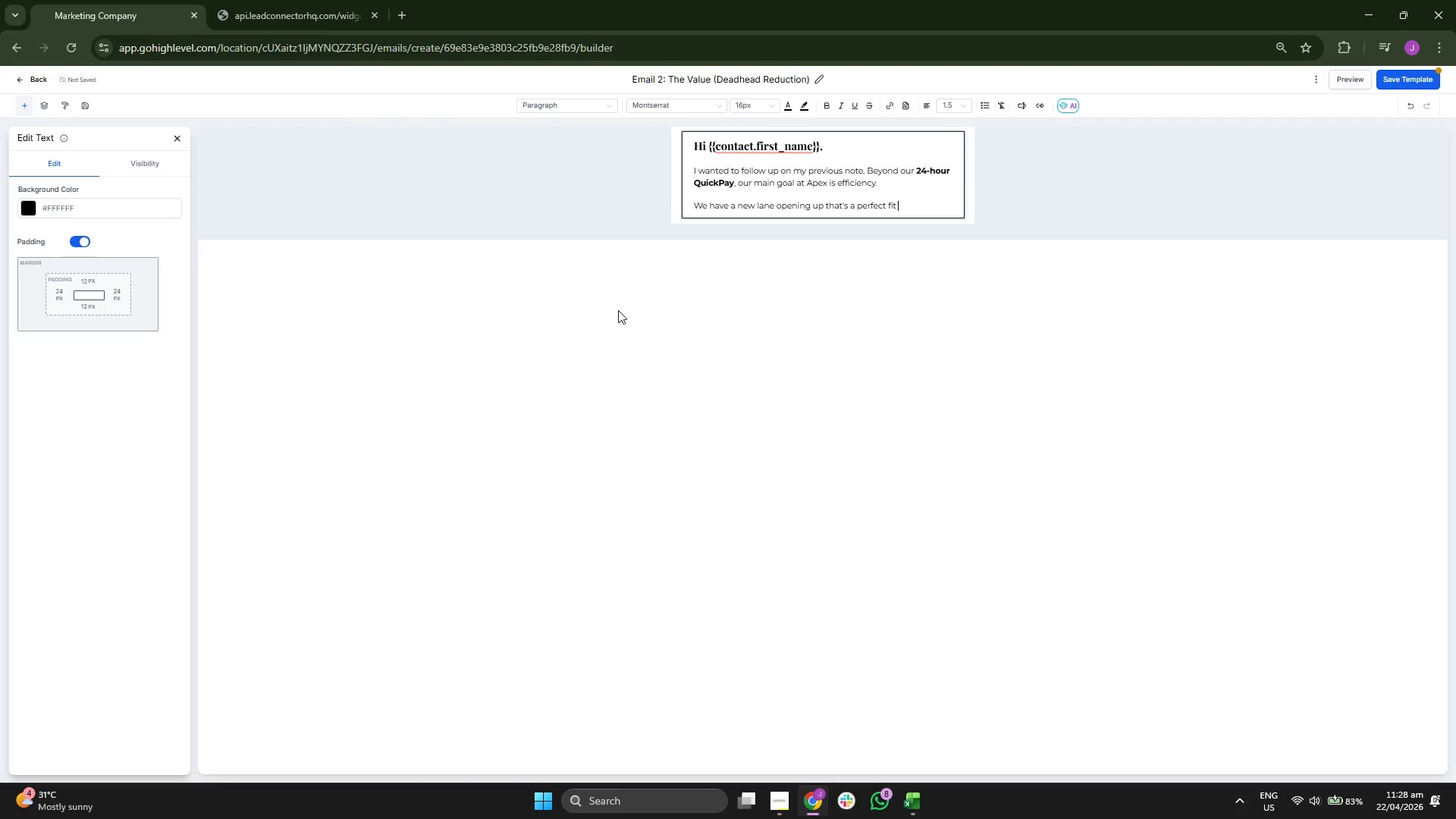 
key(Backspace)
 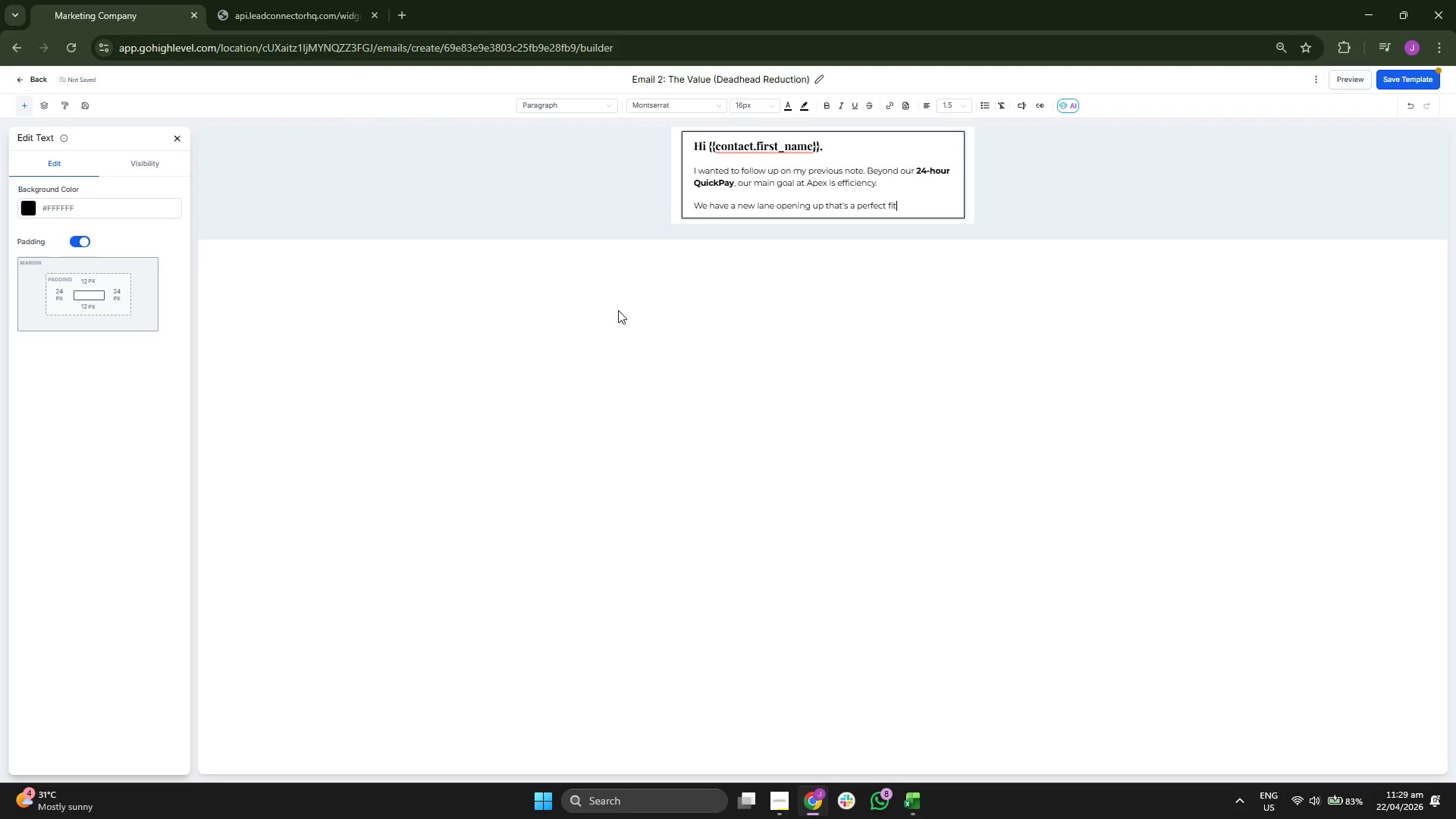 
type( )
key(Backspace)
type( for a size)
 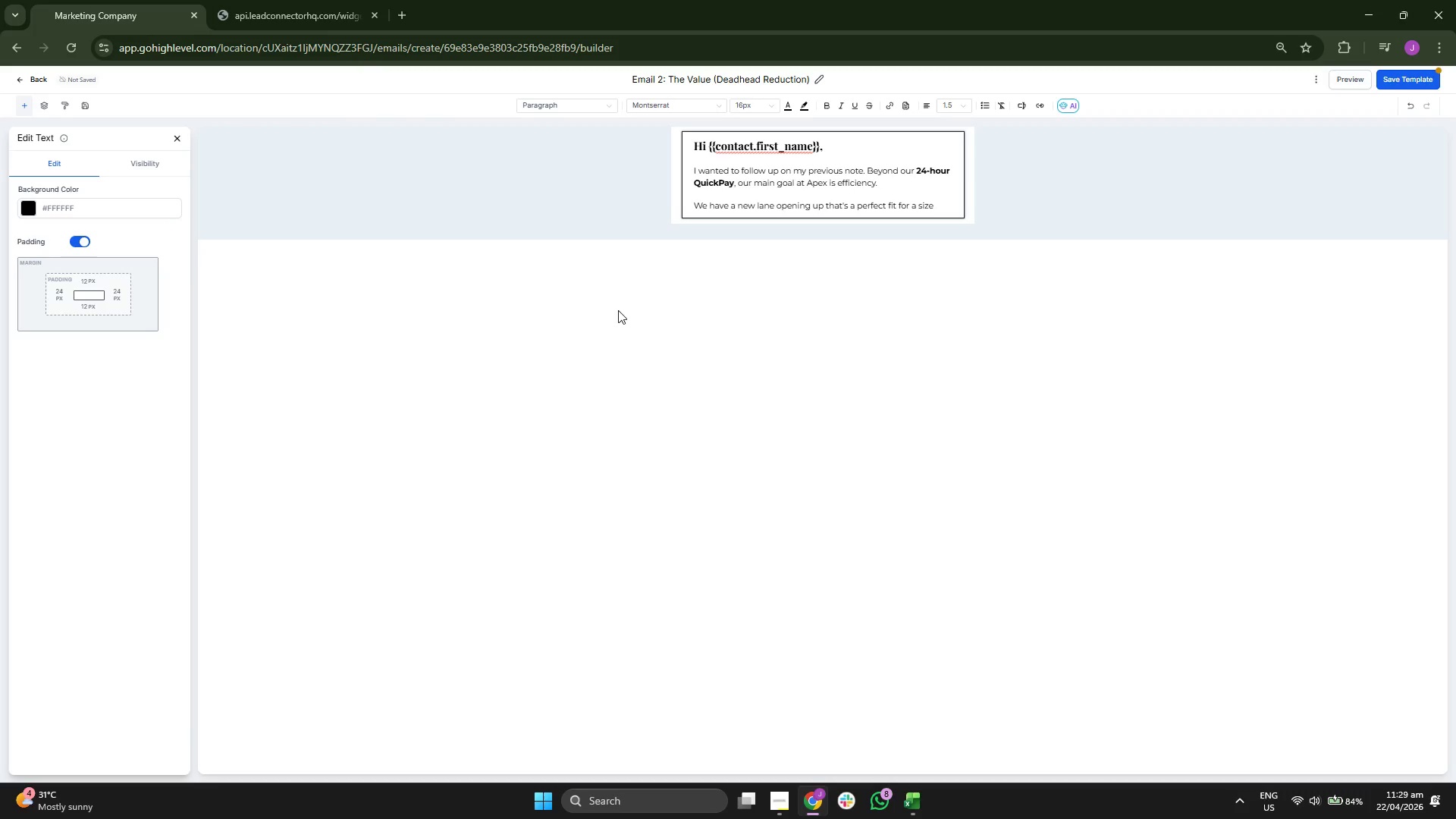 
type( or)
key(Backspace)
type(f {{c)
 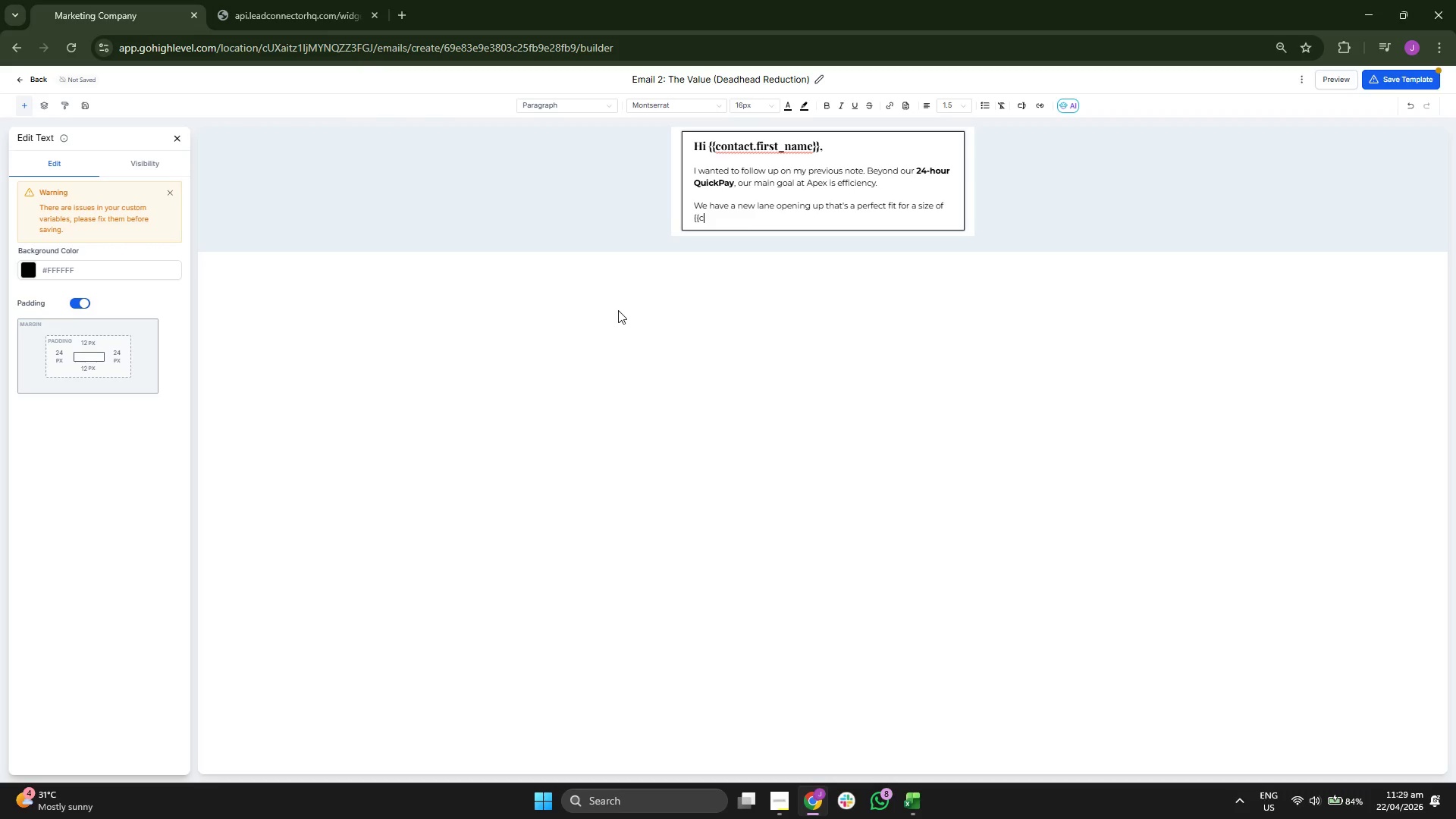 
key(O)
 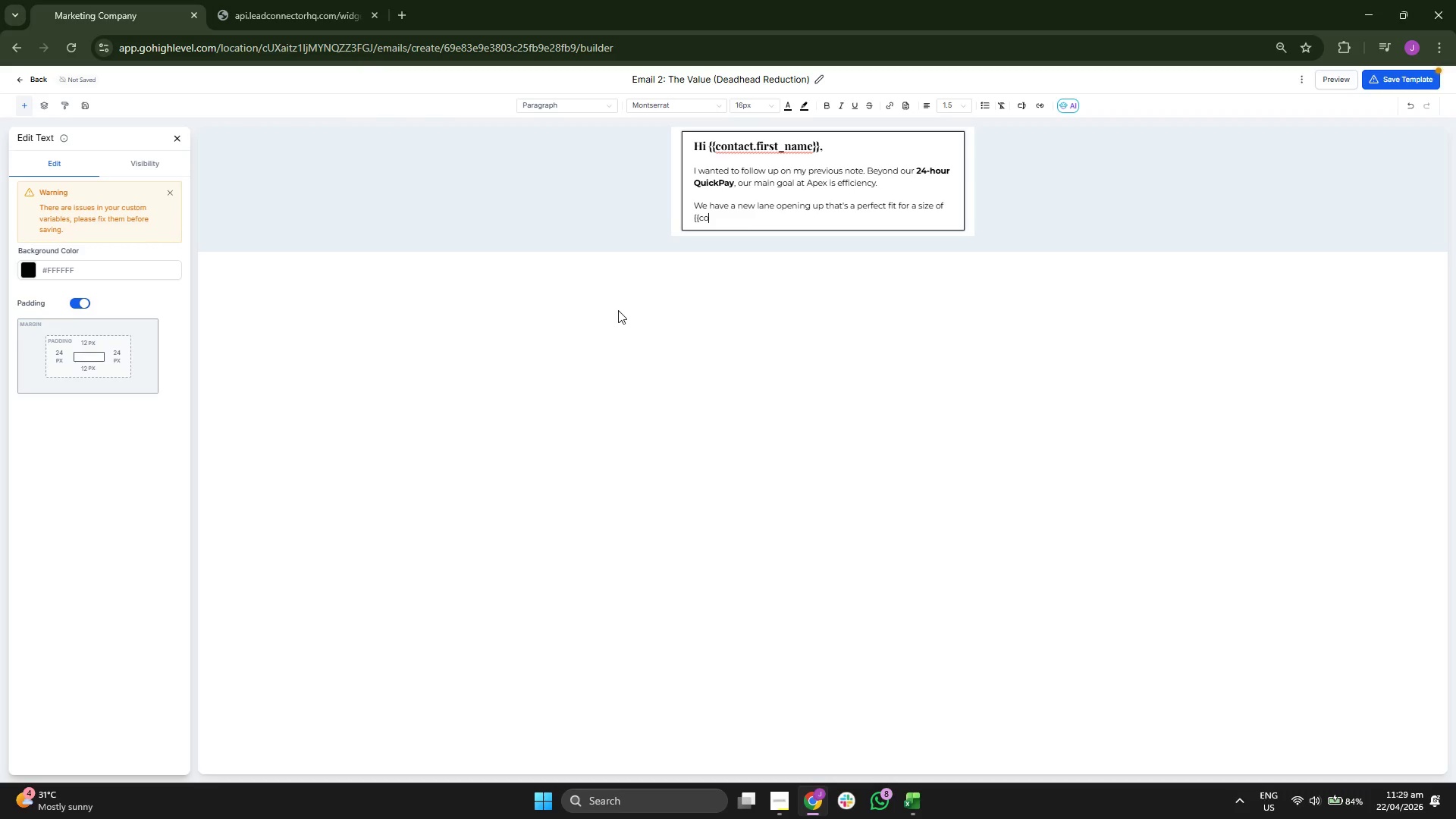 
type(nta)
 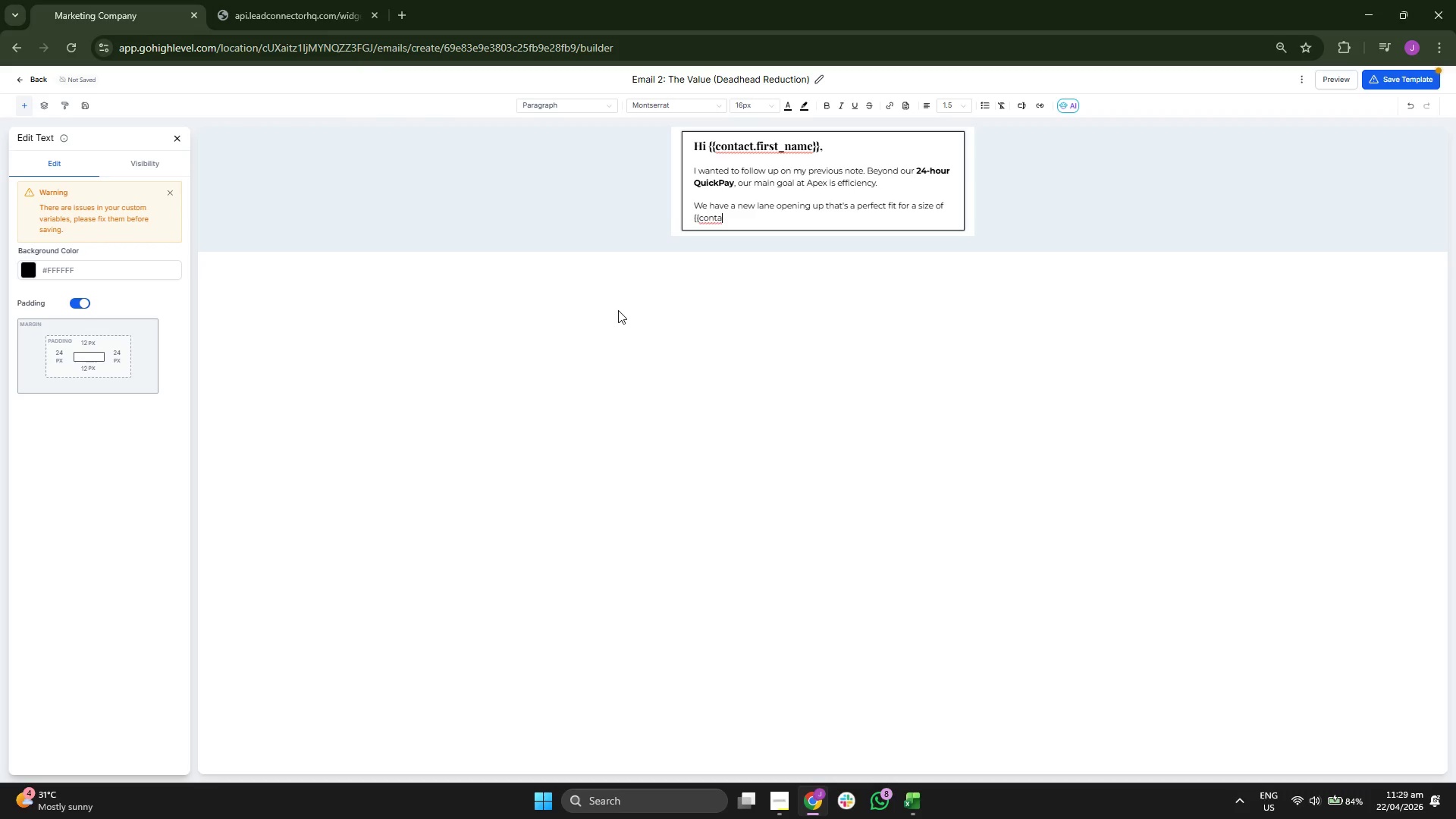 
type(ct.)
 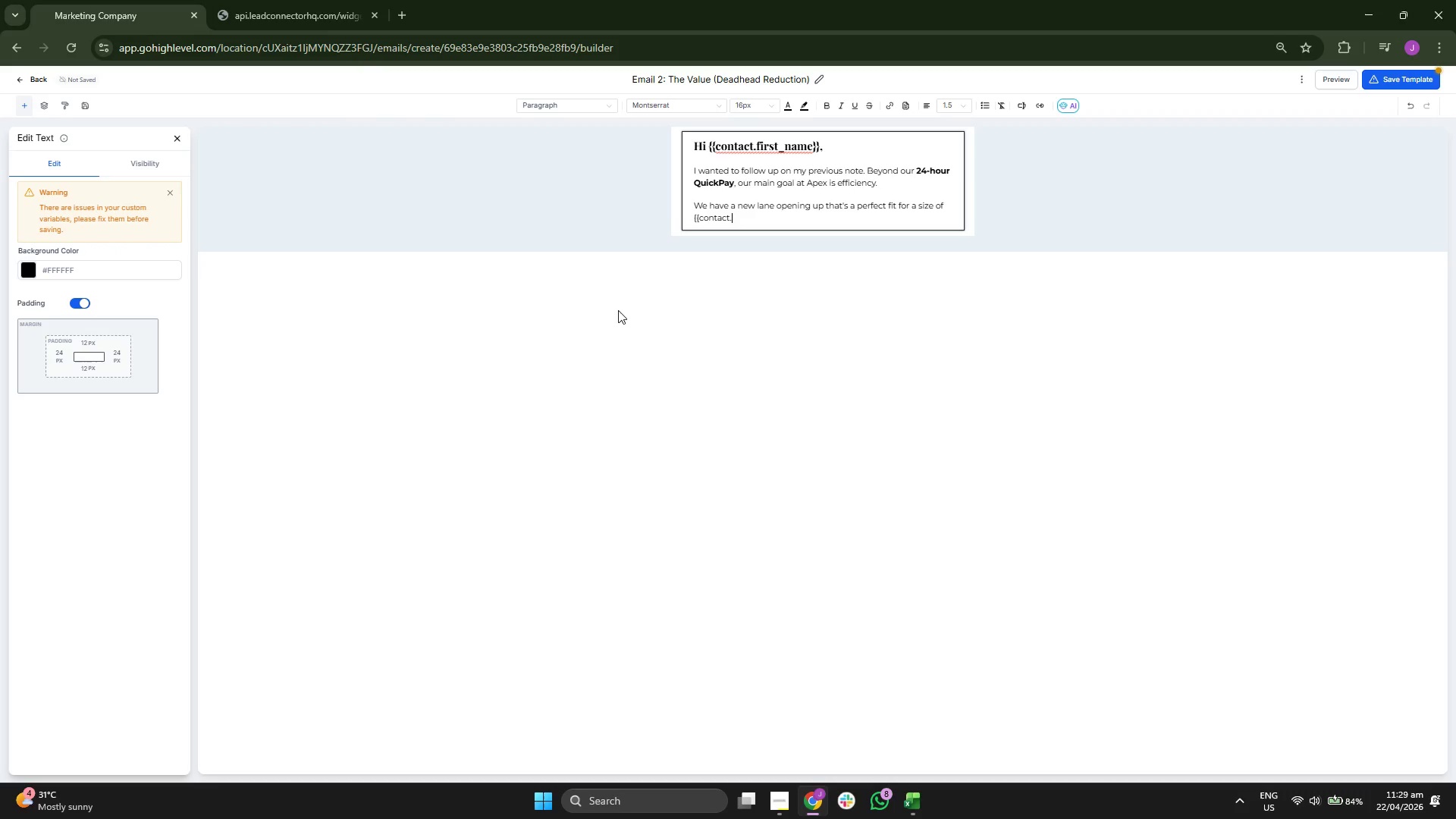 
type(fe)
key(Backspace)
type(leet_)
 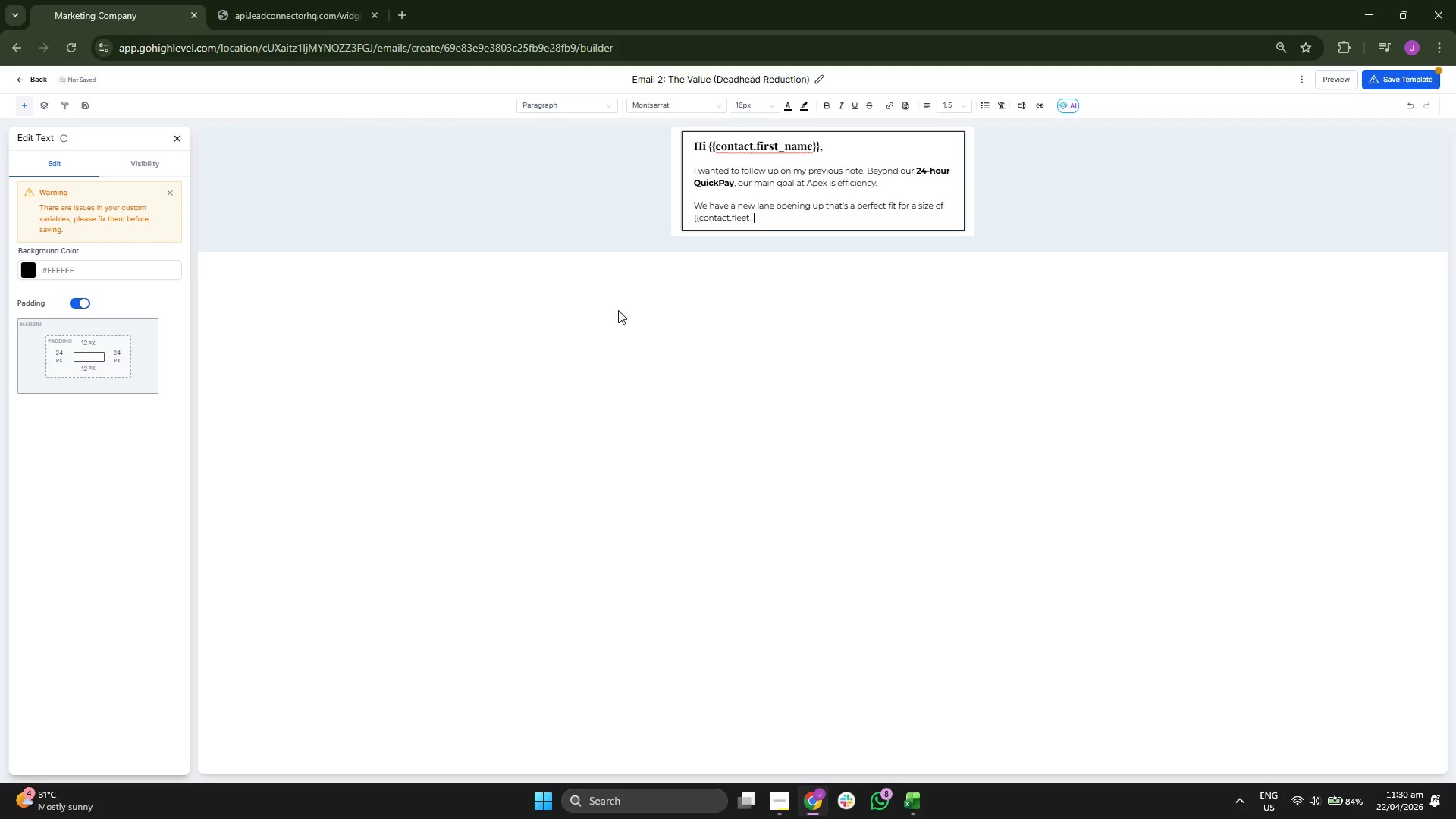 
type(si)
 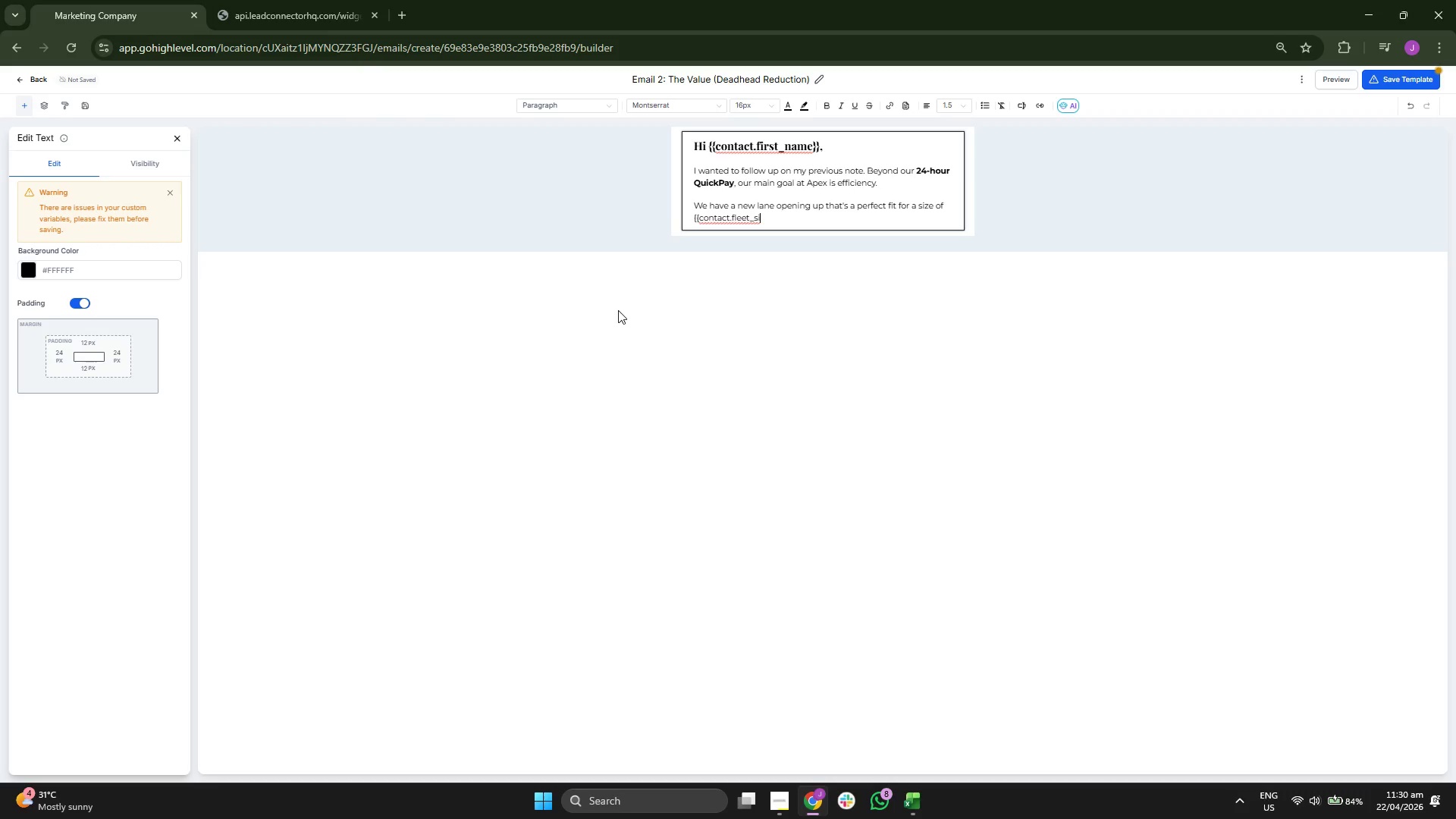 
type(ze}}. O)
 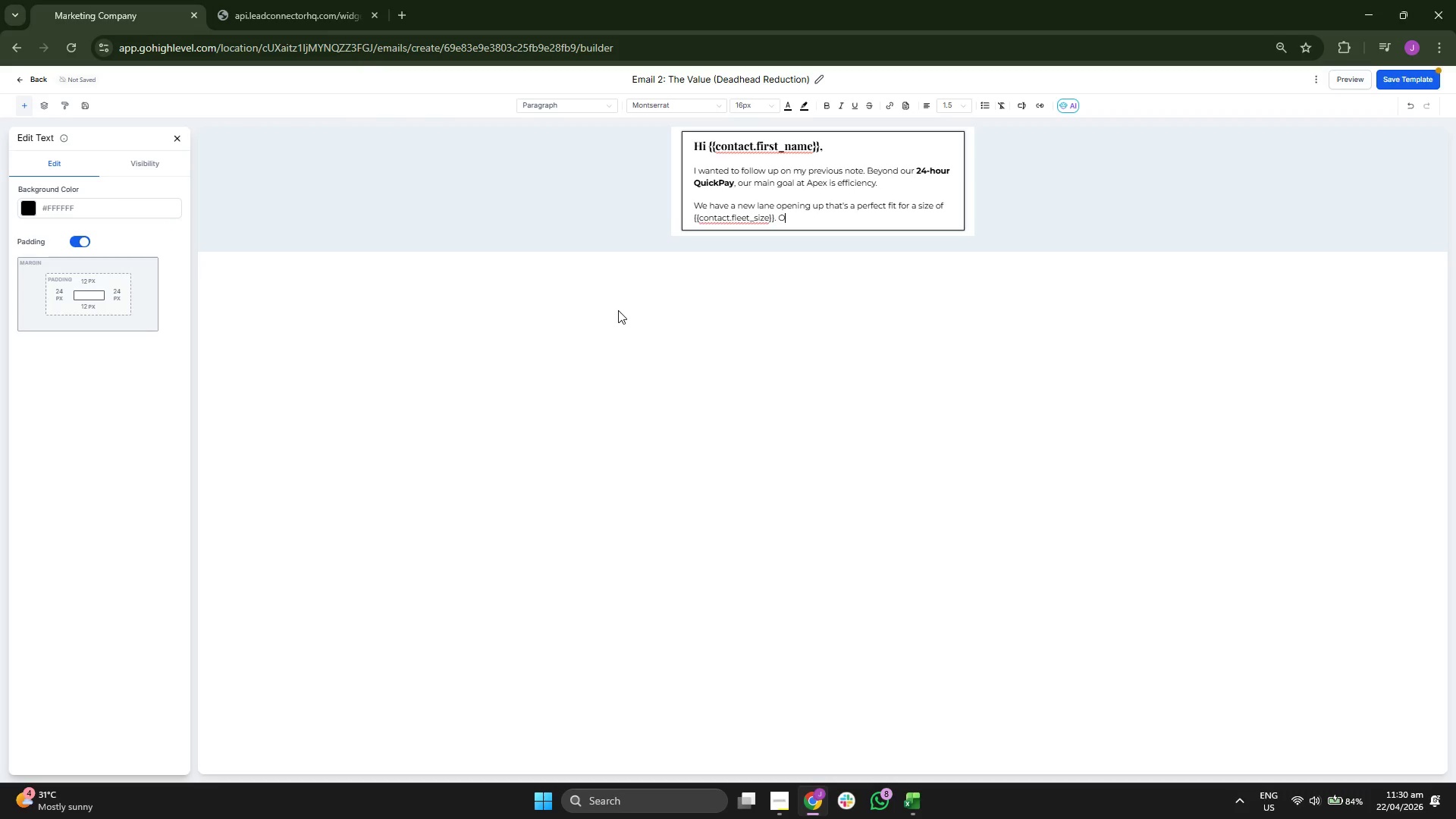 
type(ur c)
 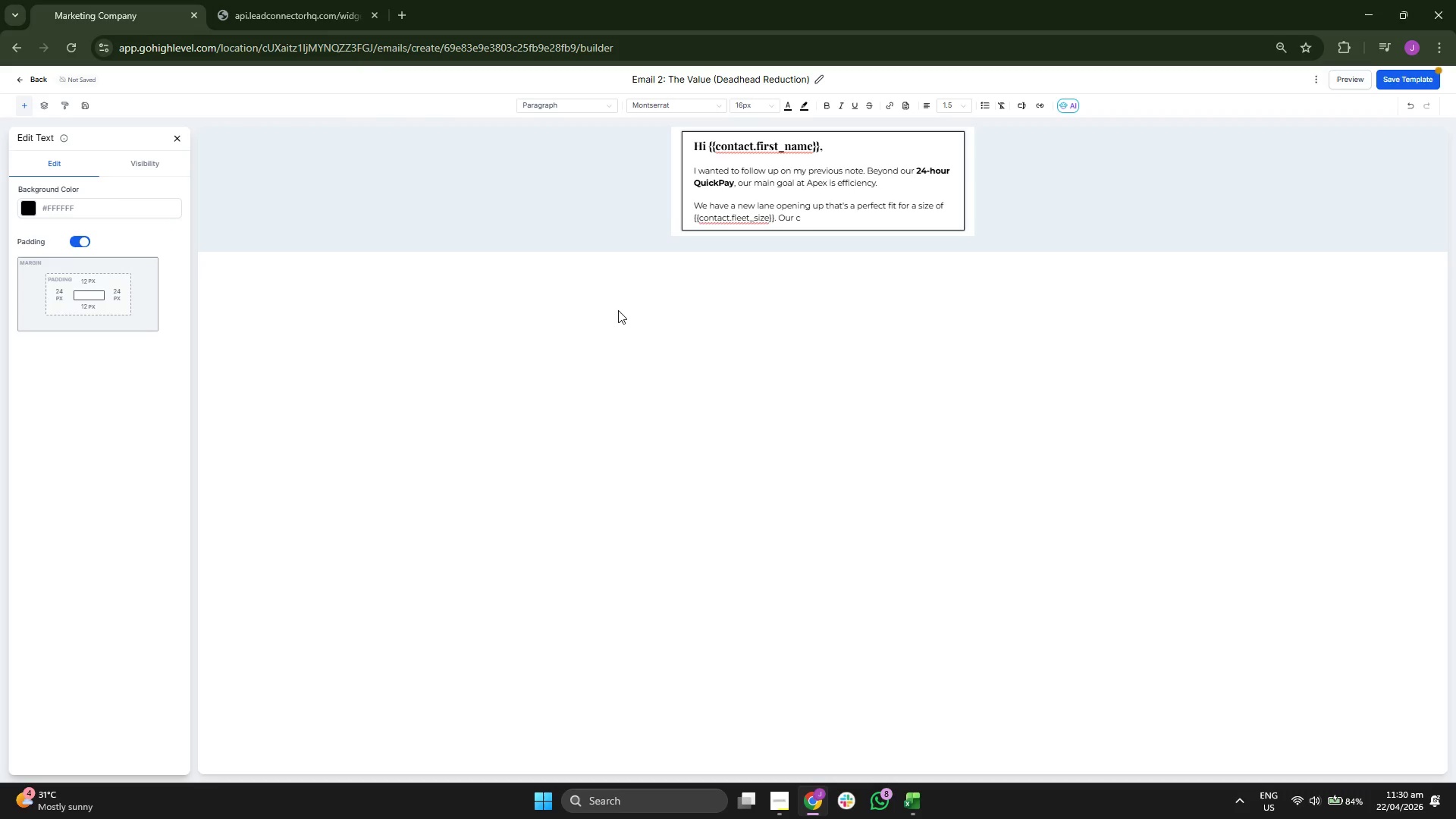 
key(U)
 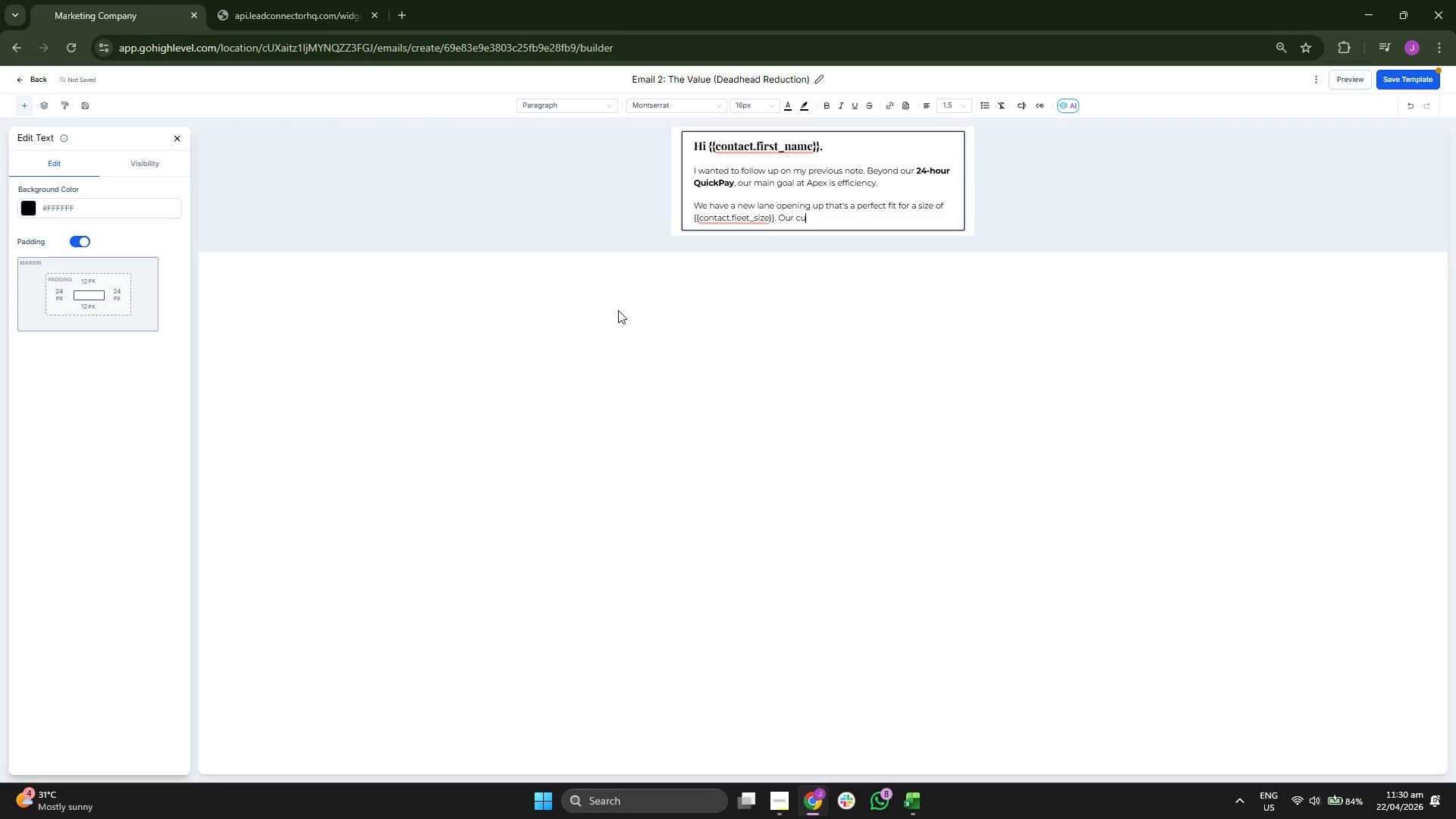 
type(rre)
 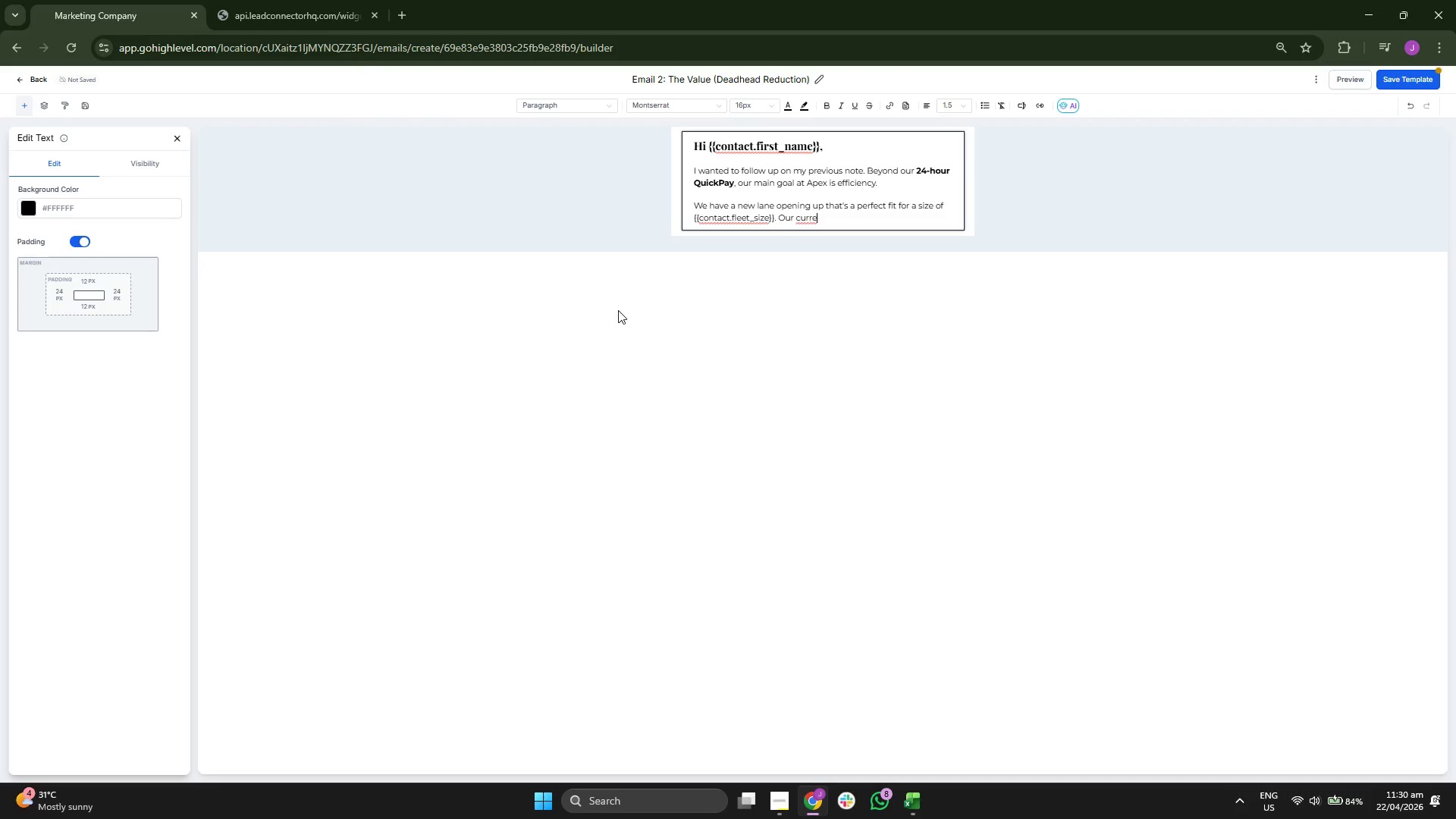 
type(nt )
 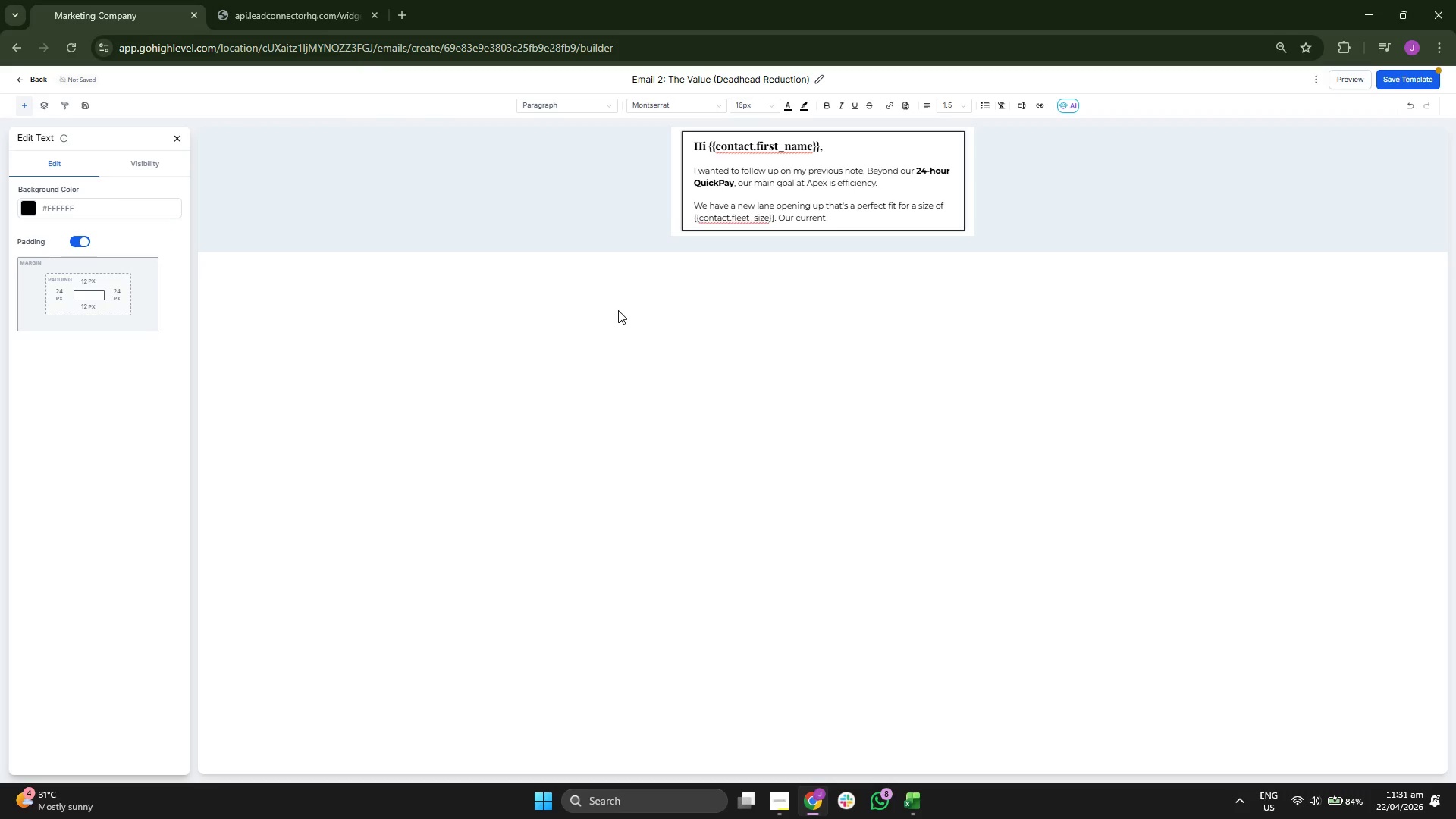 
wait(5.59)
 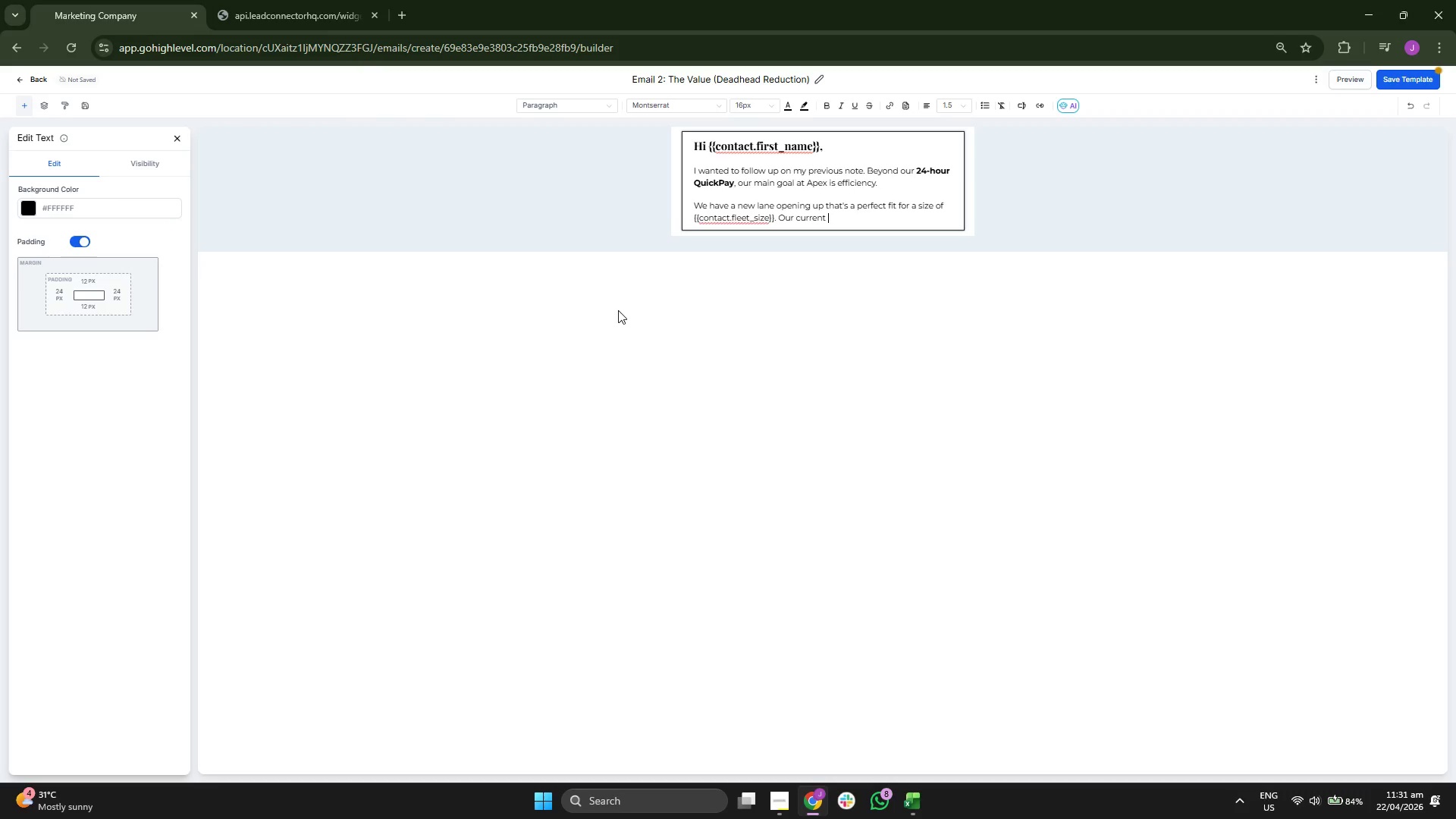 
key(P)
 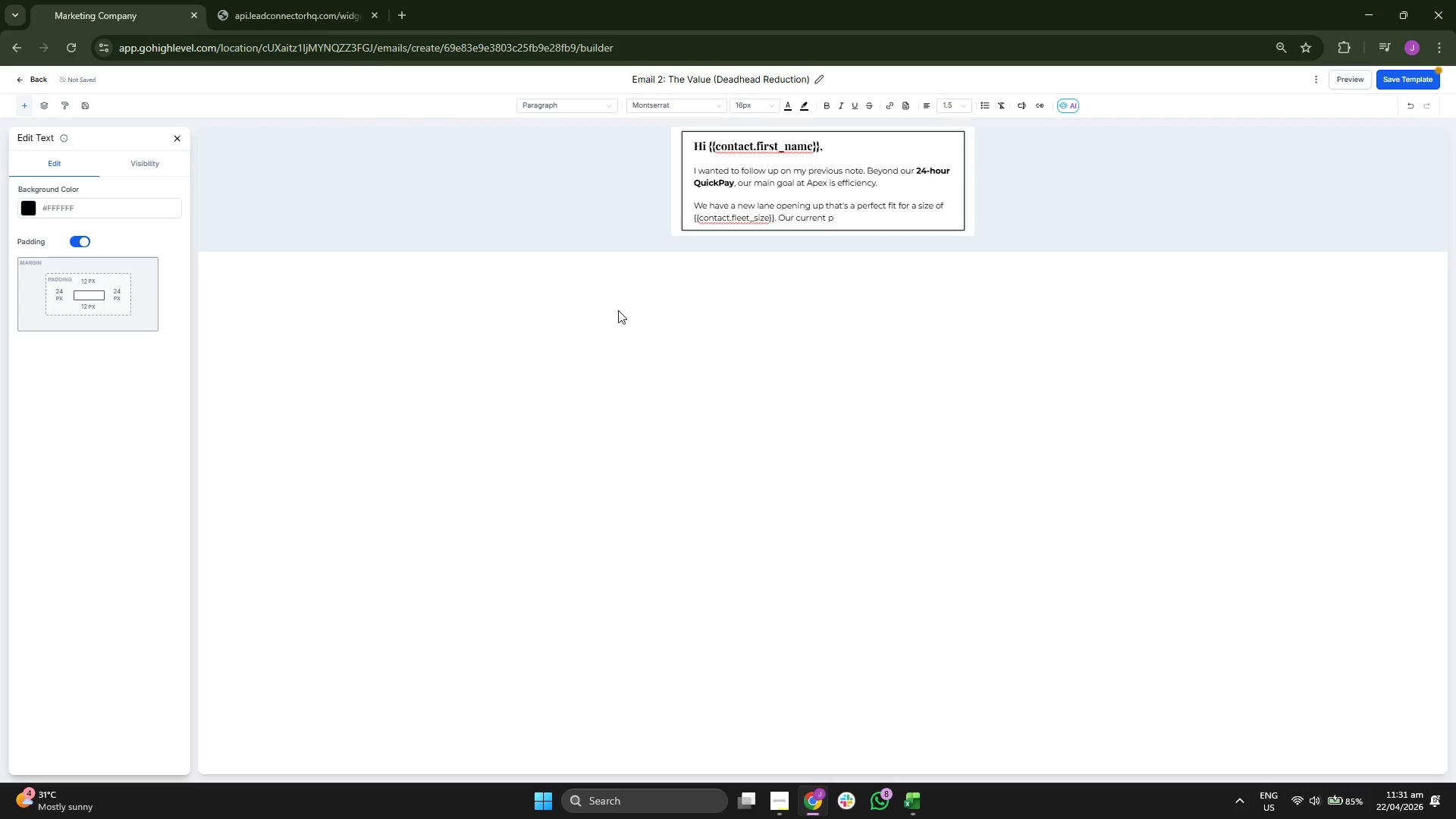 
wait(6.44)
 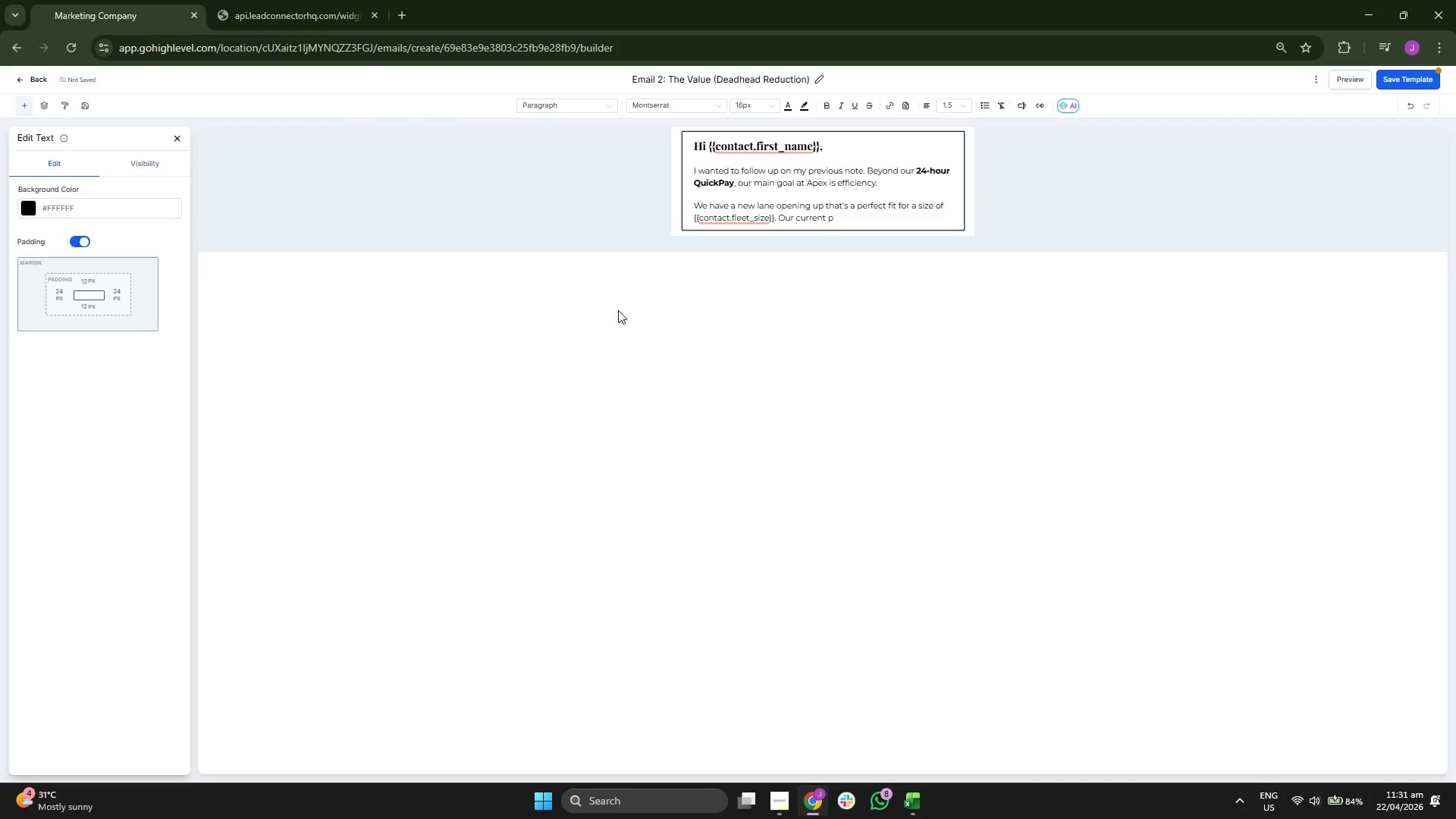 
type(art)
 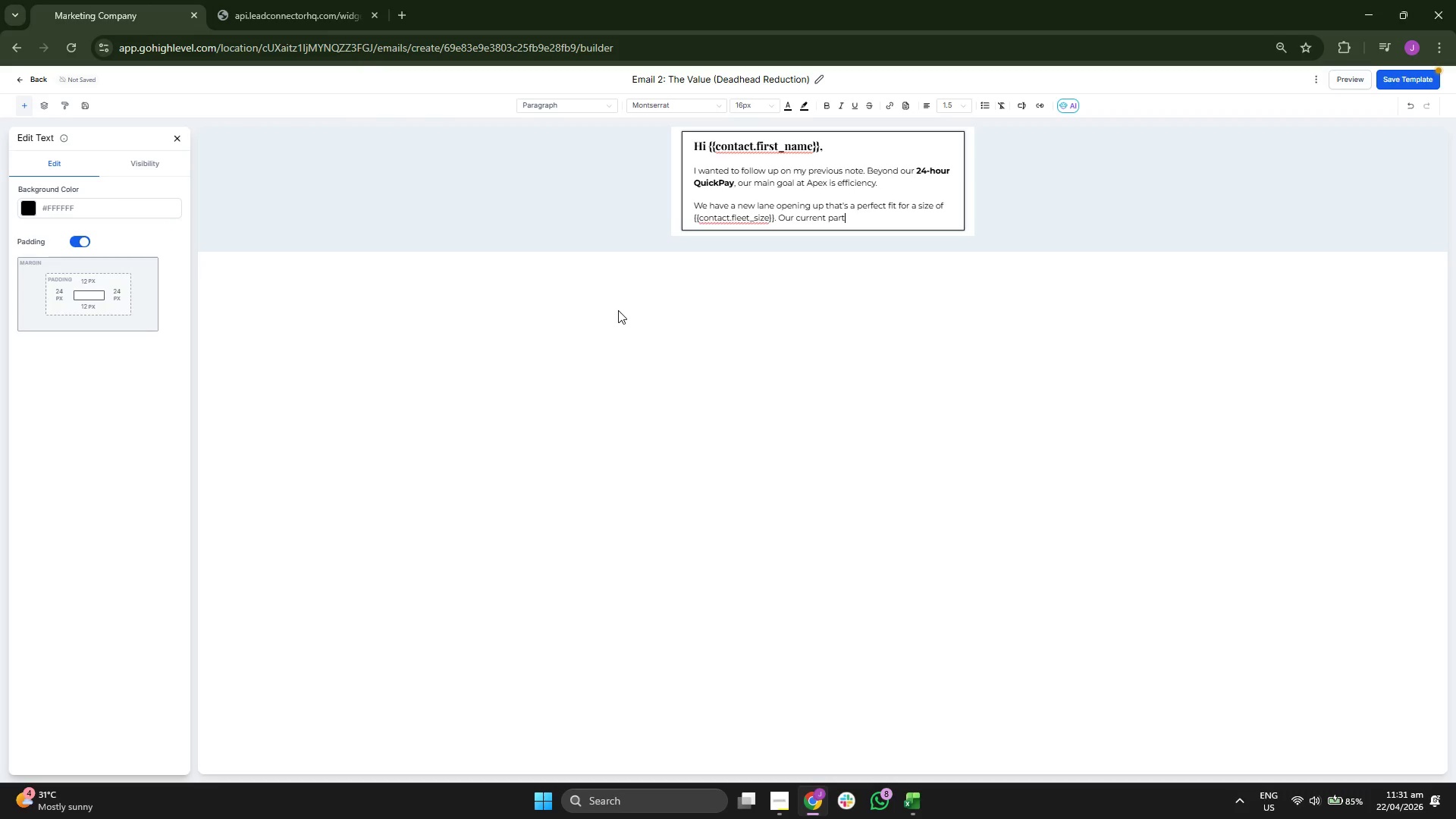 
type(ners ar)
 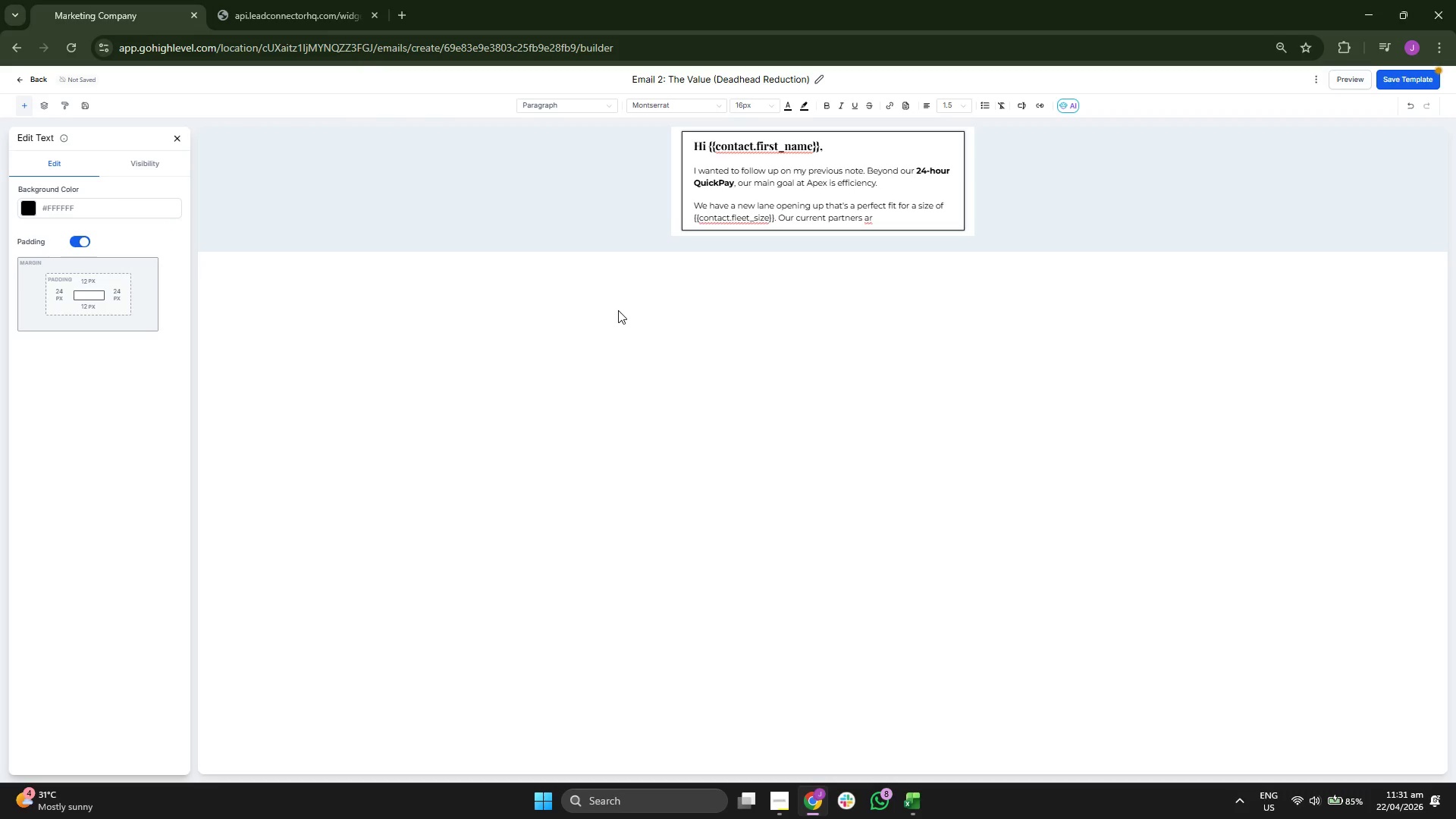 
key(E)
 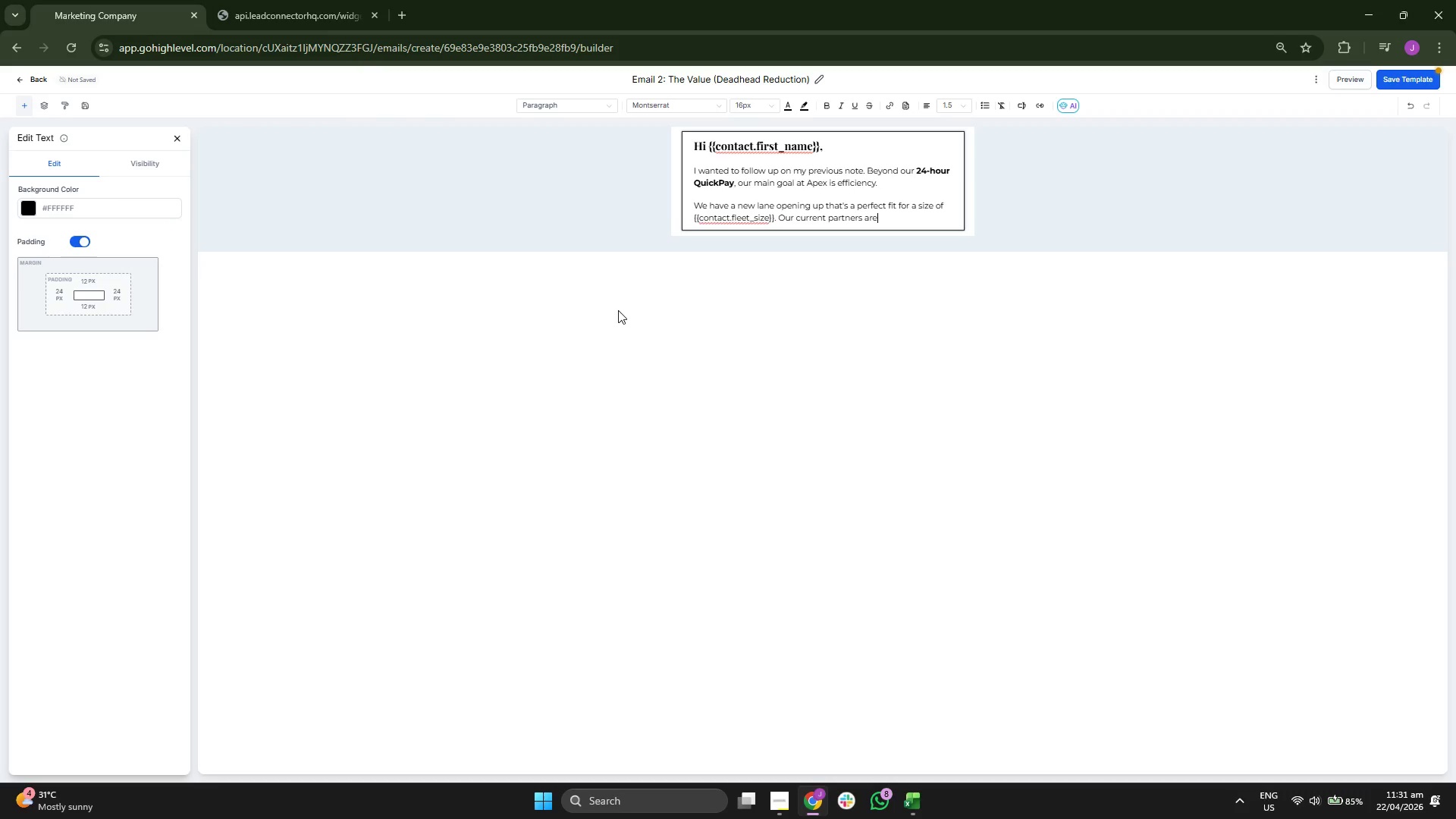 
key(Space)
 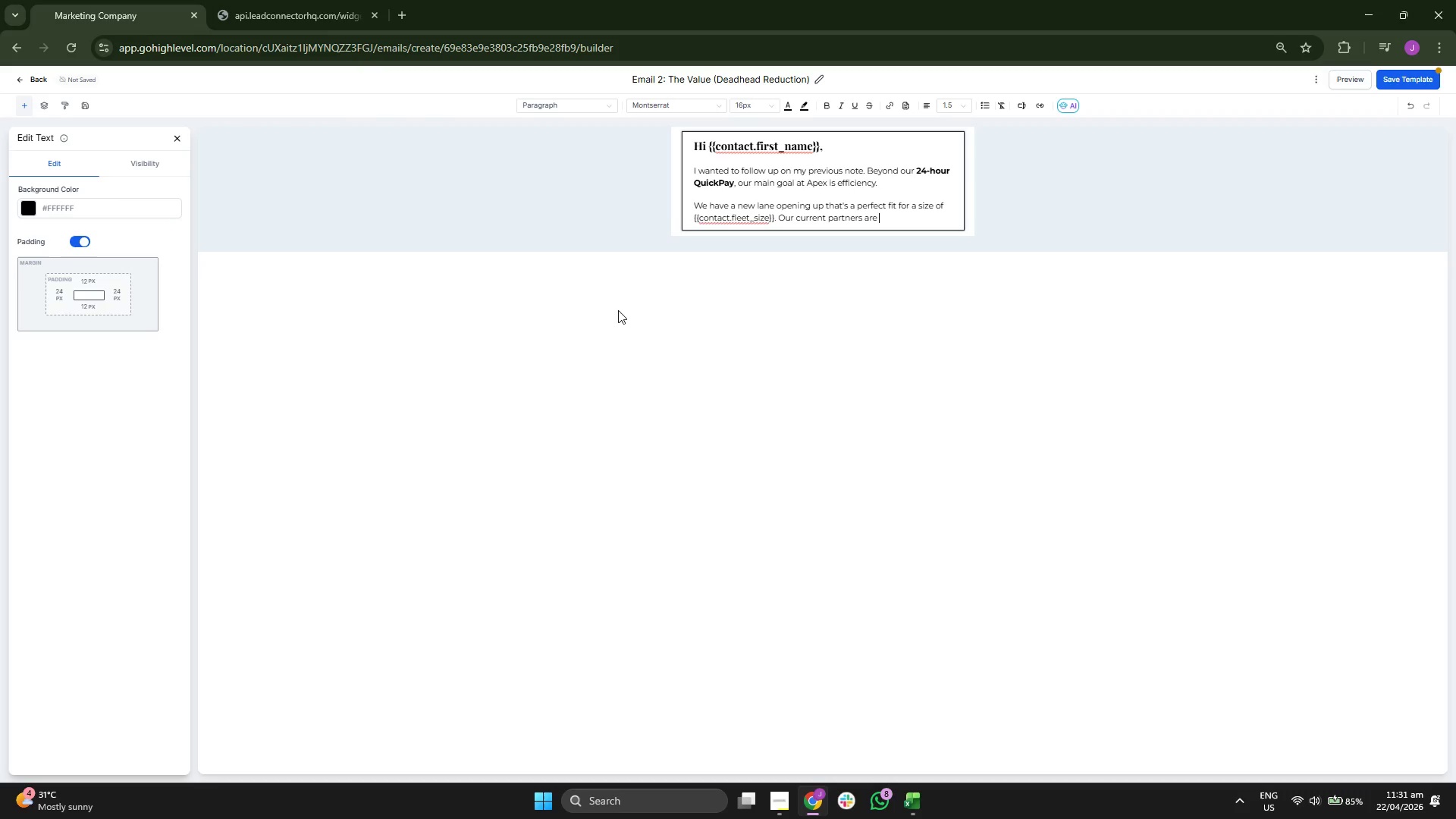 
key(S)
 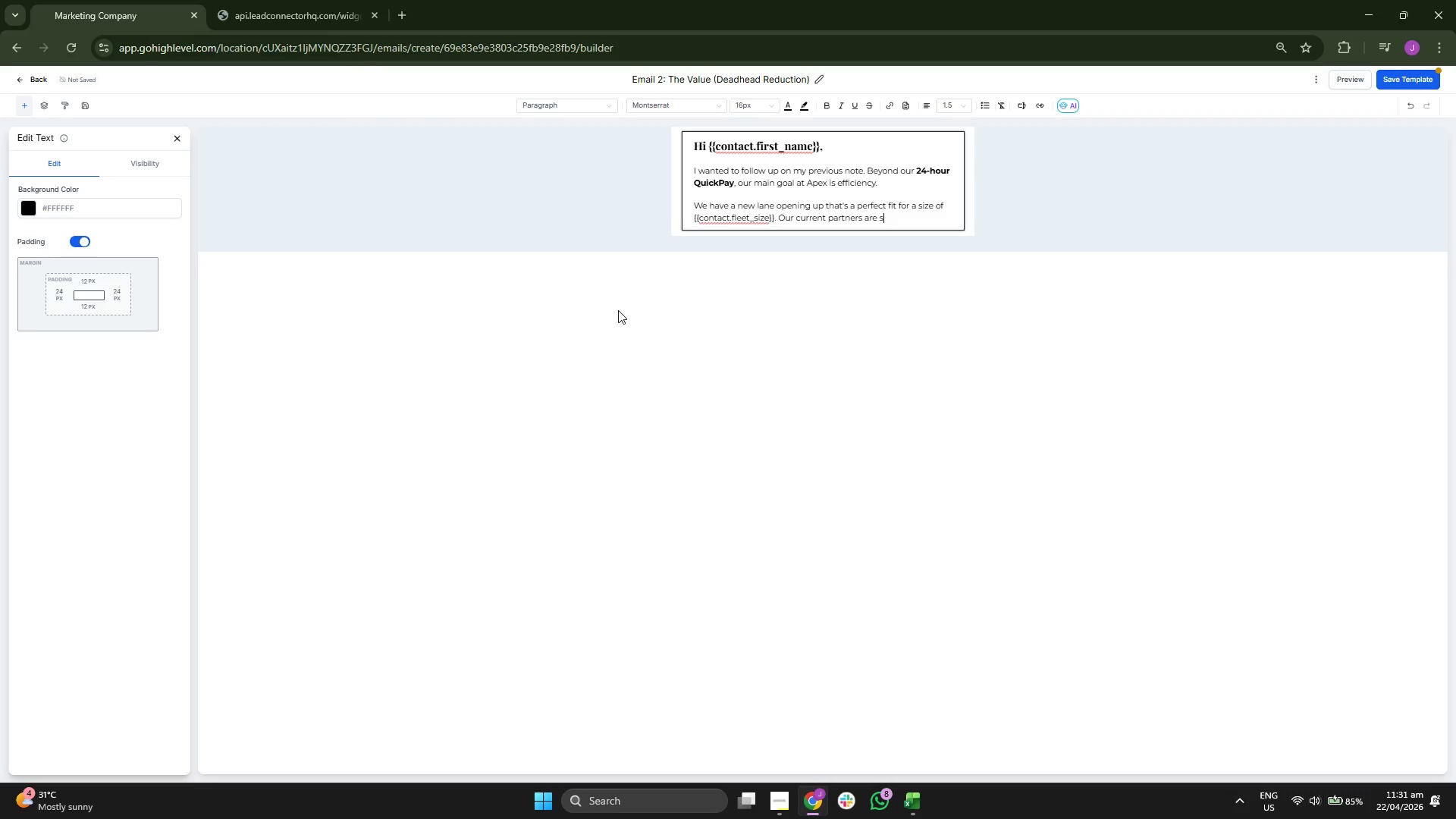 
key(E)
 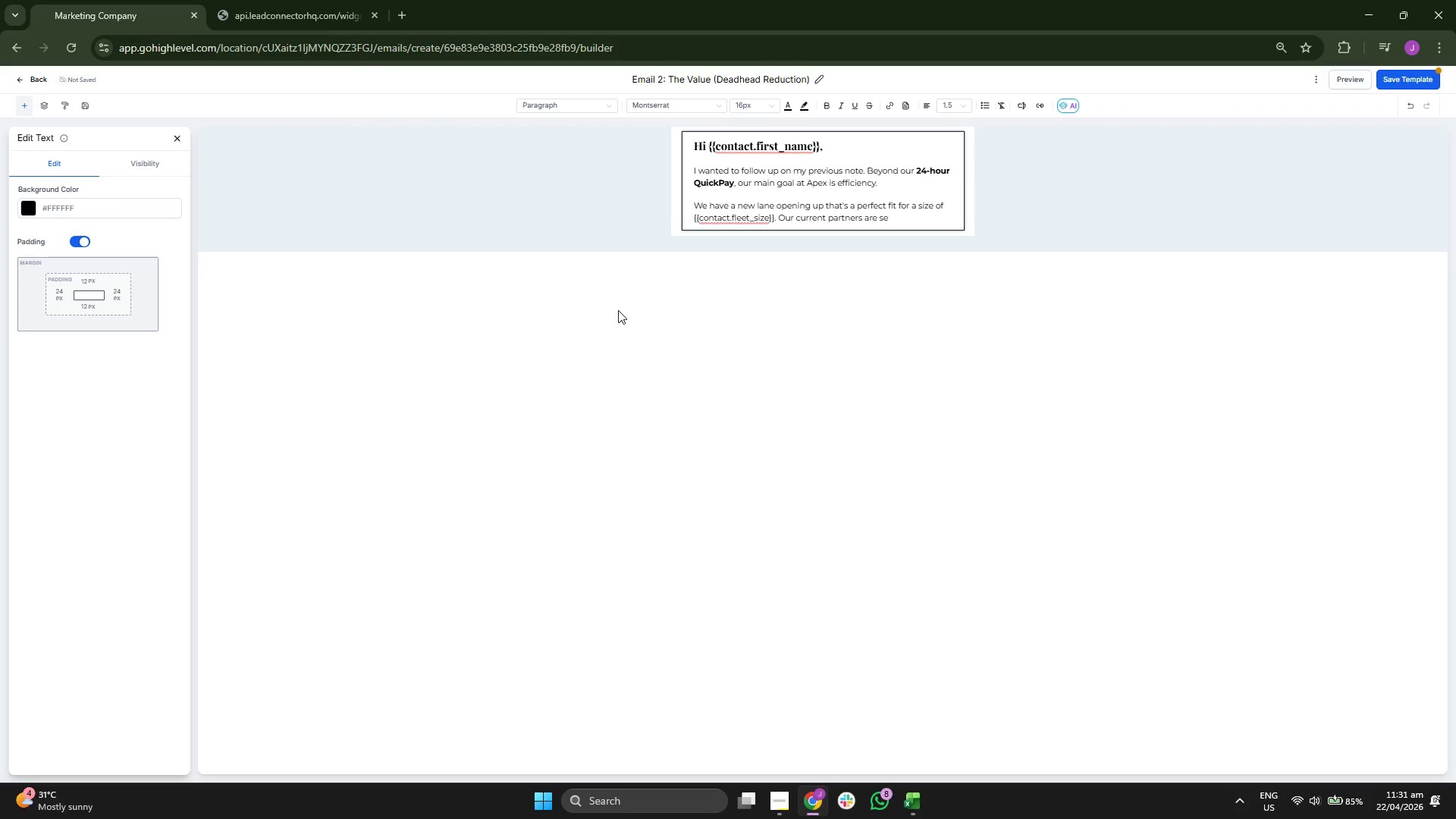 
key(I)
 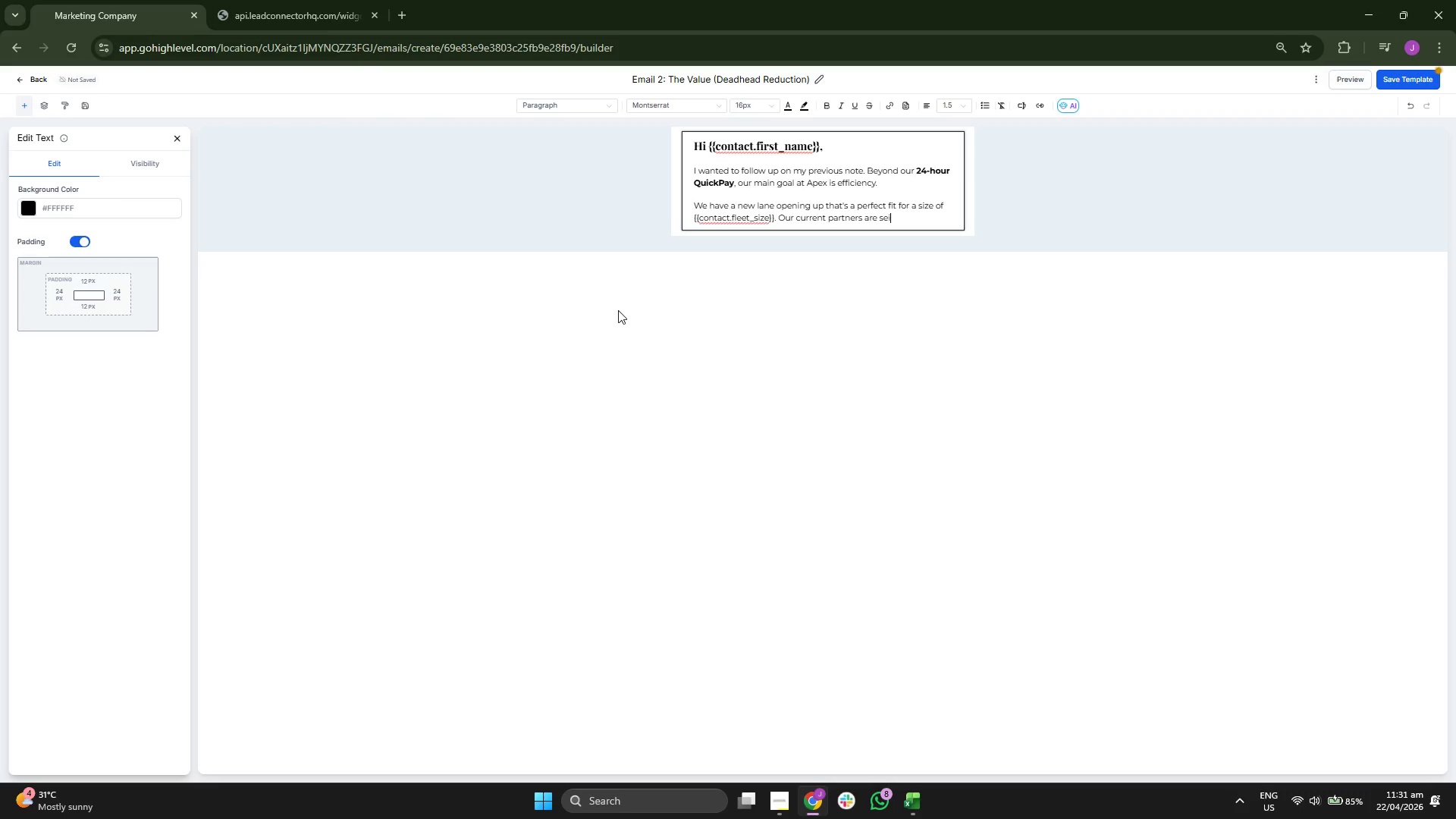 
key(N)
 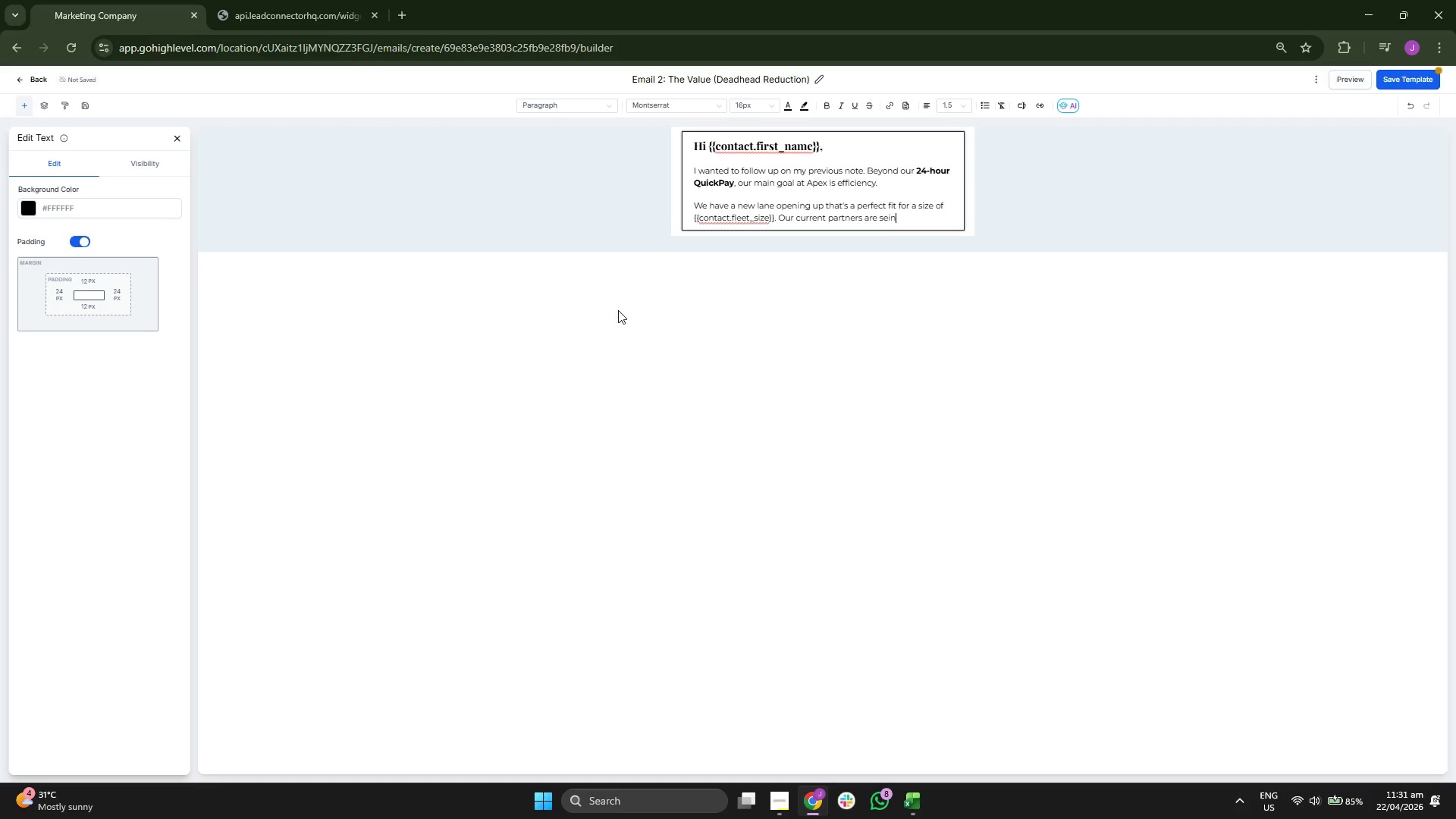 
key(G)
 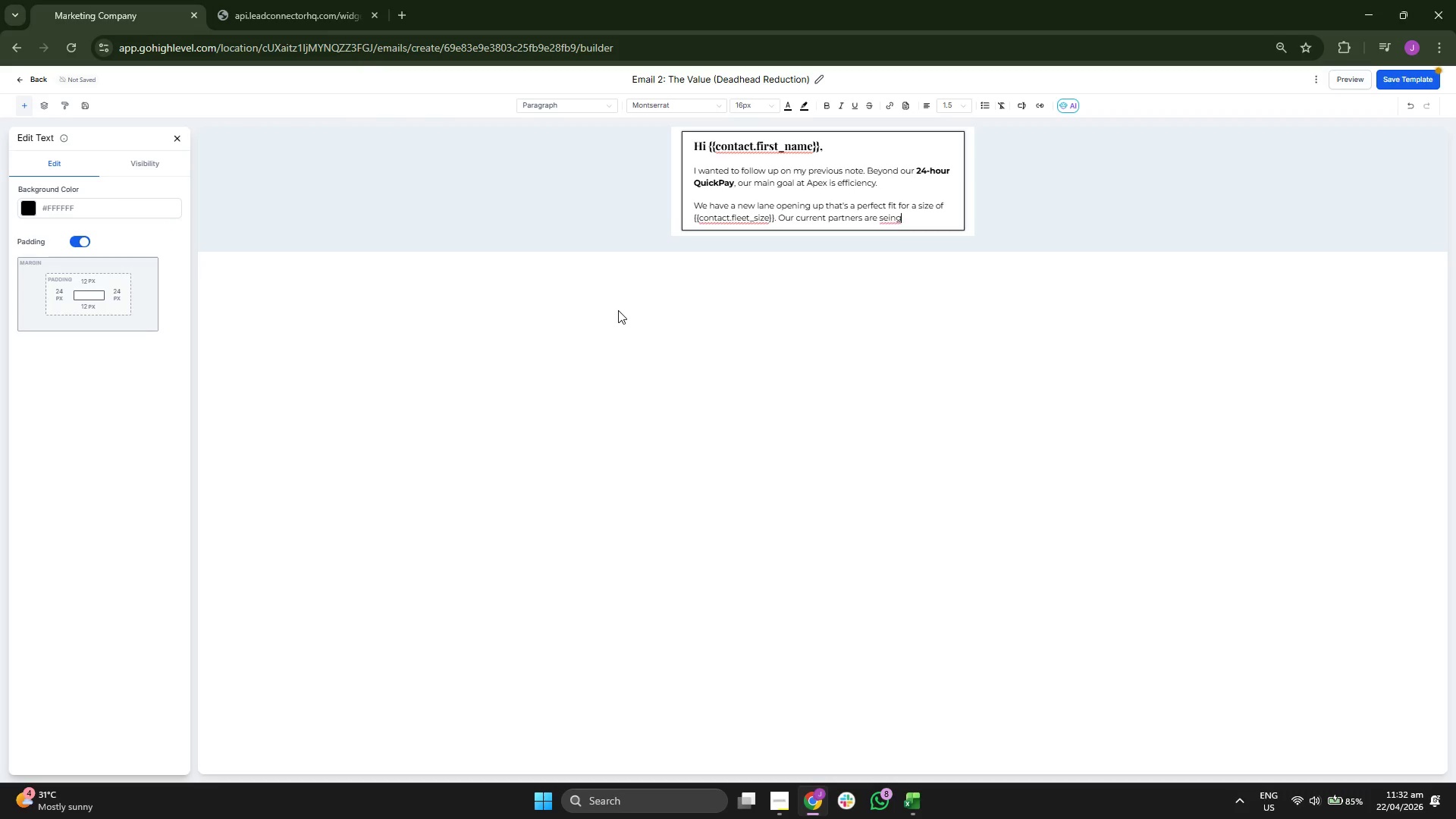 
key(Space)
 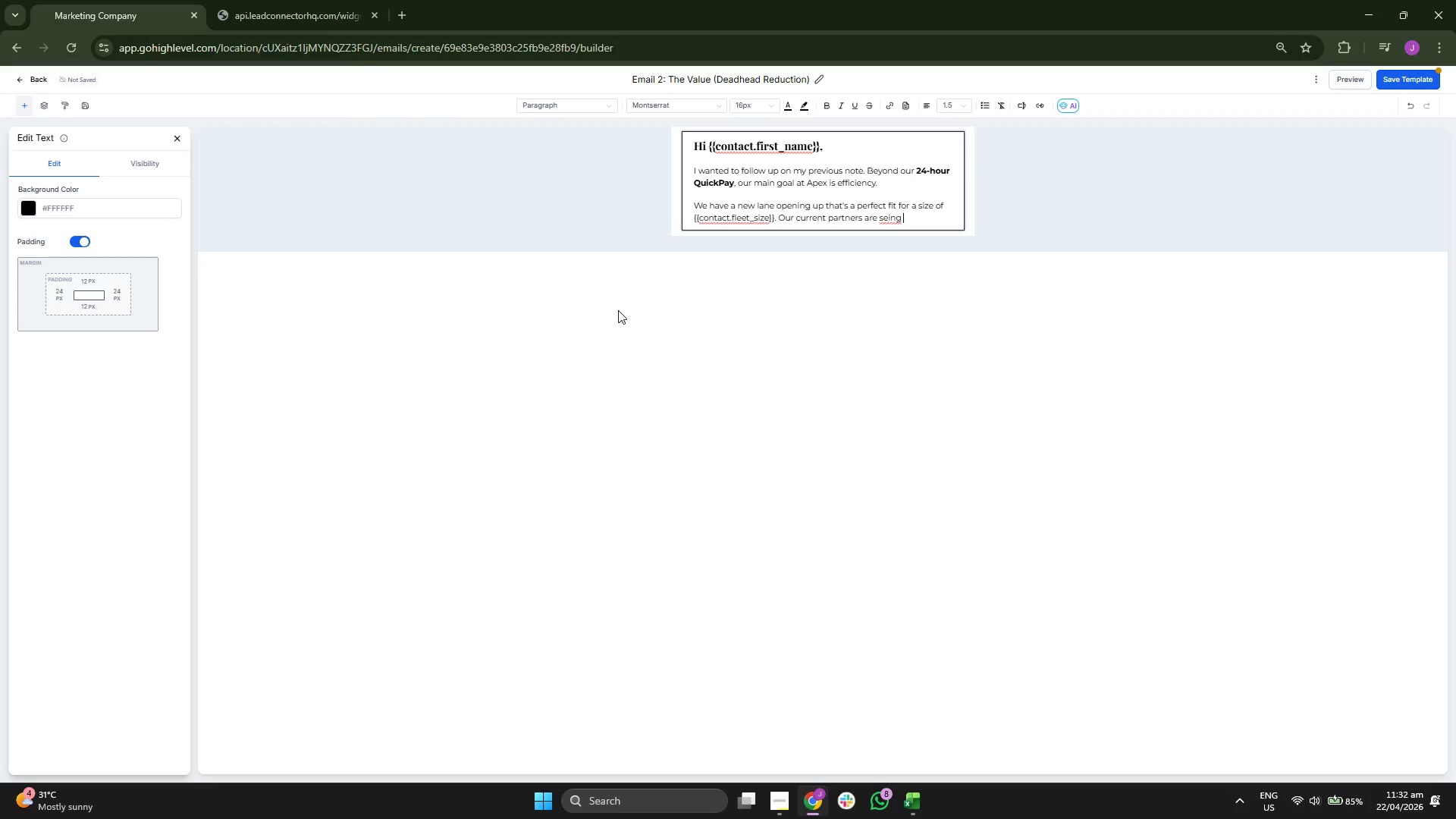 
key(Backspace)
 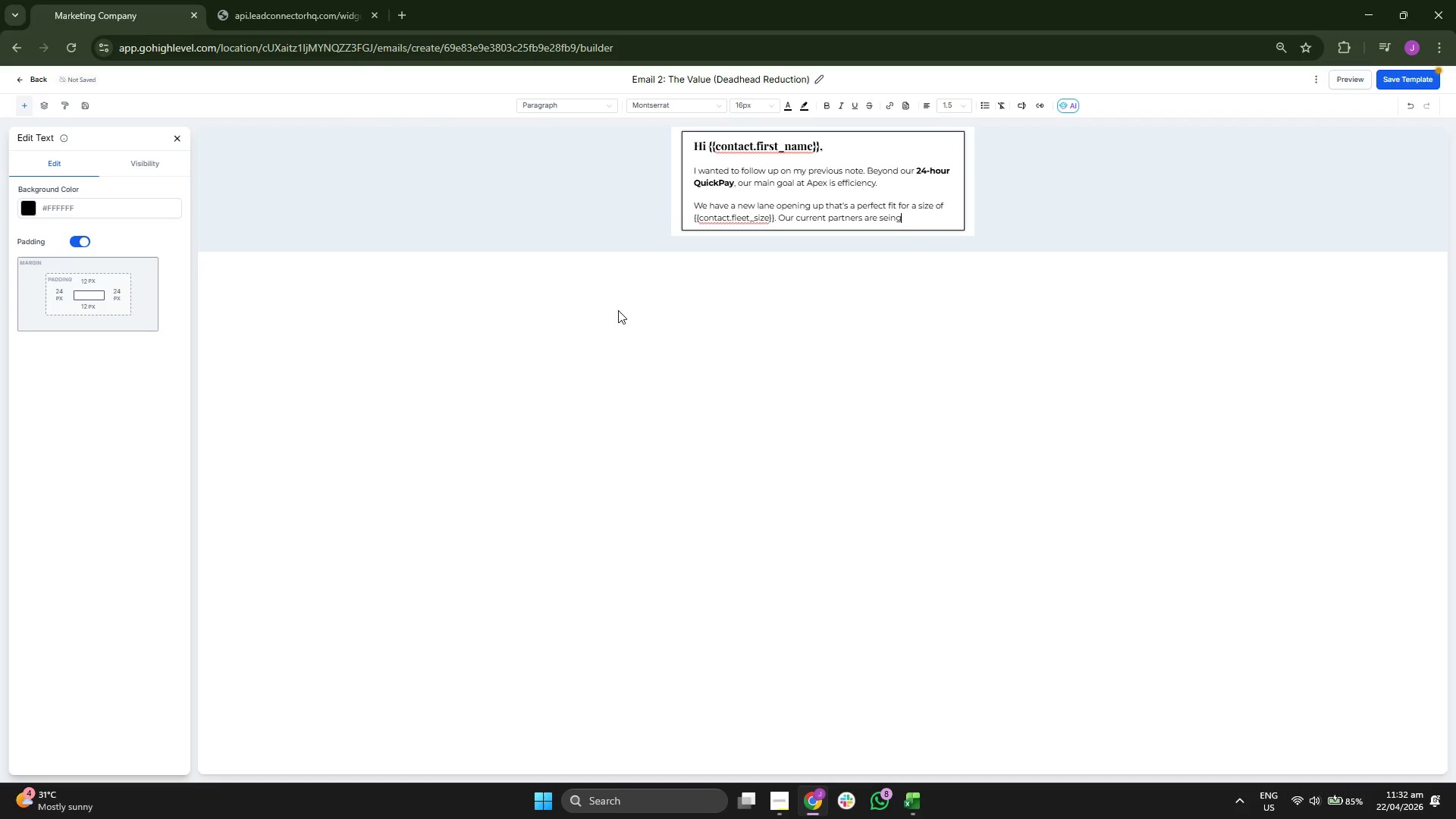 
key(Backspace)
 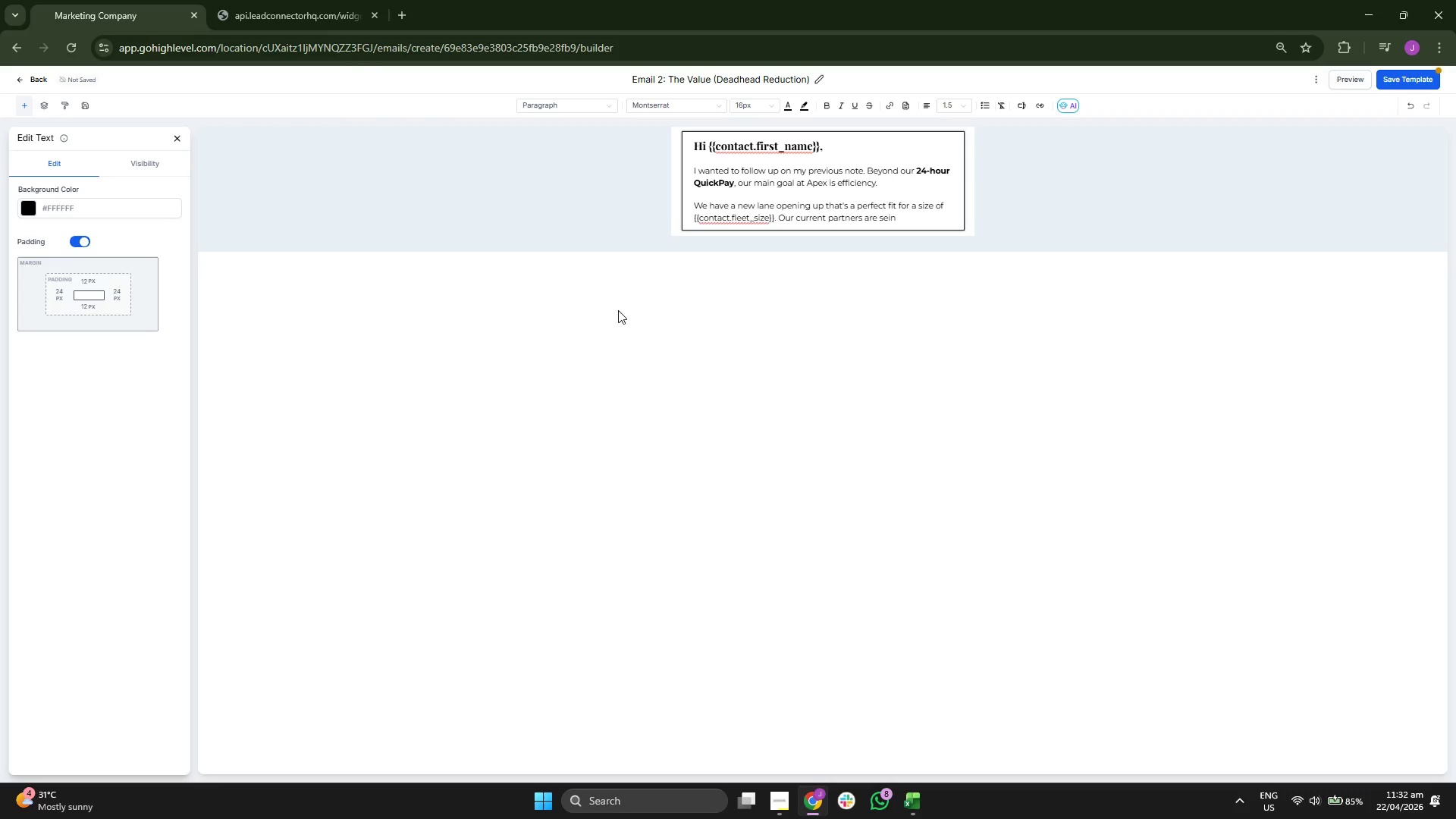 
key(Backspace)
 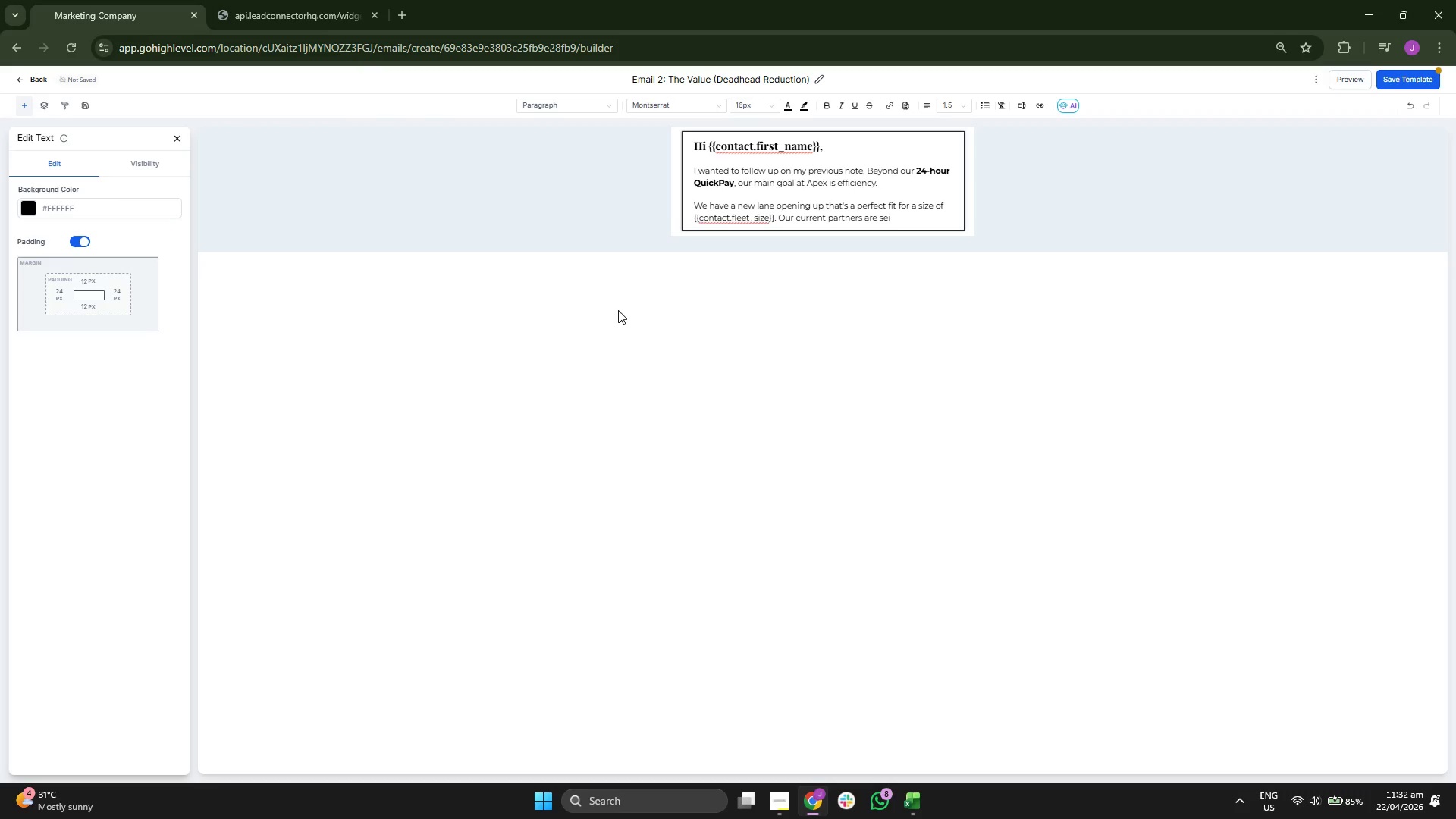 
key(Backspace)
 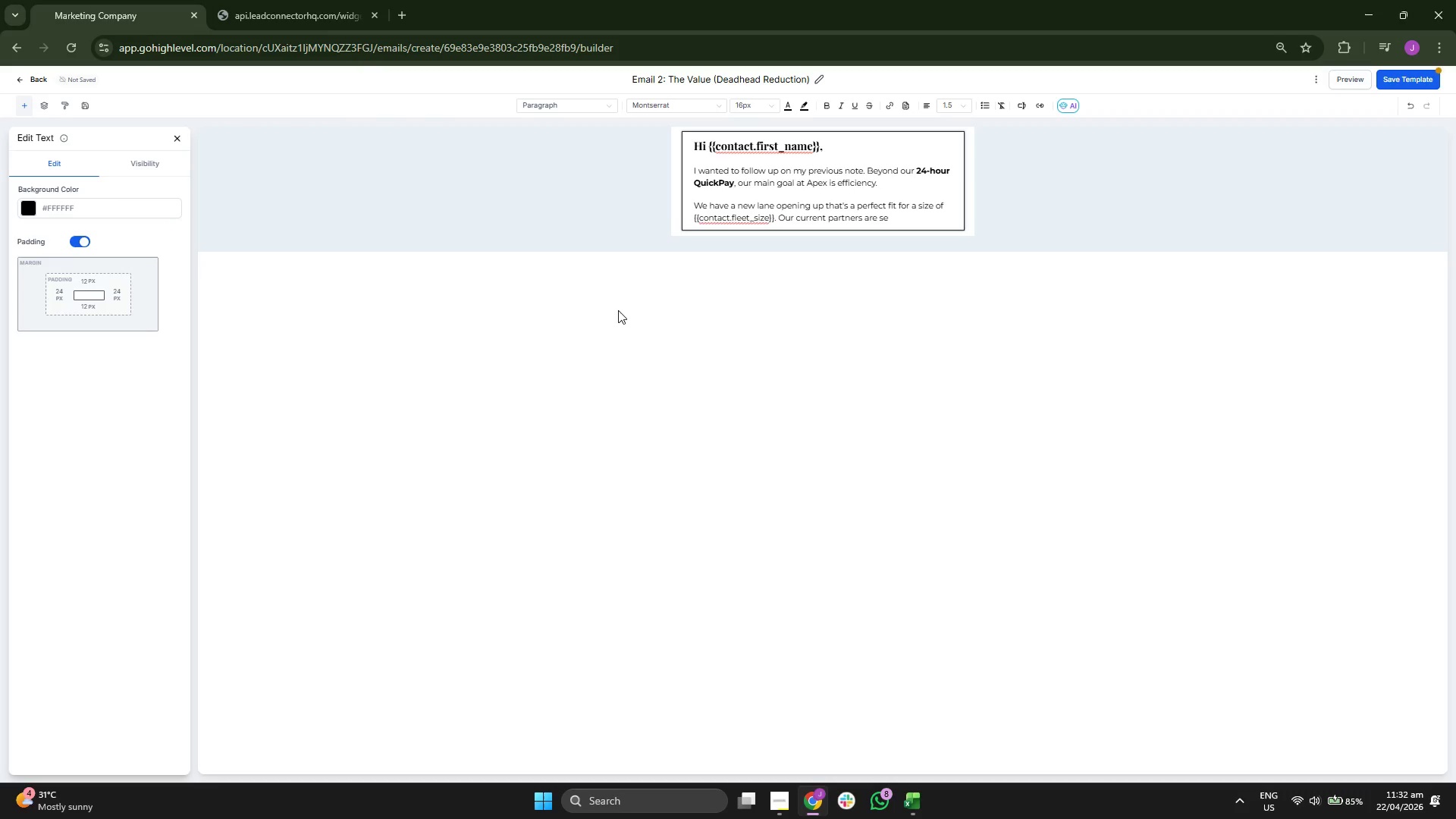 
key(R)
 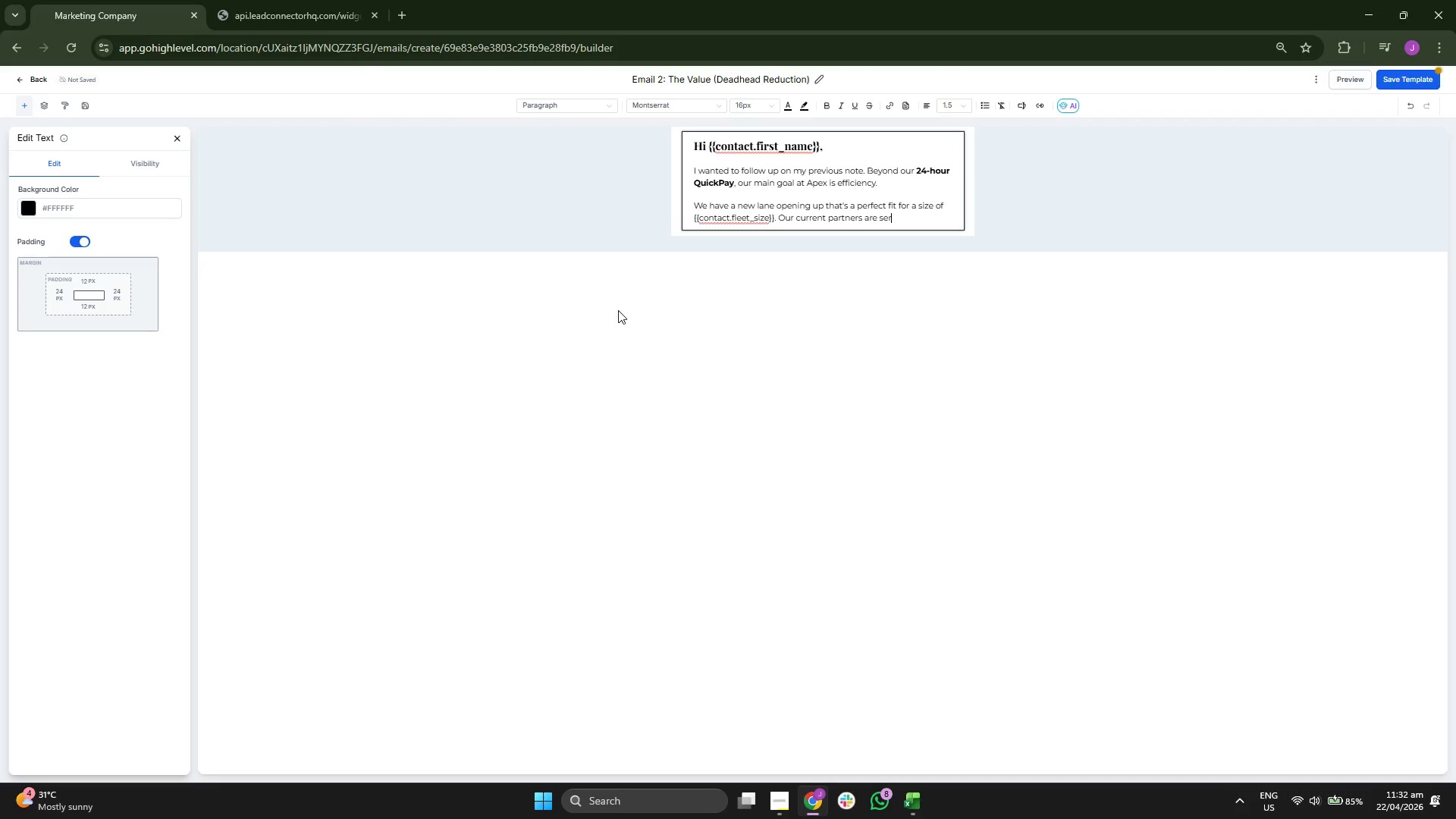 
key(I)
 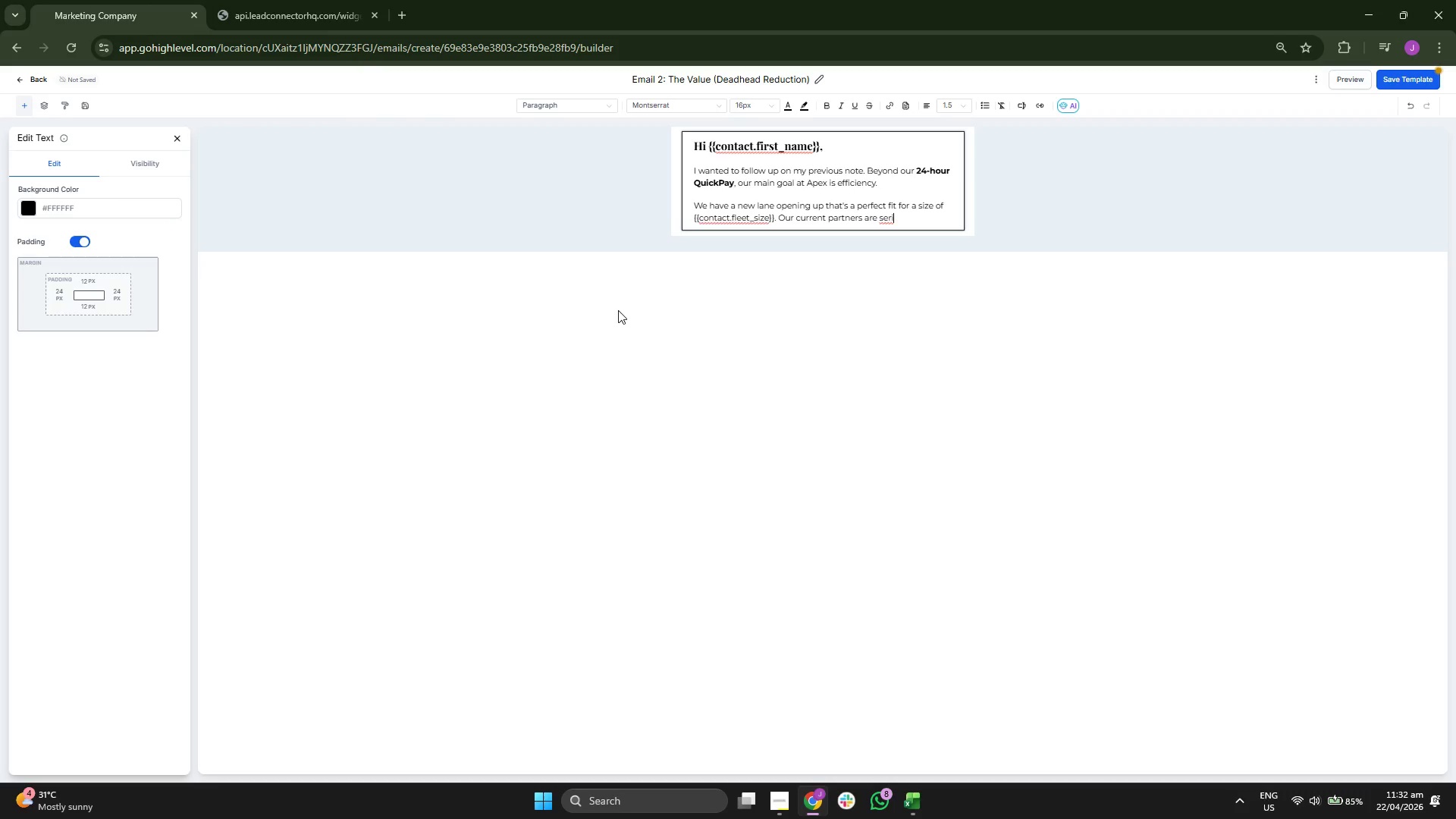 
type(n)
key(Backspace)
key(Backspace)
key(Backspace)
key(Backspace)
type(eeing)
 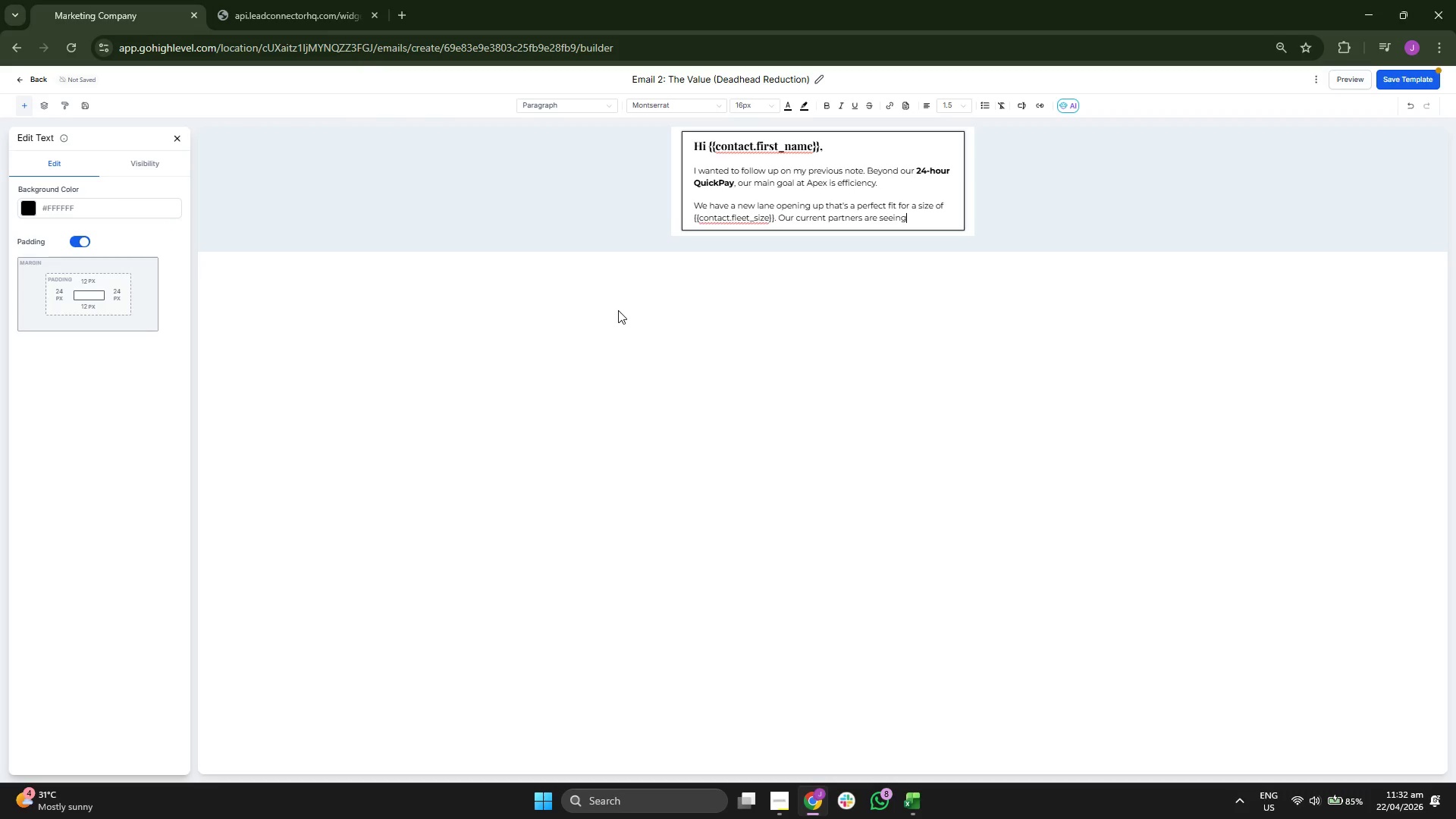 
key(Space)
 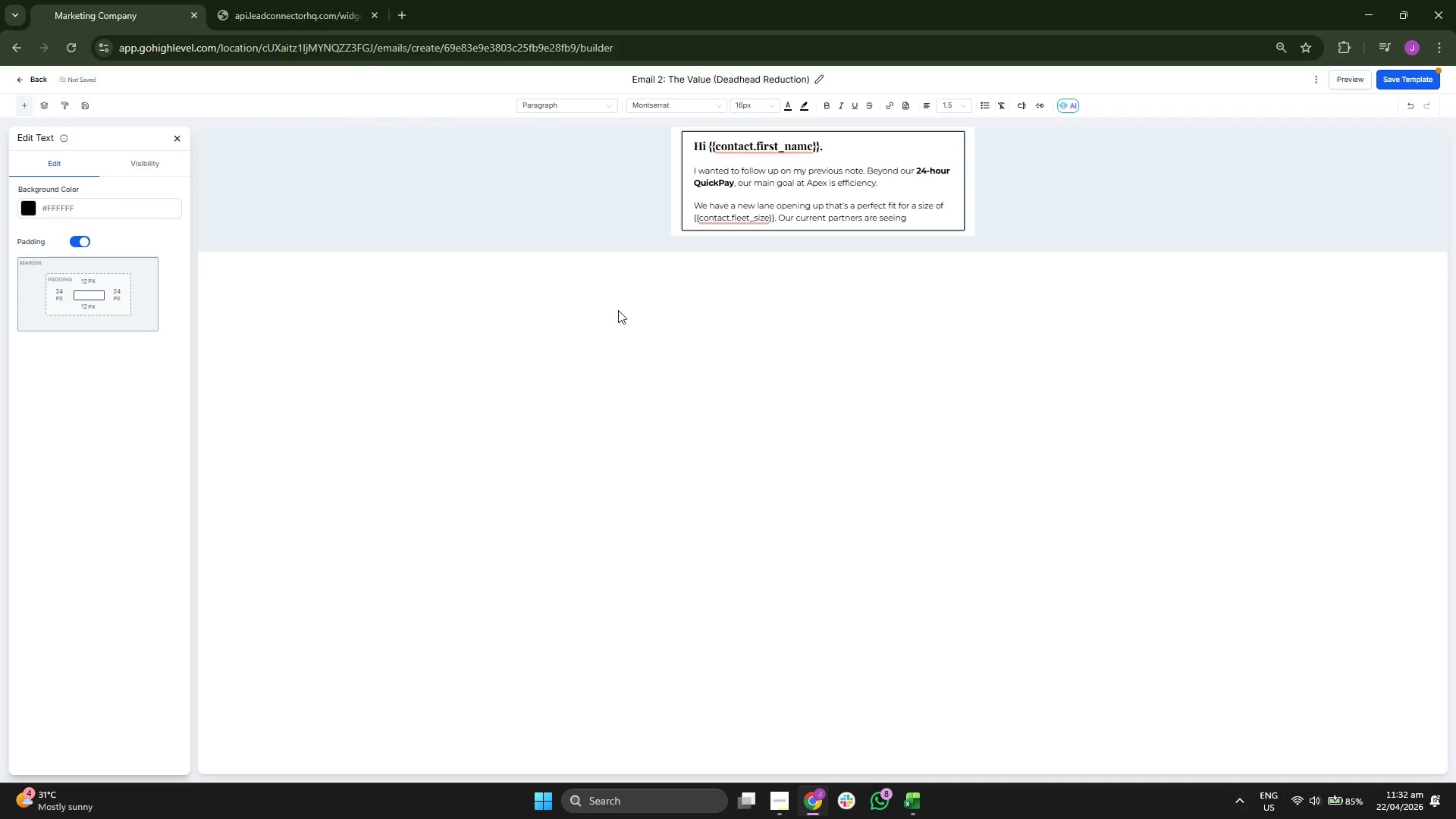 
key(S)
 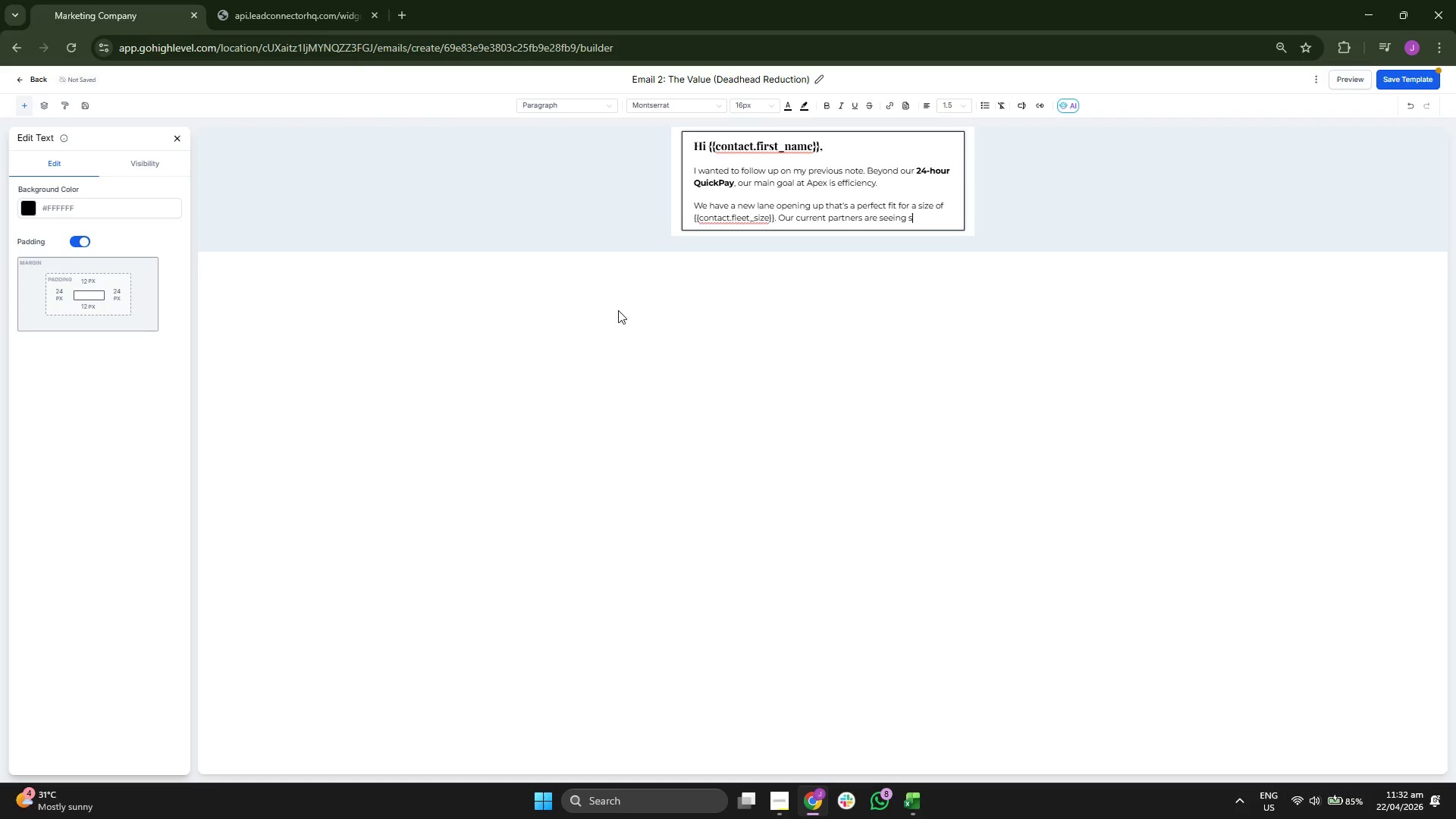 
key(I)
 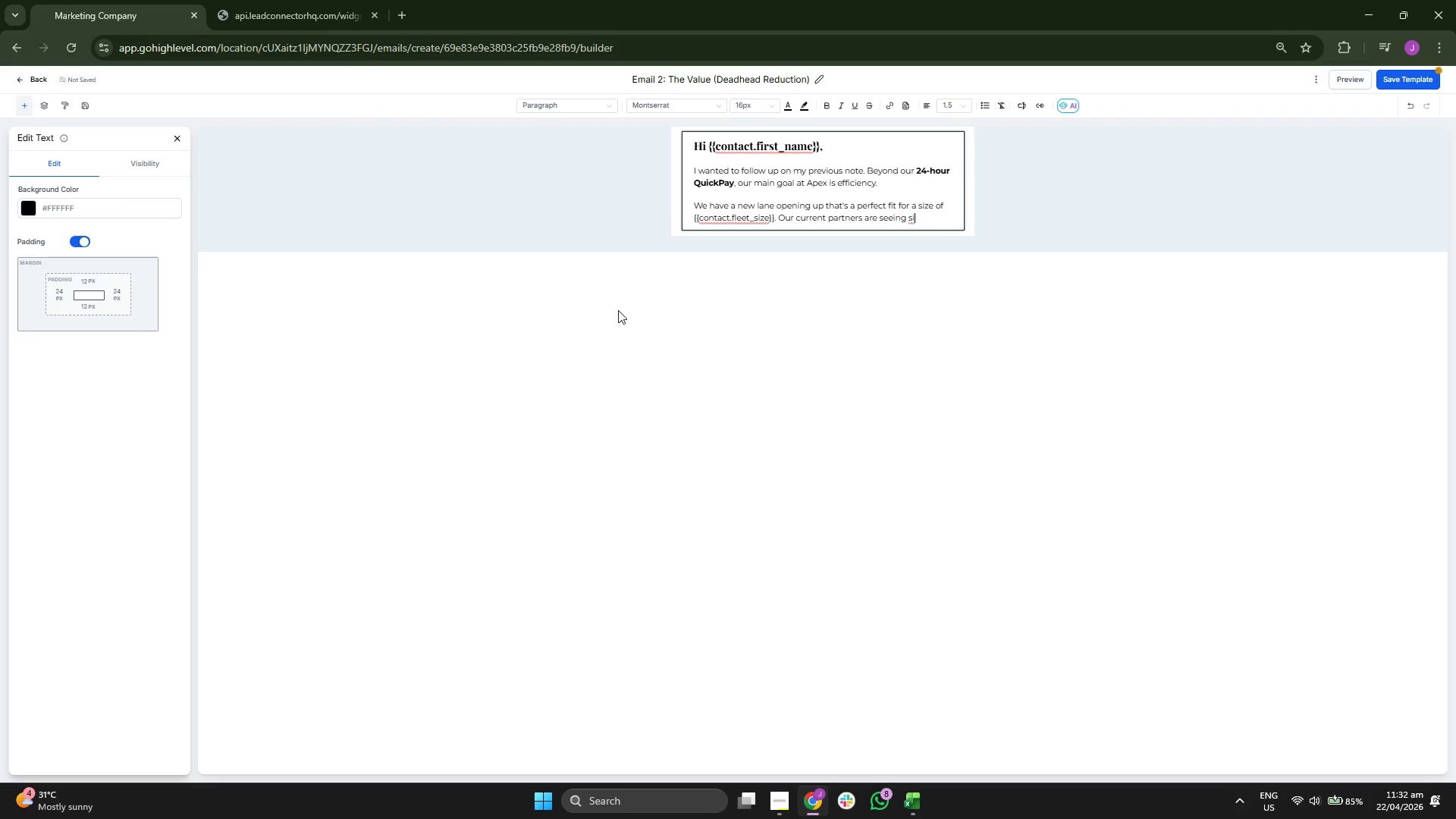 
key(G)
 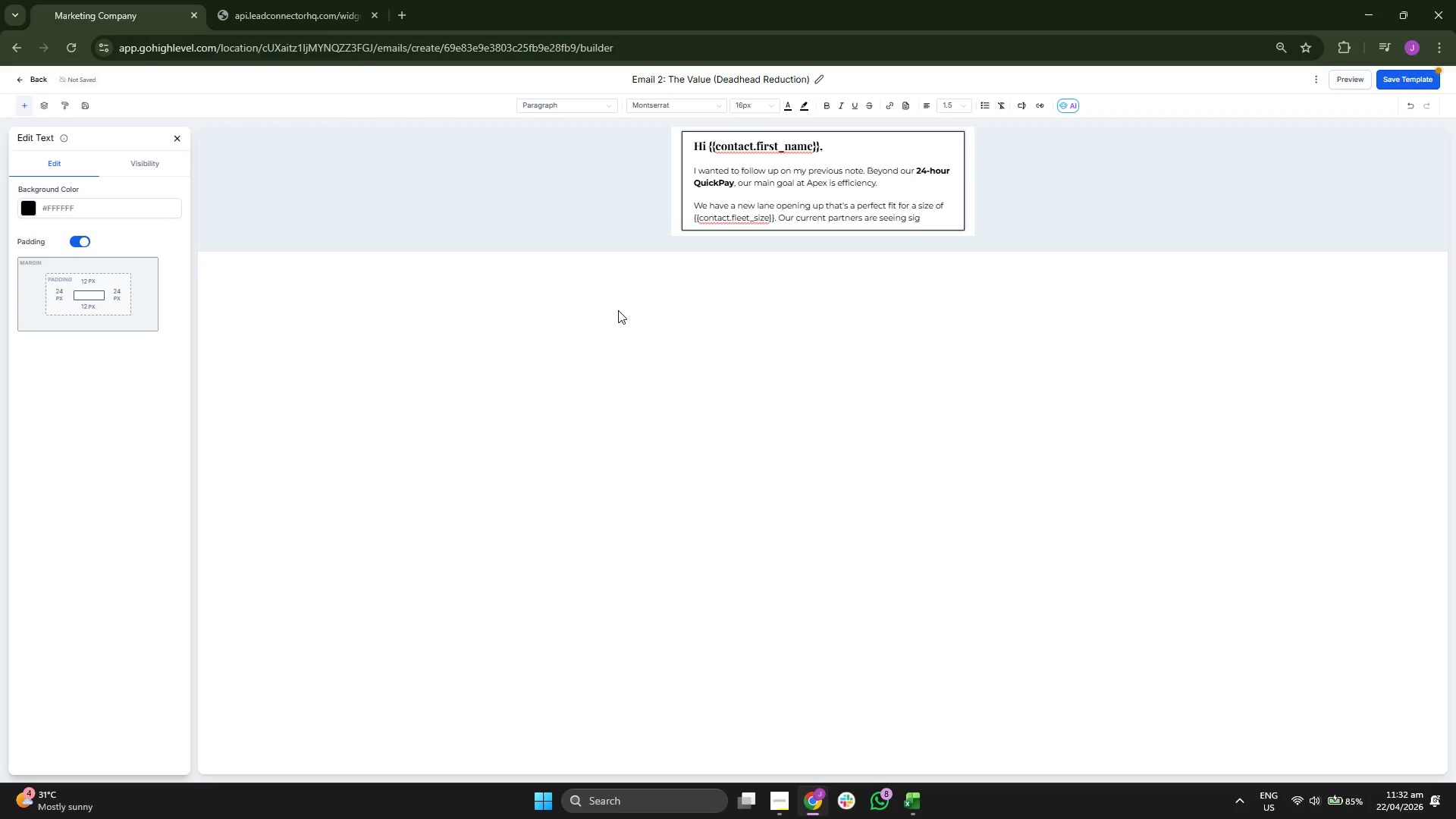 
key(N)
 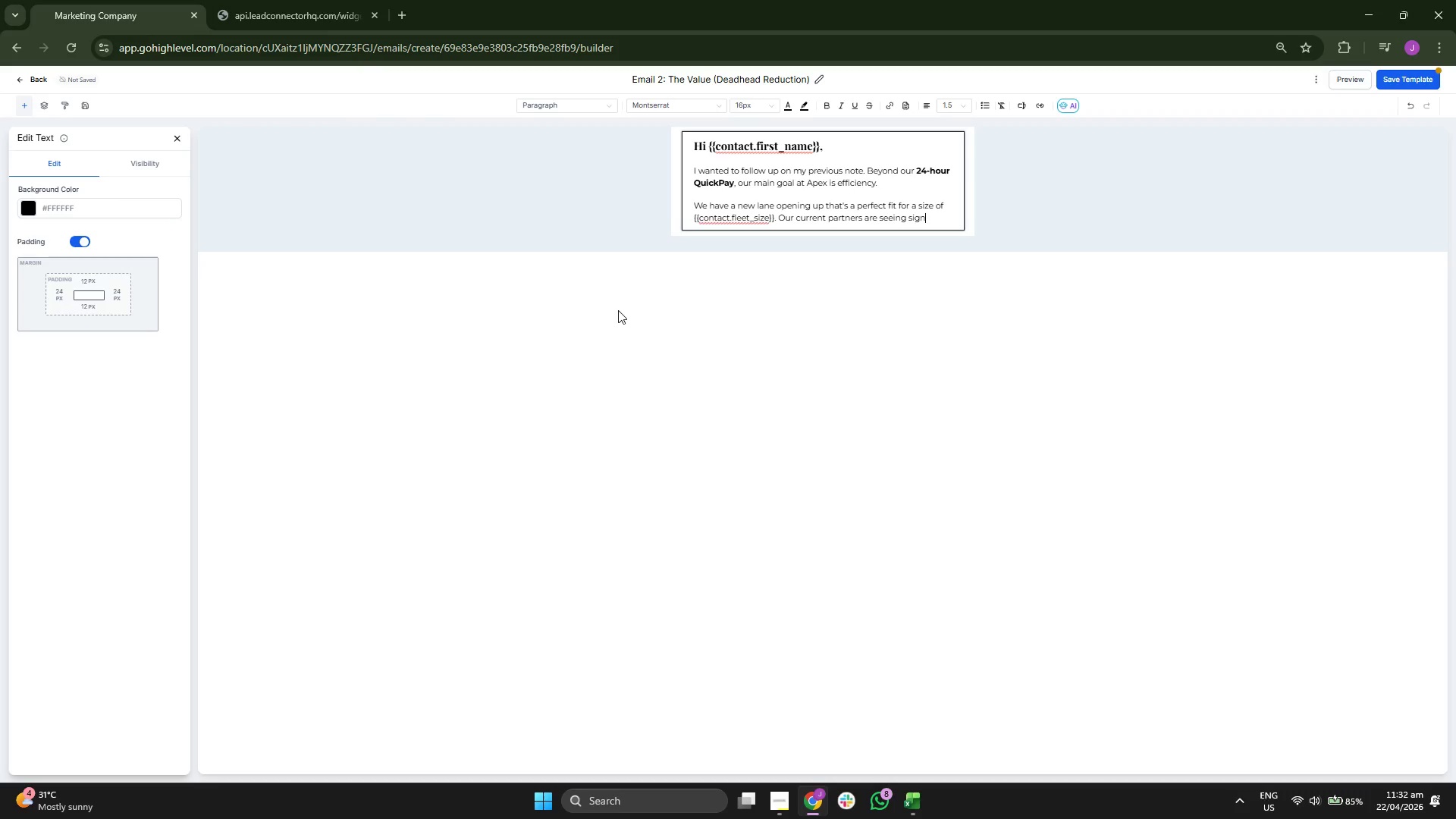 
key(I)
 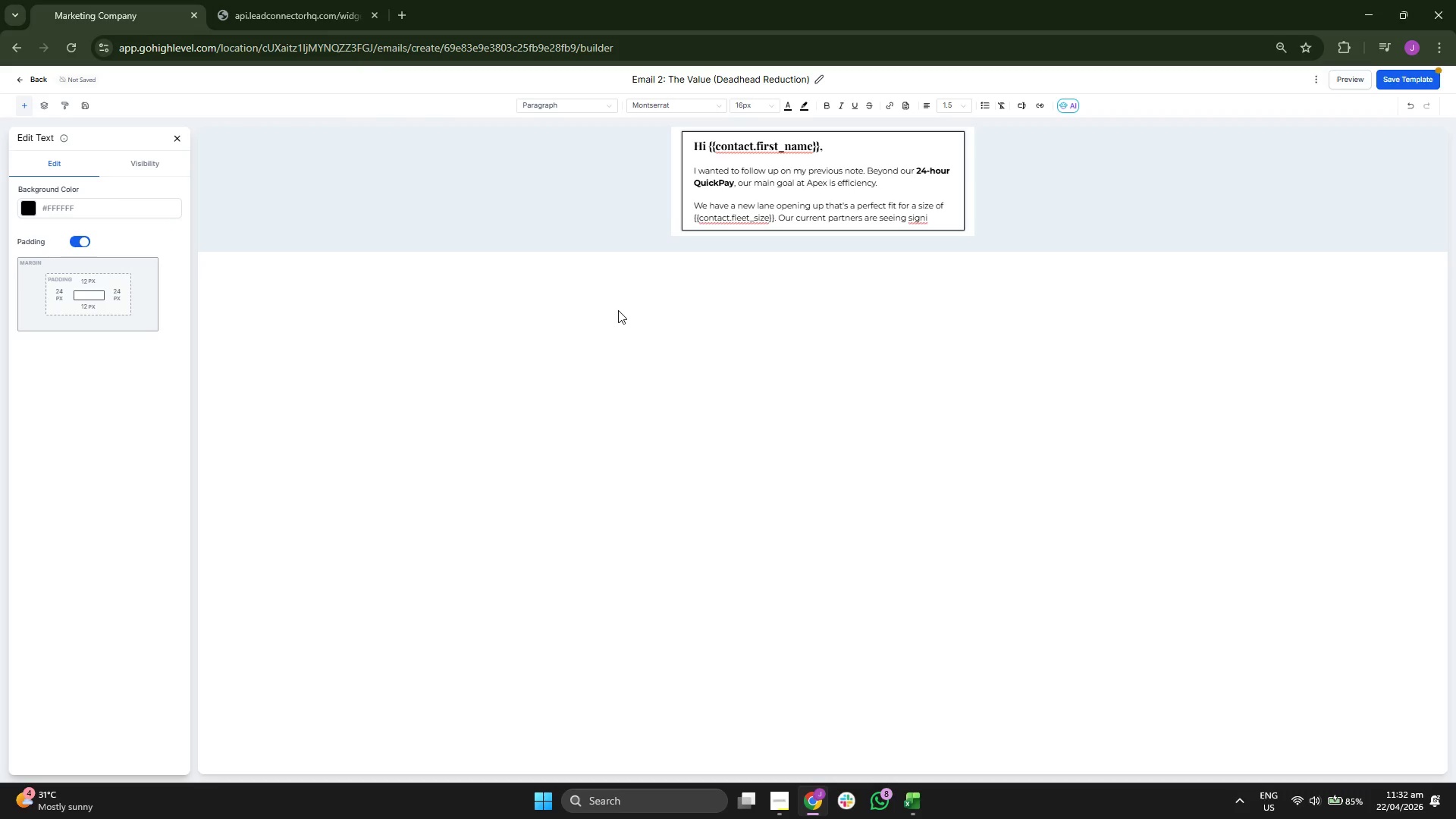 
type(fi)
 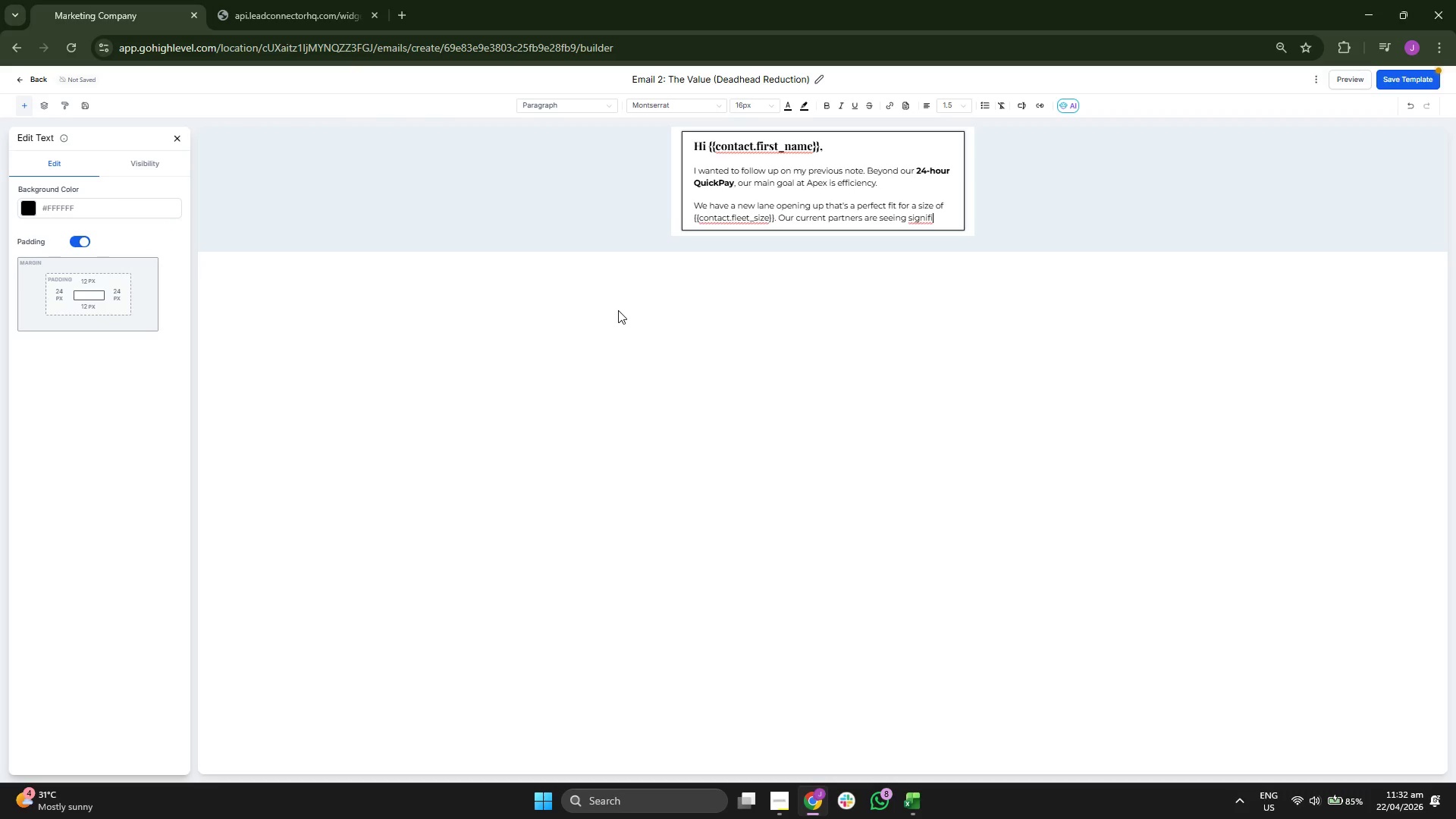 
key(C)
 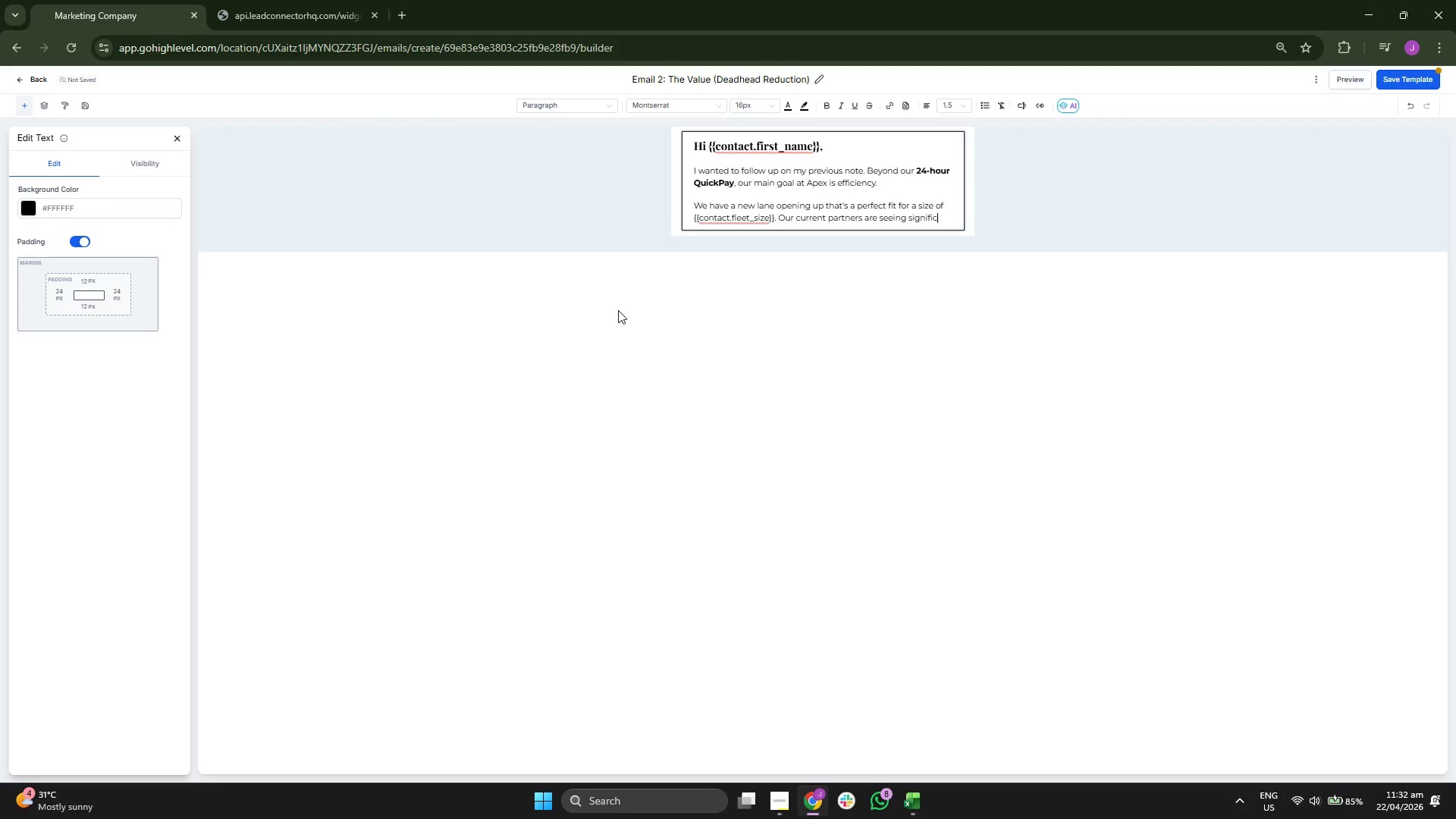 
key(A)
 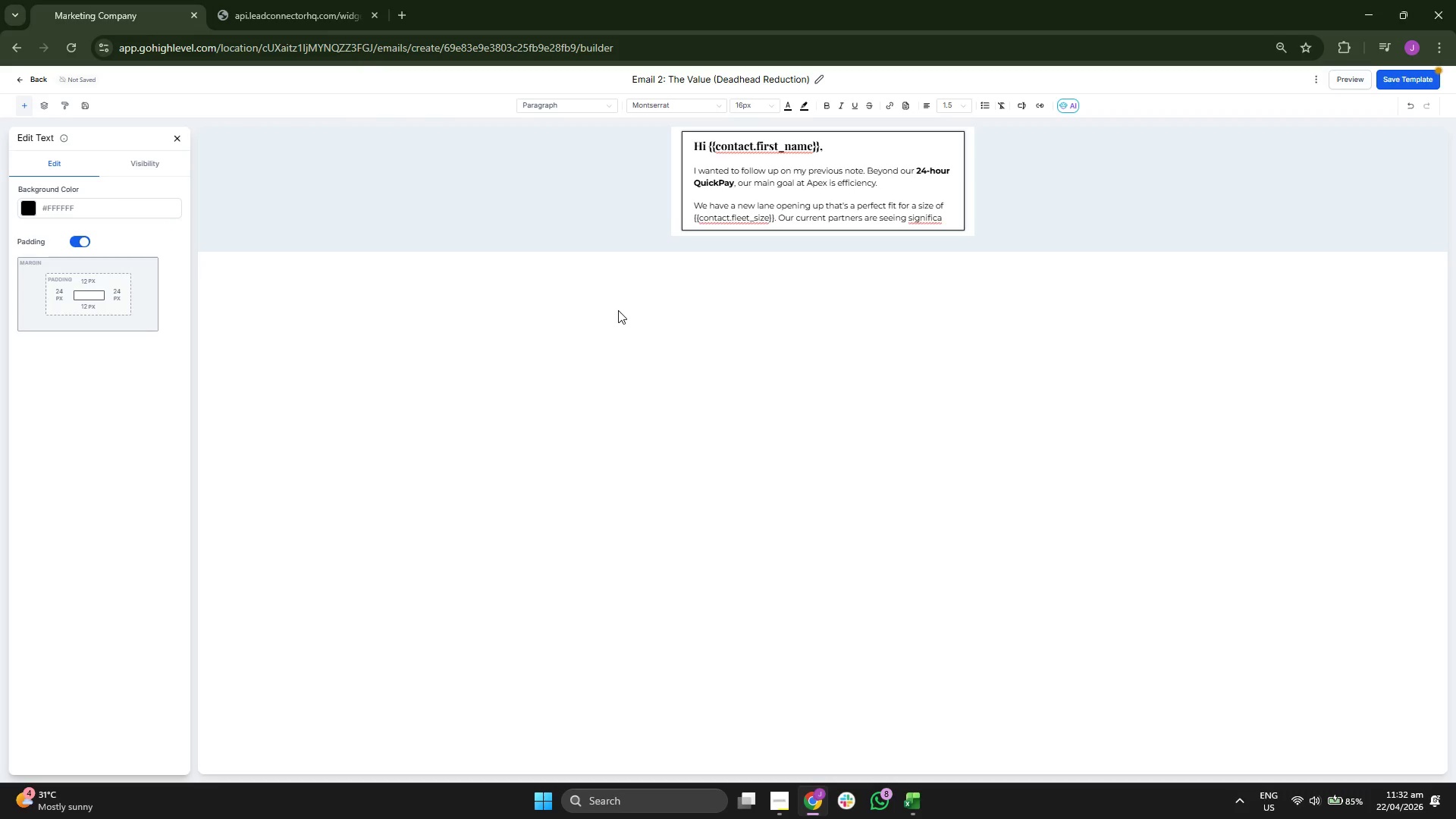 
key(N)
 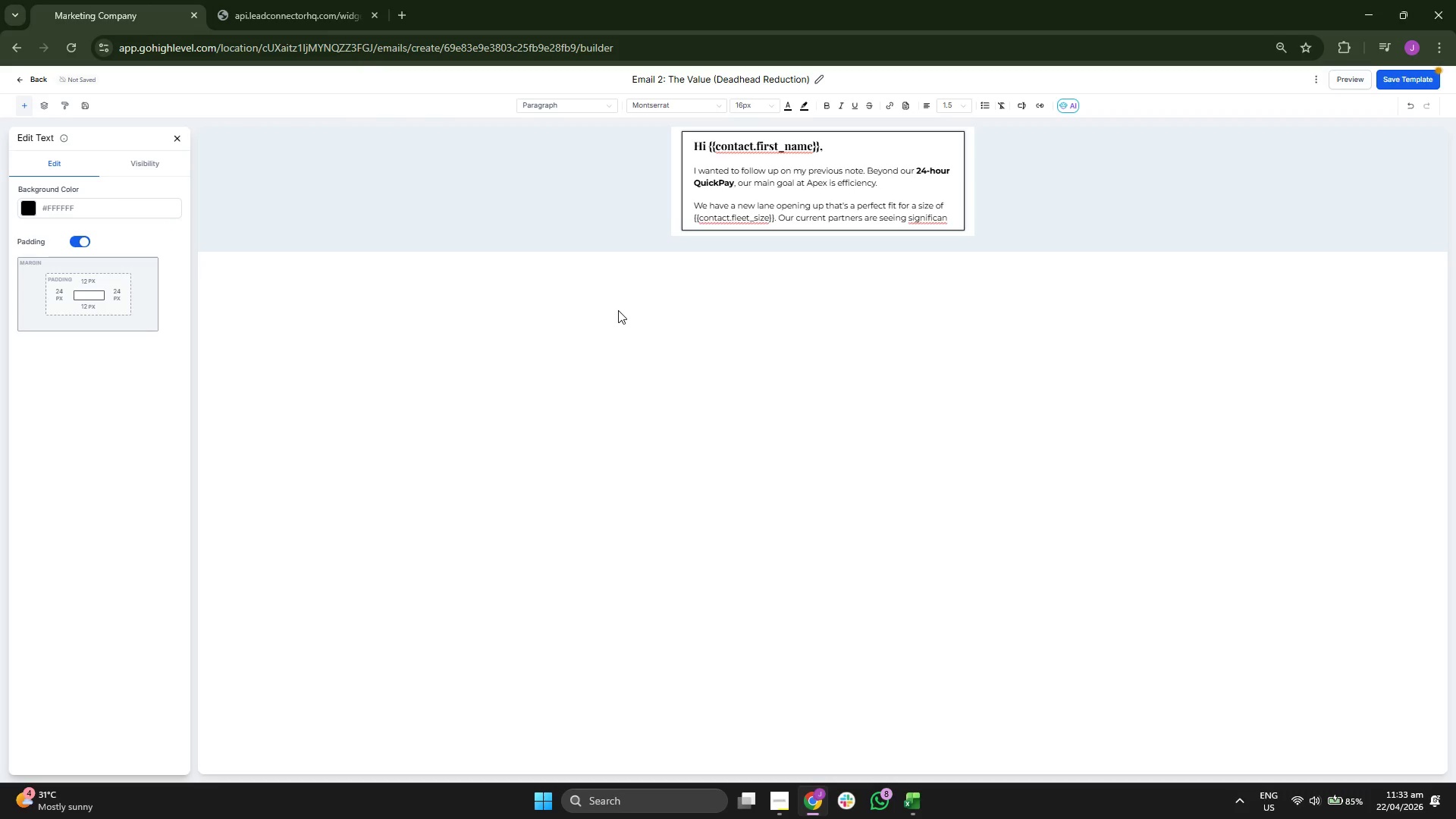 
wait(5.53)
 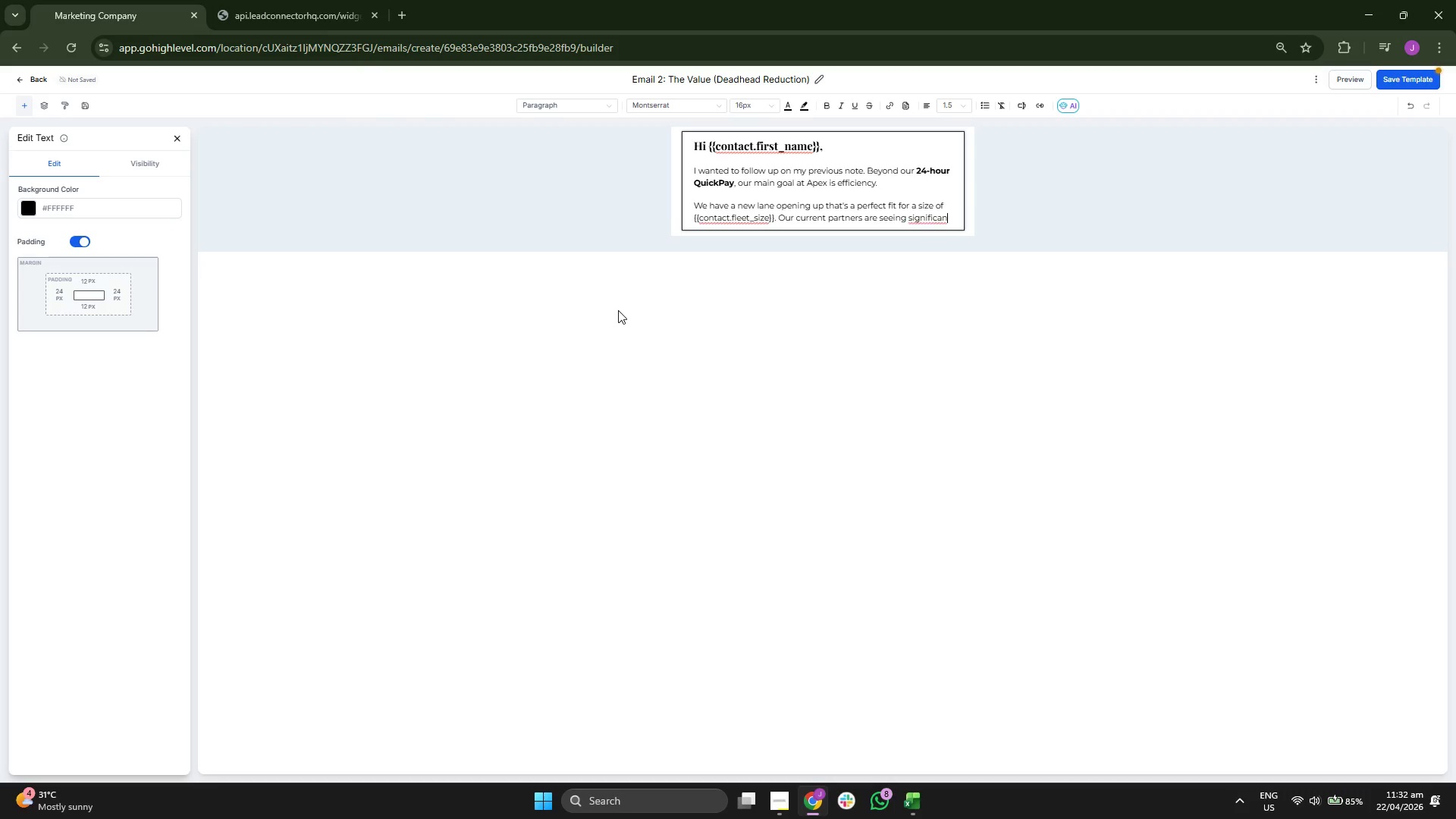 
key(T)
 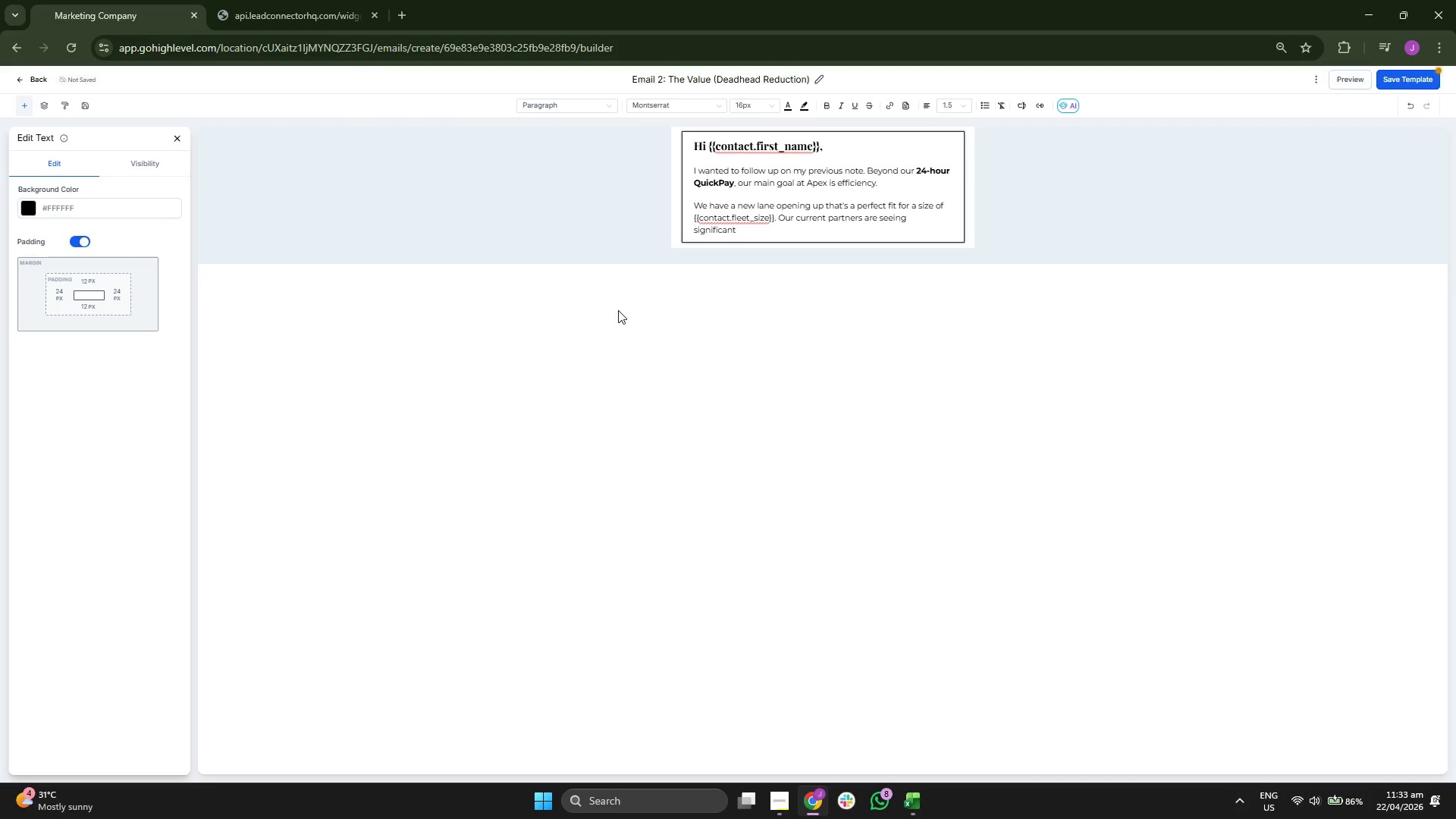 
wait(5.11)
 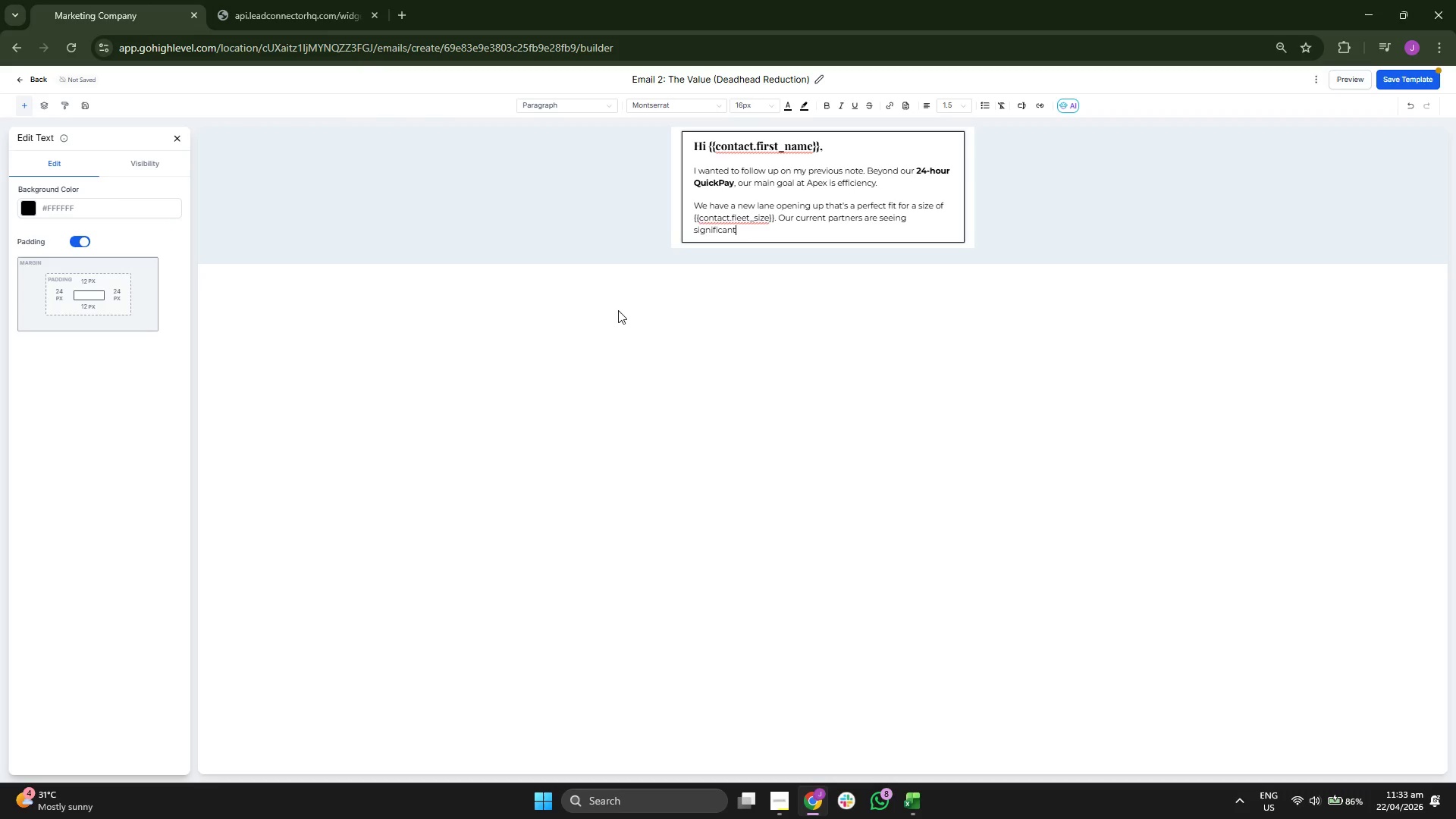 
key(Space)
 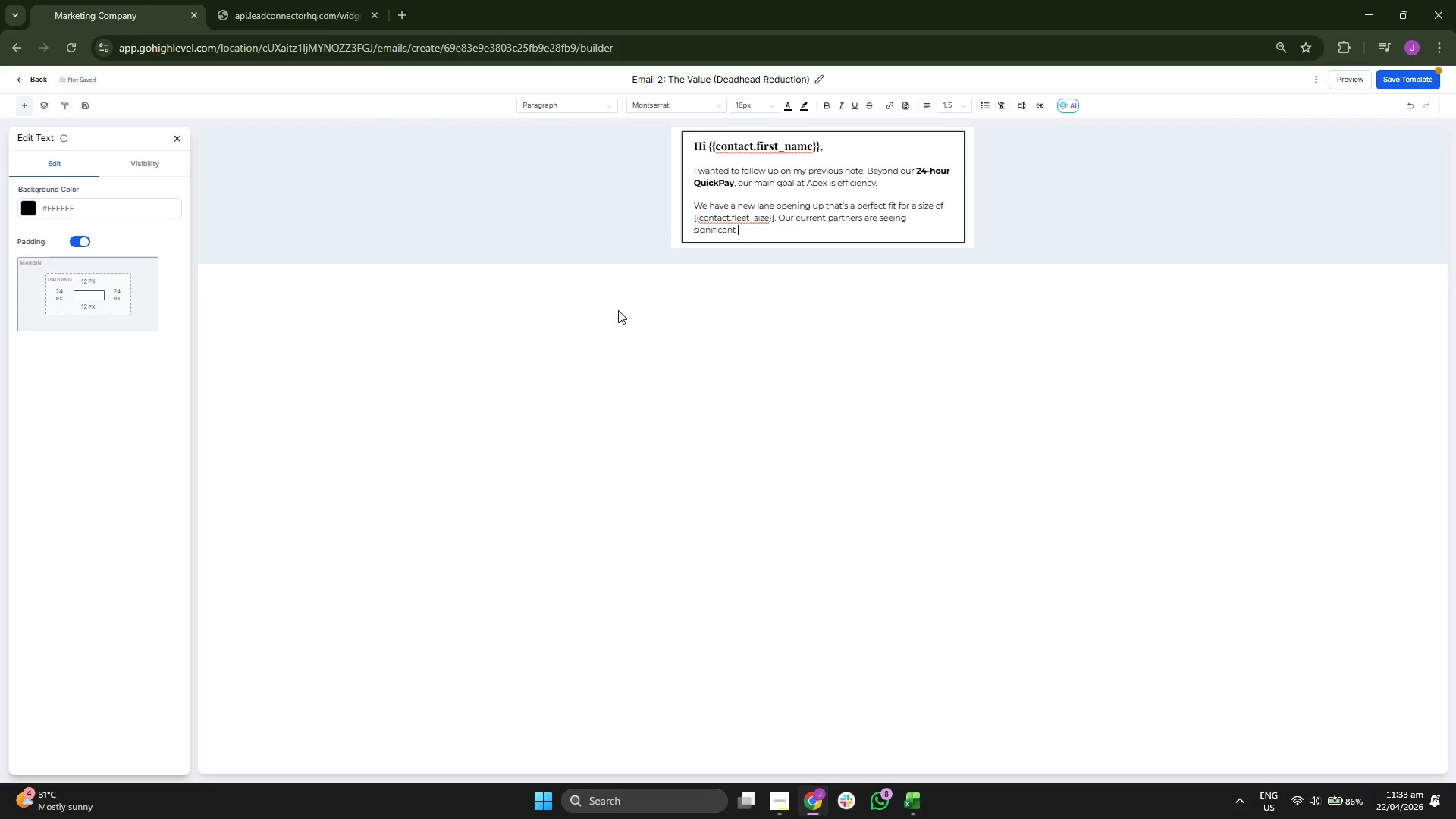 
type(red)
 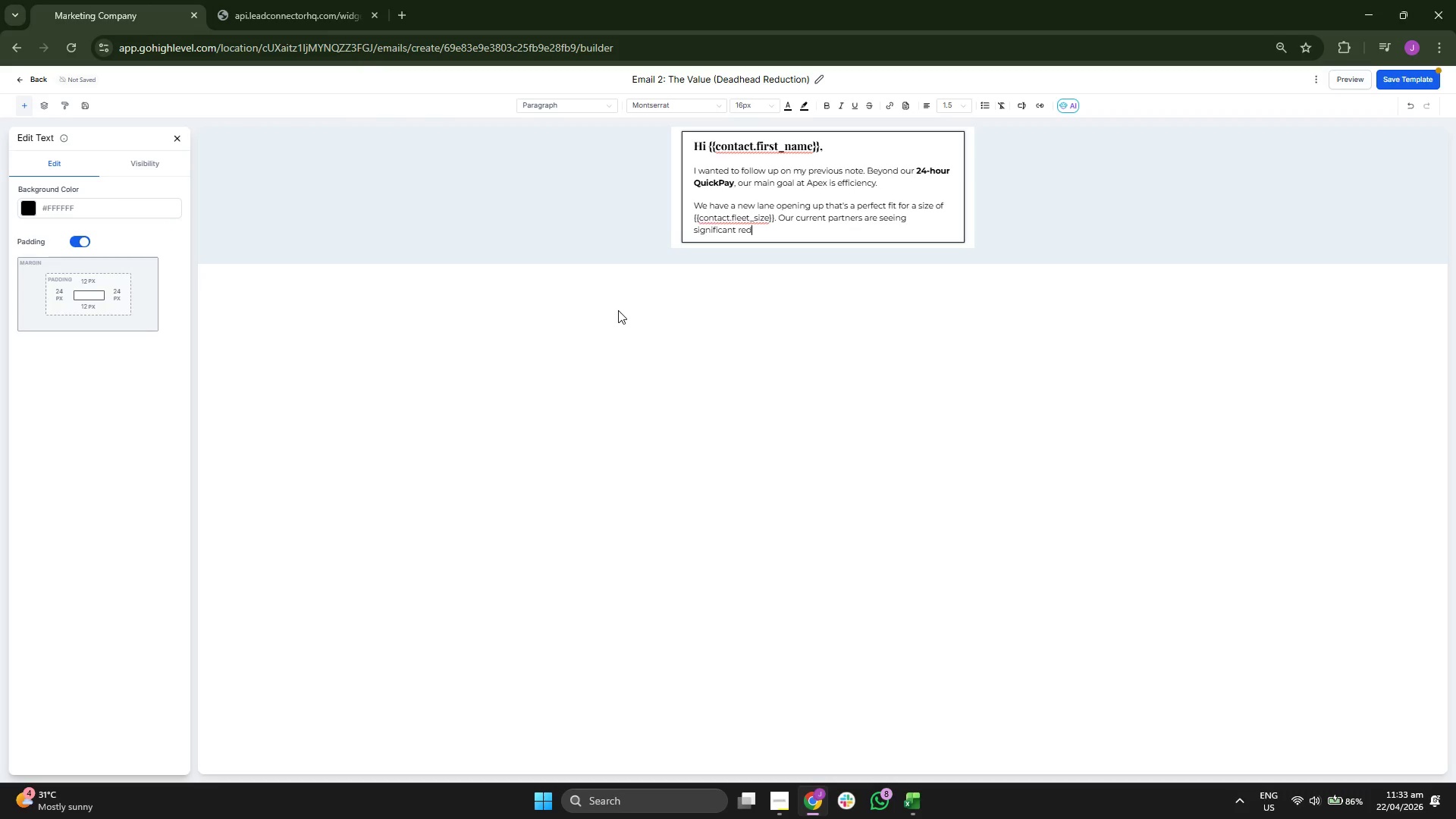 
key(U)
 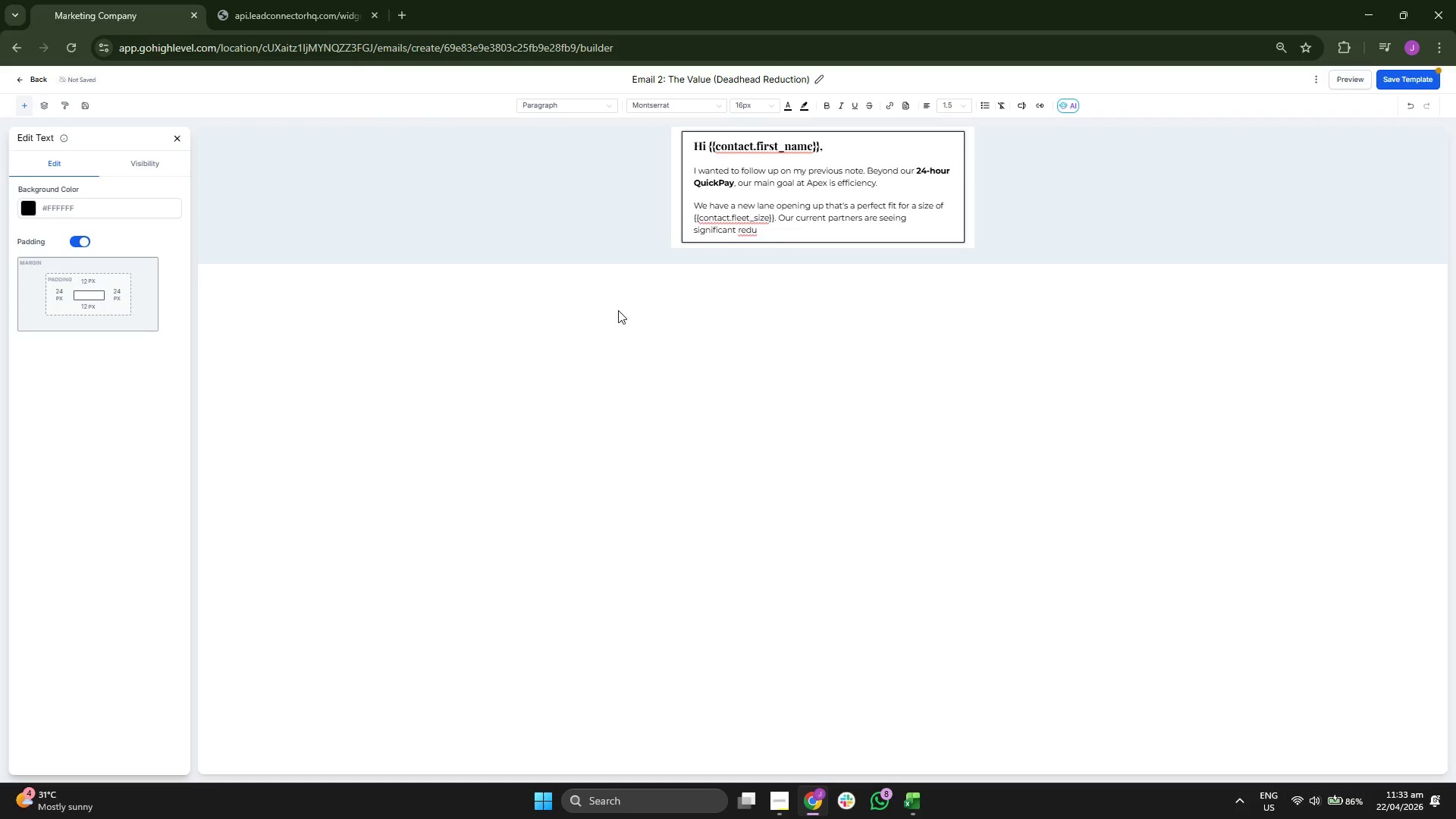 
key(C)
 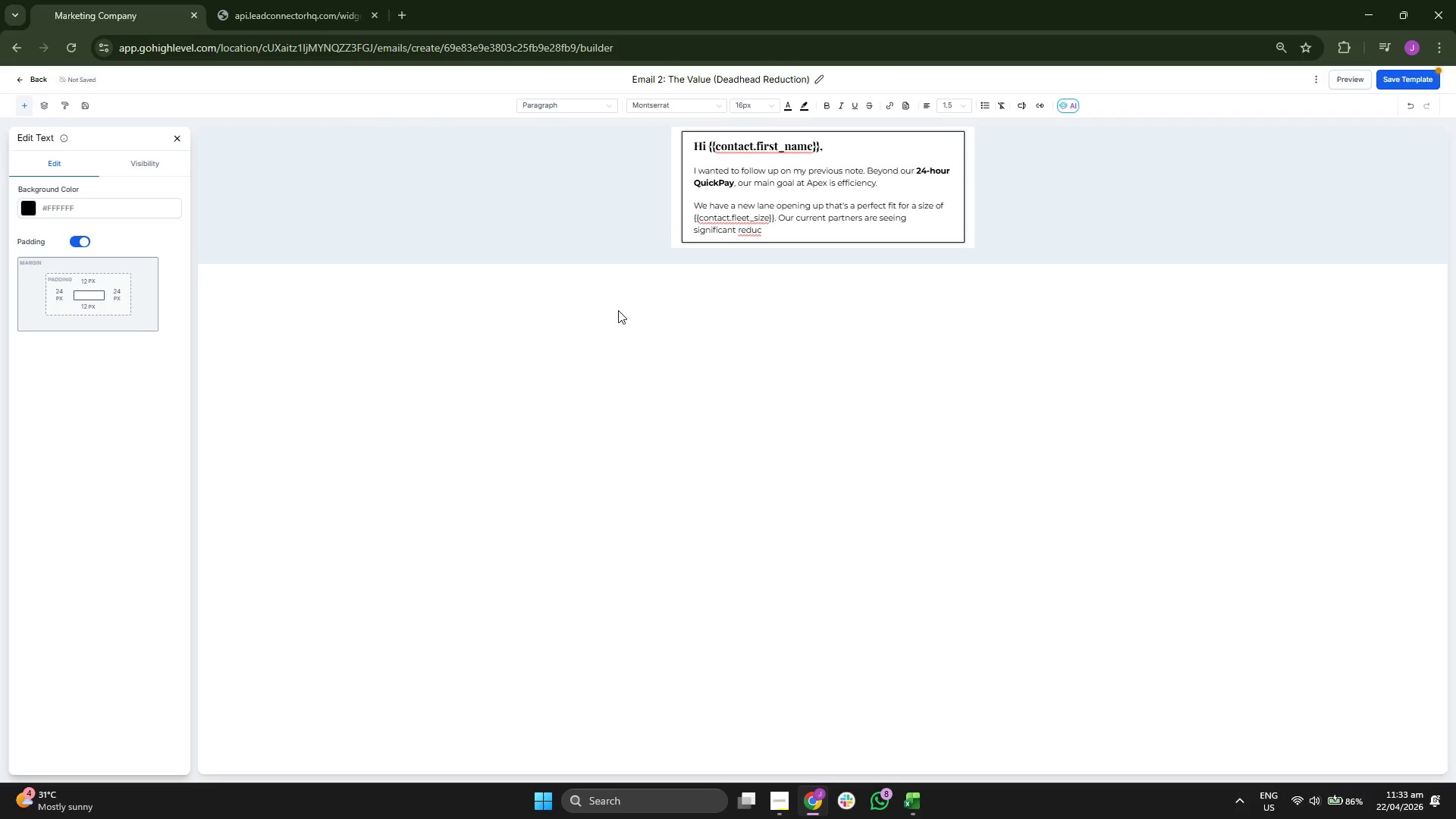 
type(tion.)
 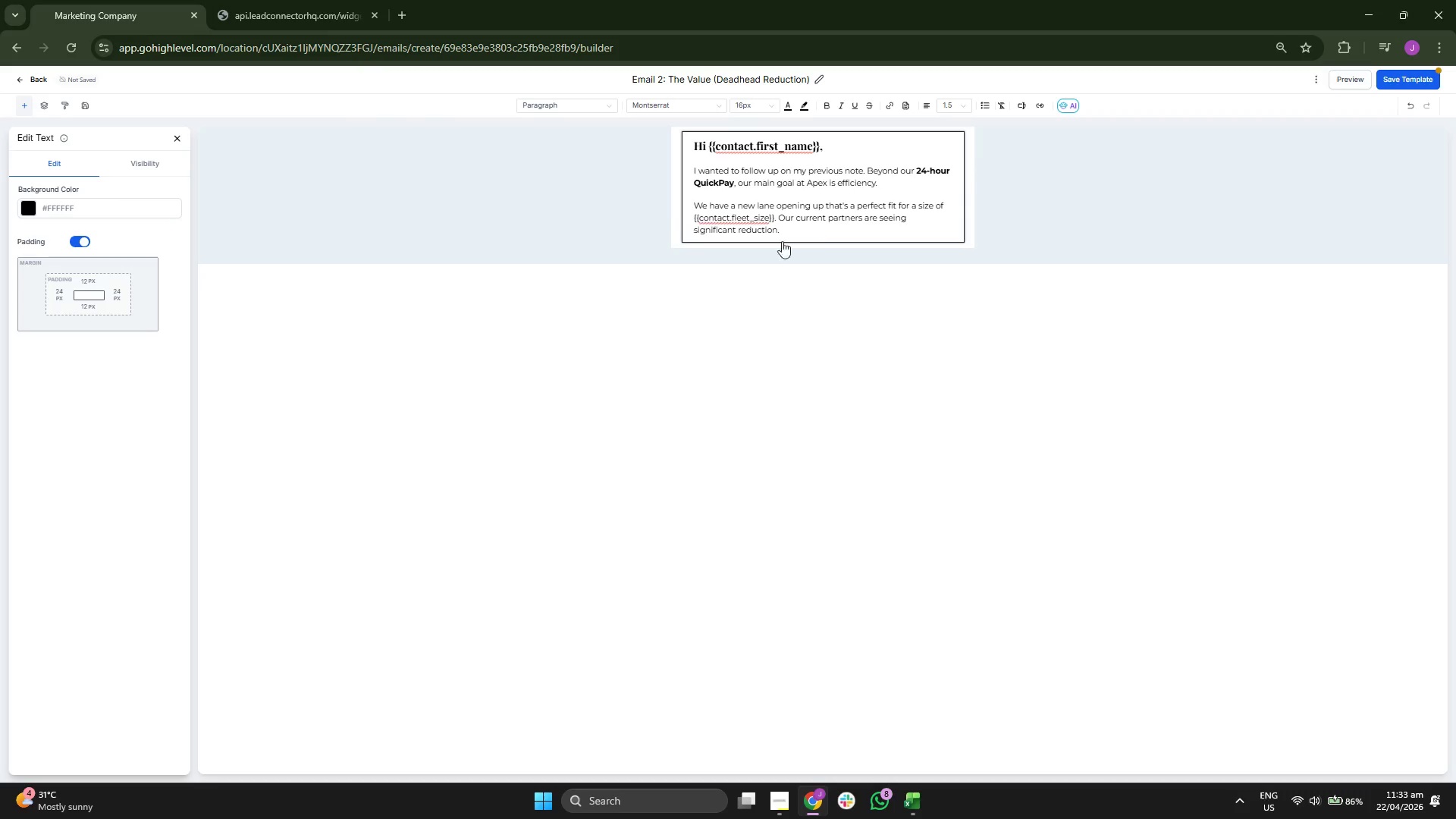 
left_click([780, 213])
 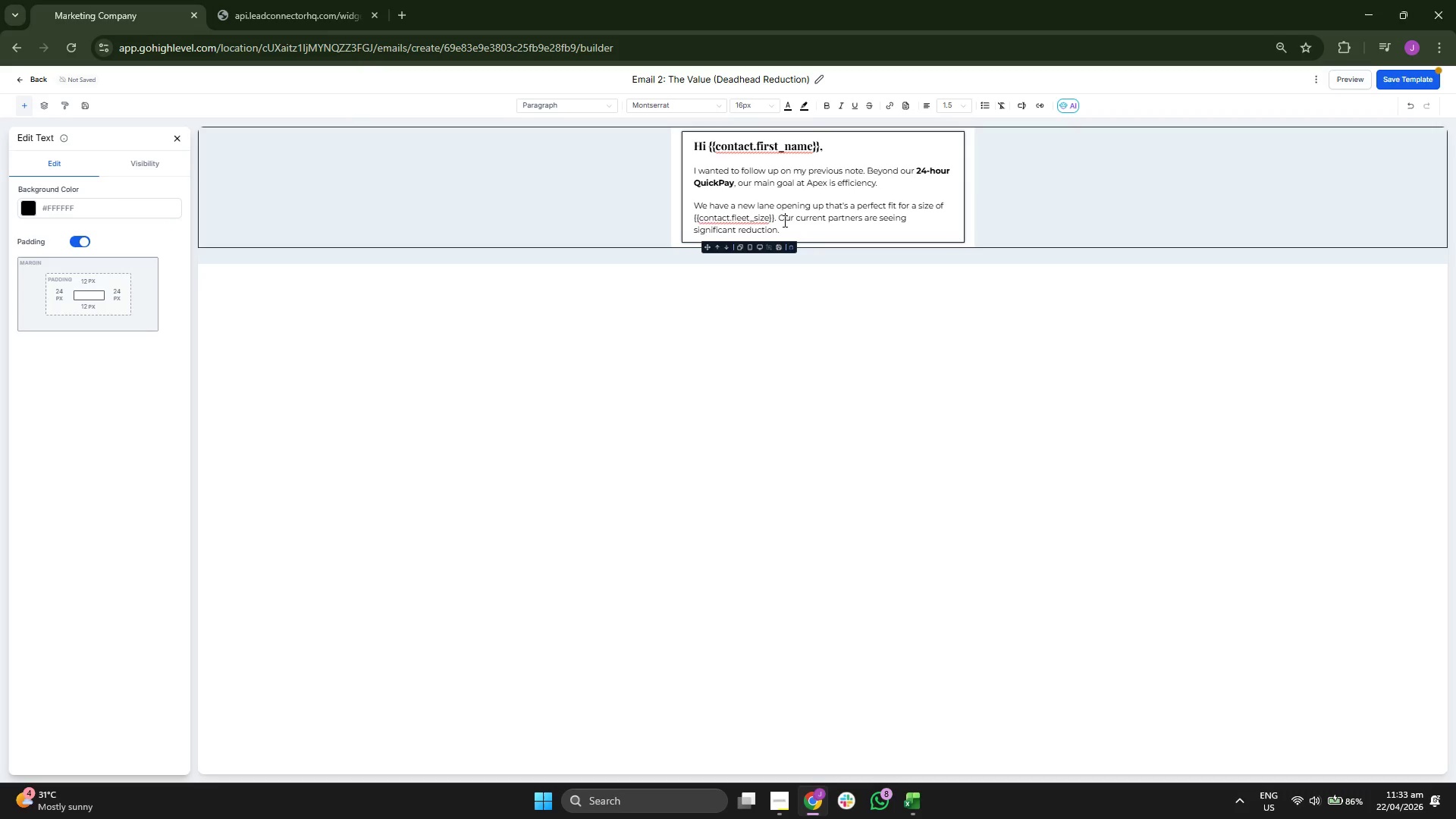 
triple_click([786, 230])
 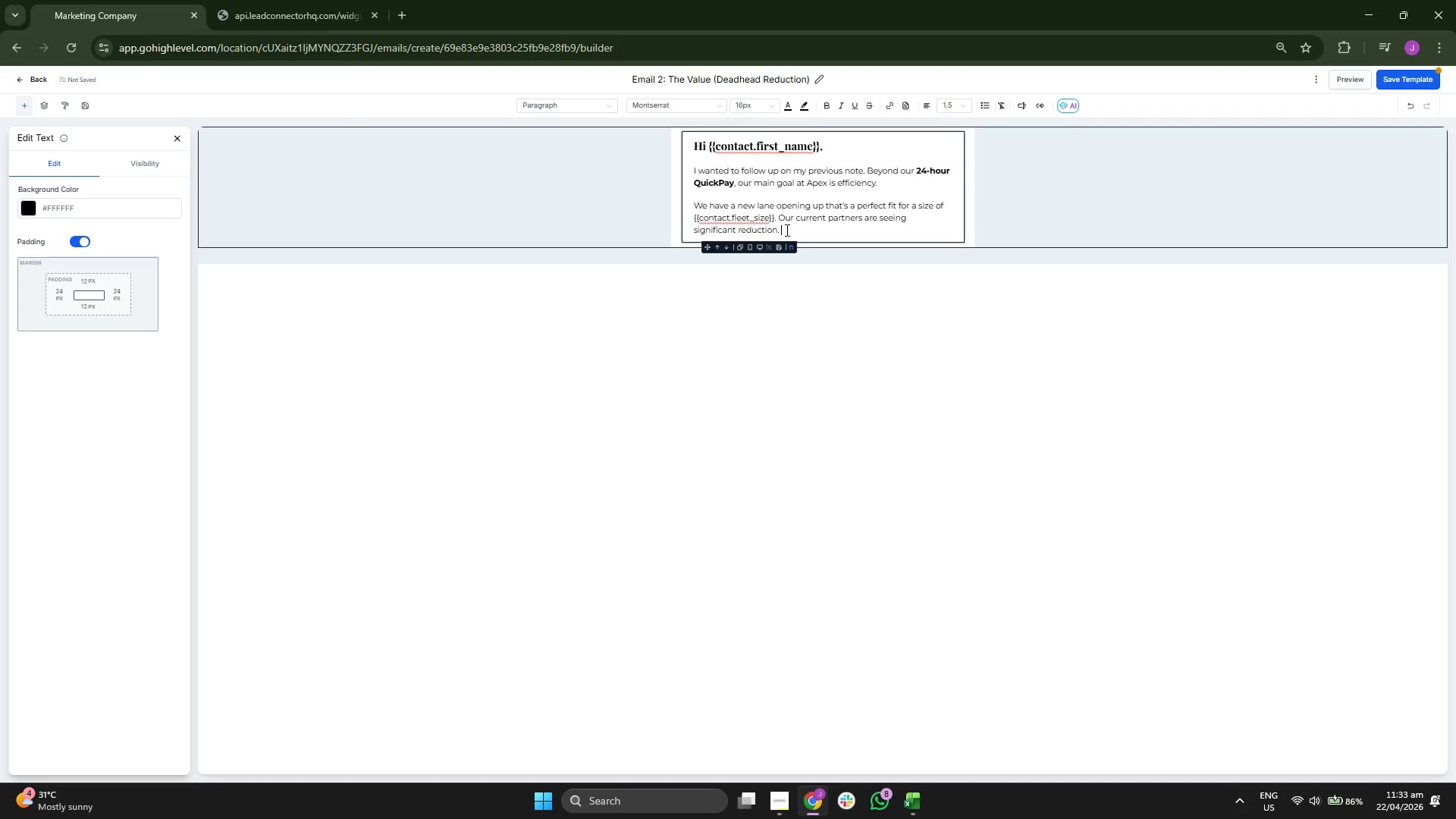 
left_click_drag(start_coordinate=[786, 230], to_coordinate=[695, 149])
 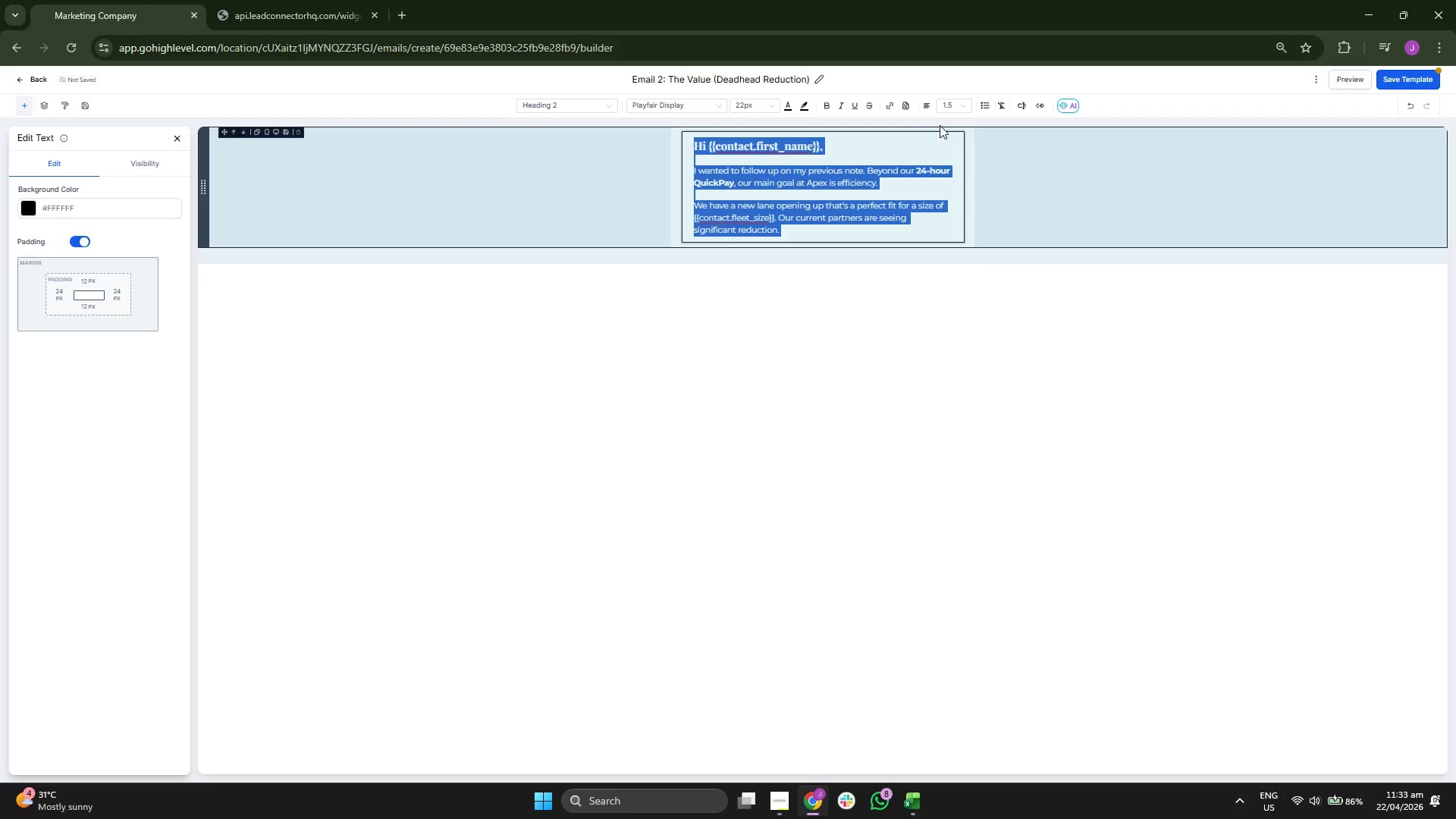 
left_click([949, 111])
 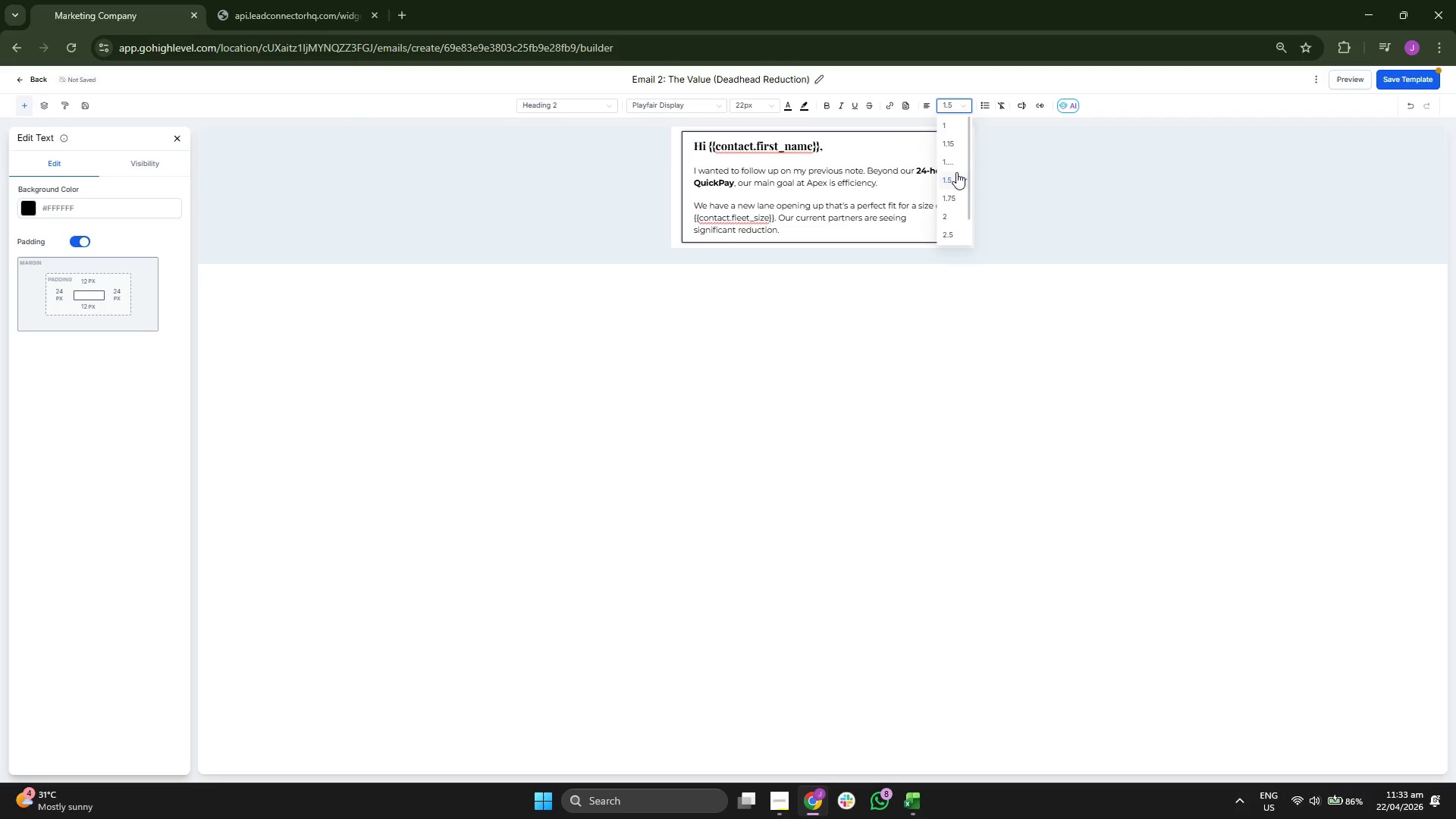 
left_click([956, 180])
 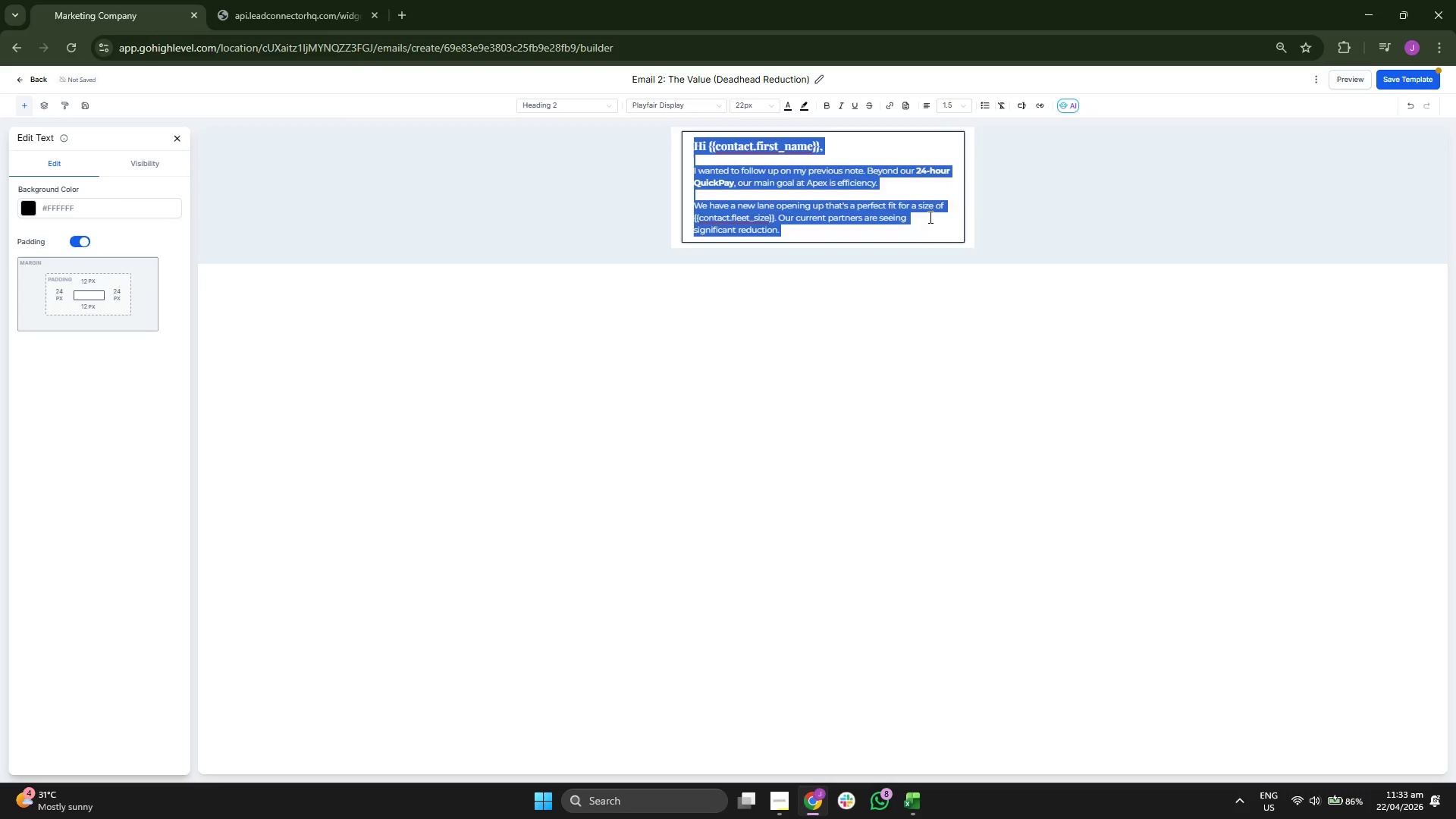 
left_click([864, 297])
 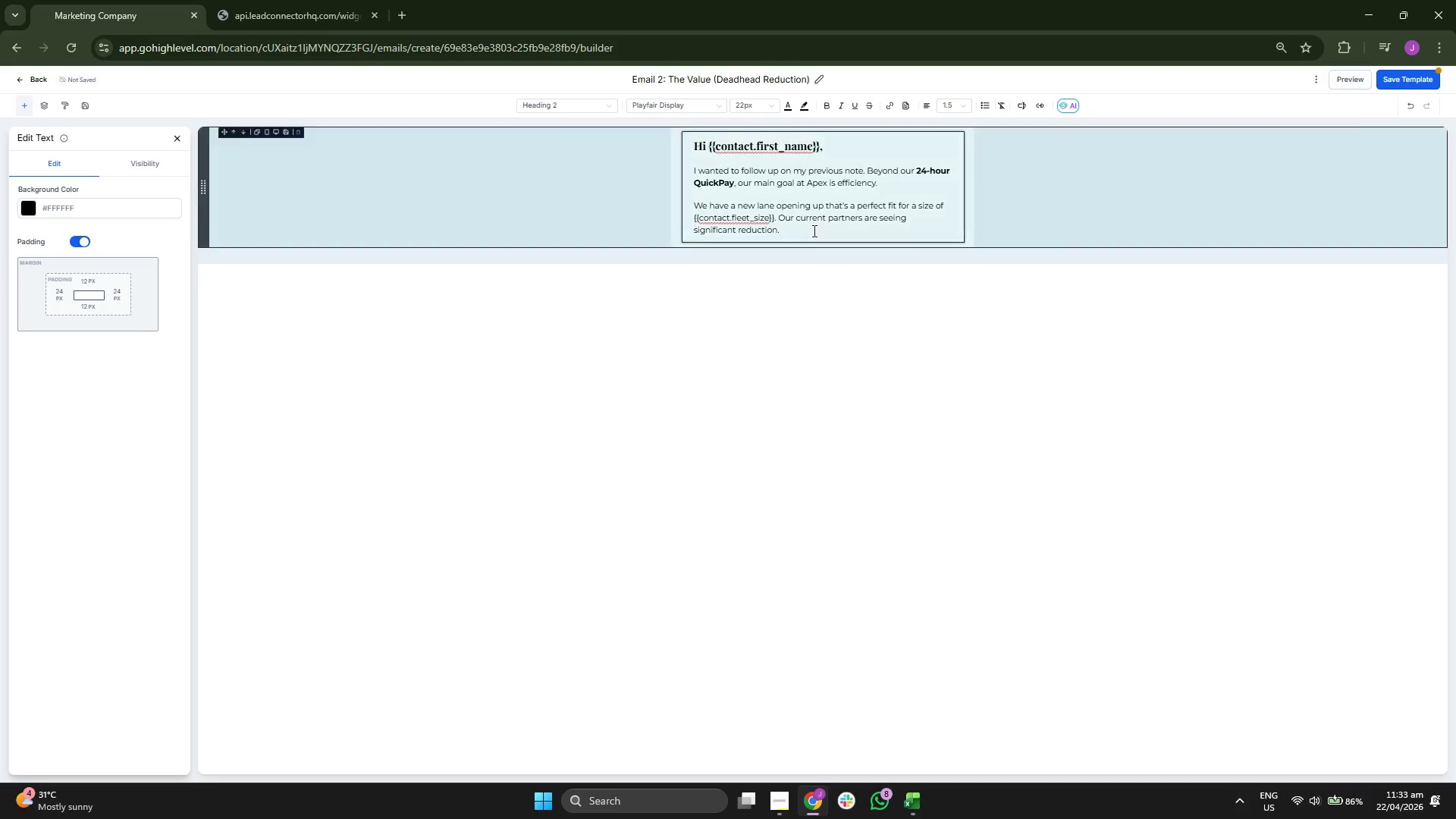 
left_click([807, 202])
 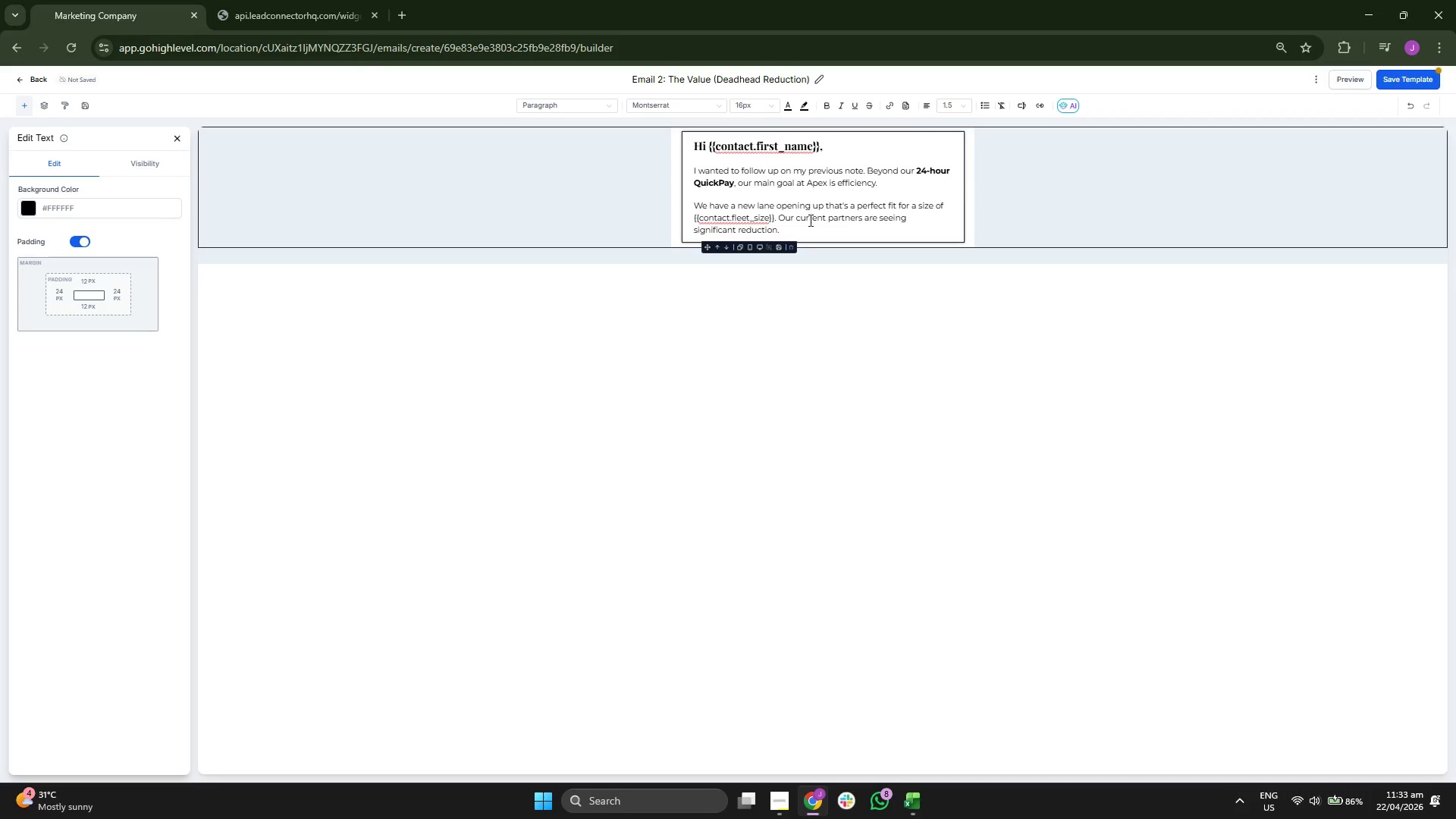 
left_click([809, 230])
 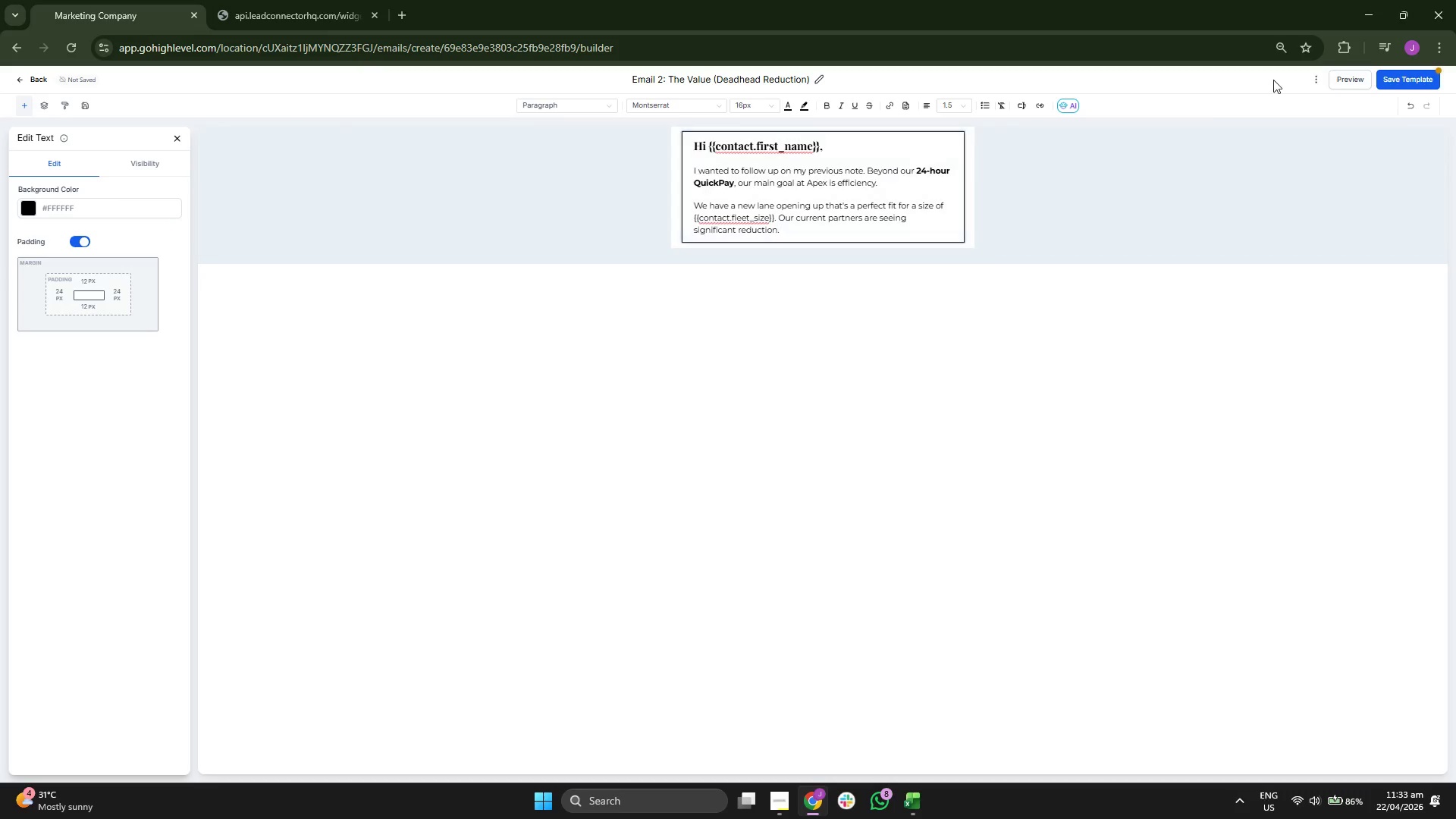 
left_click([1382, 76])
 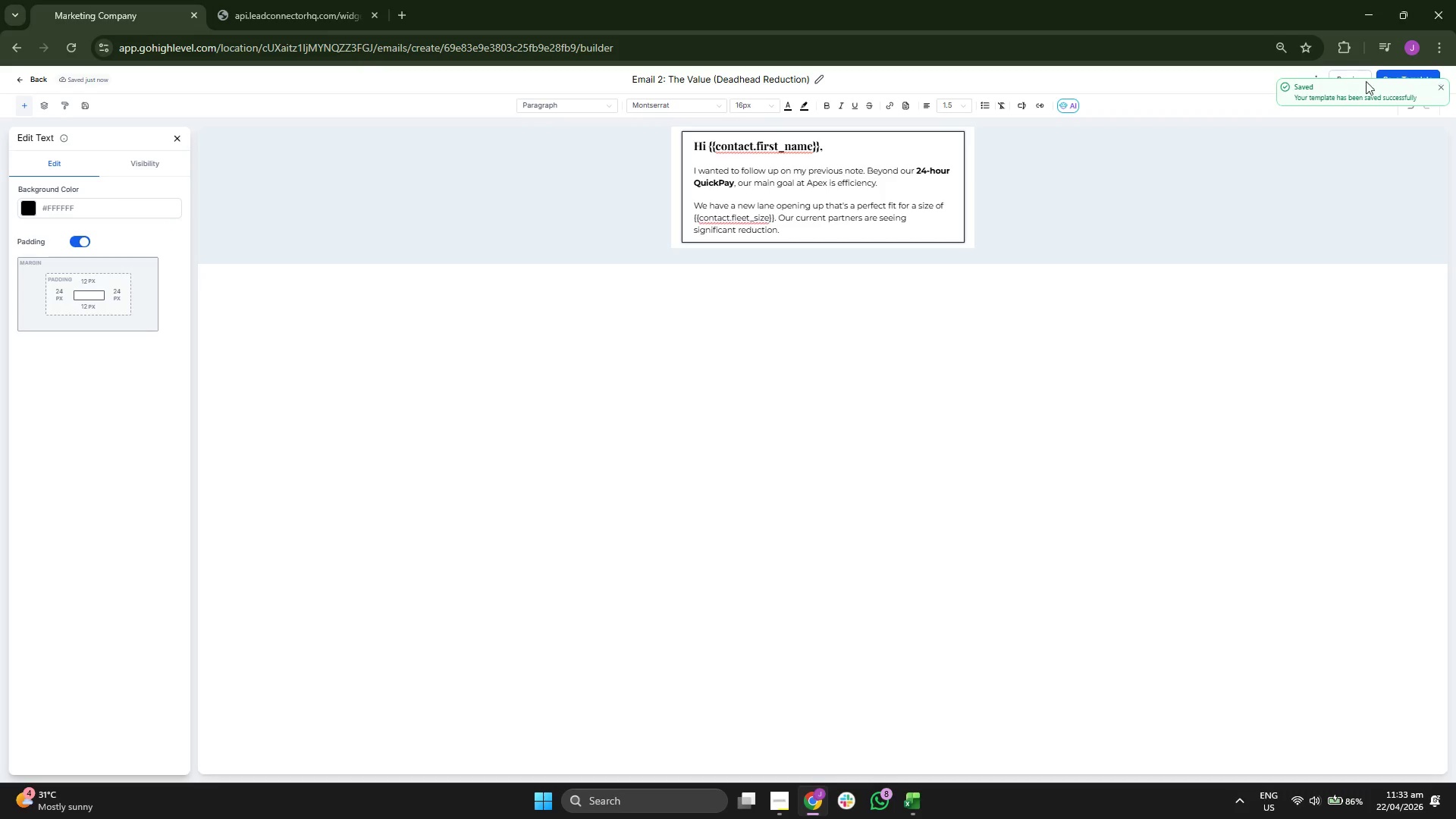 
left_click([1436, 86])
 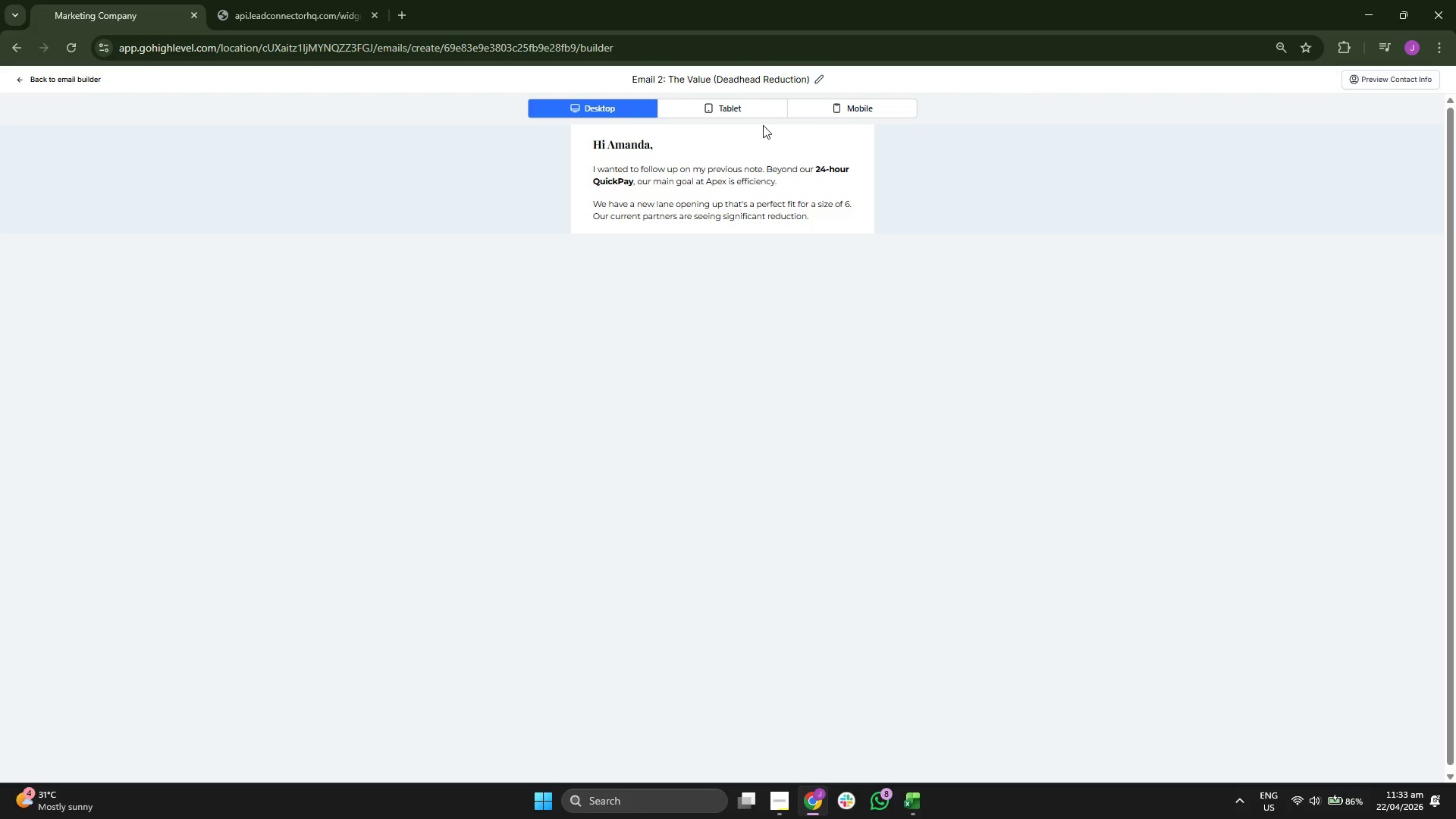 
left_click([736, 107])
 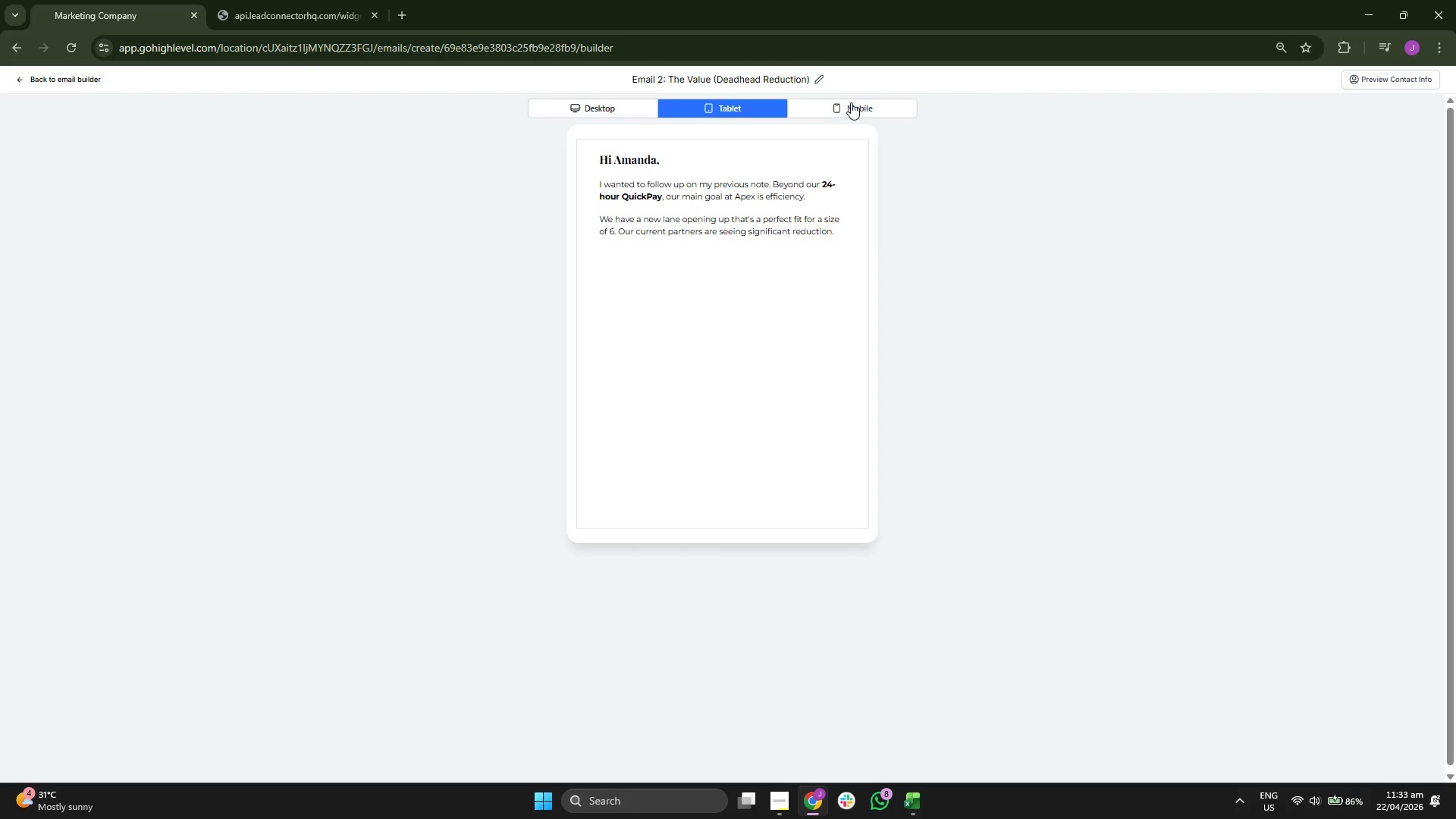 
left_click([851, 102])
 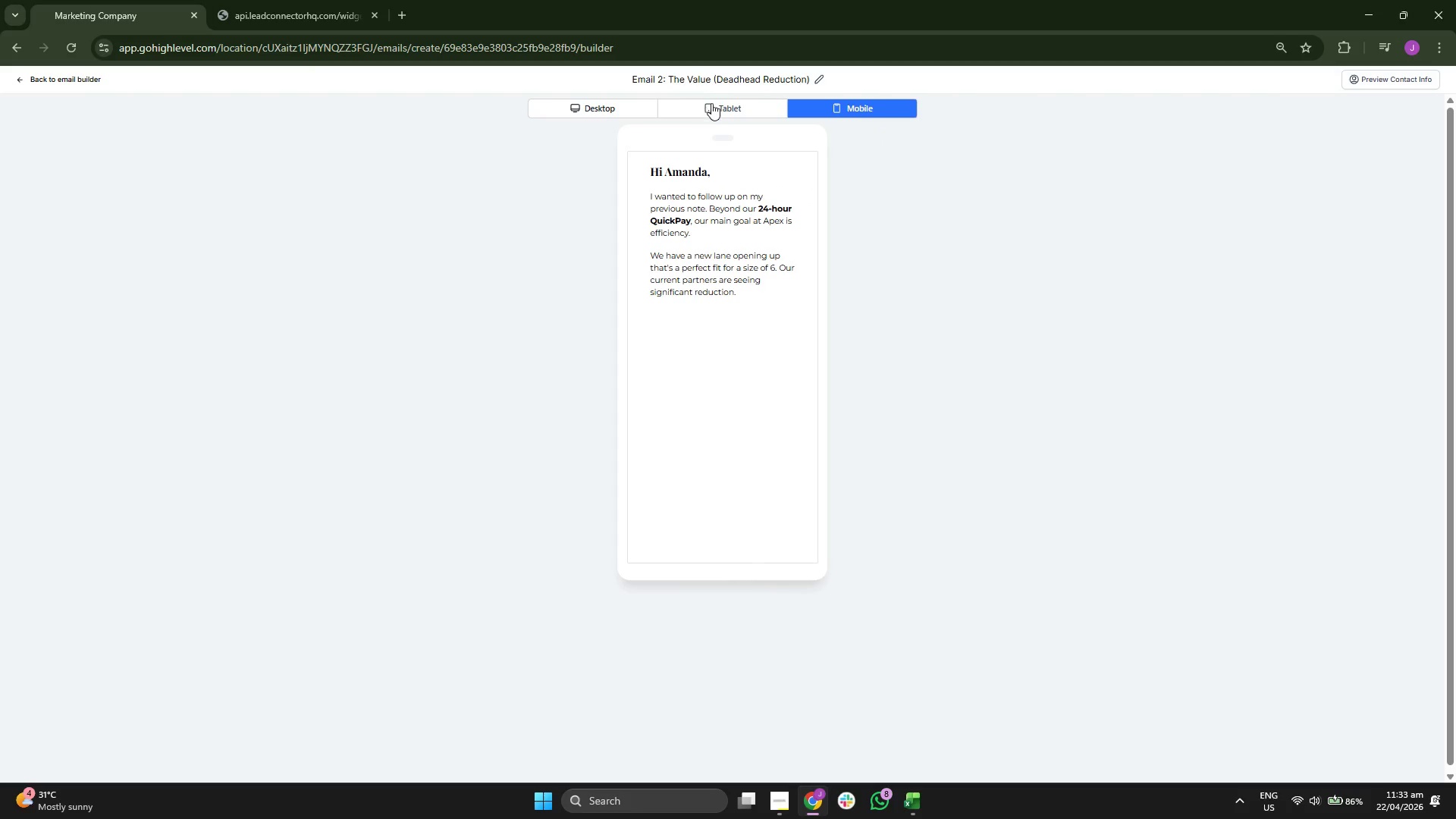 
left_click([711, 103])
 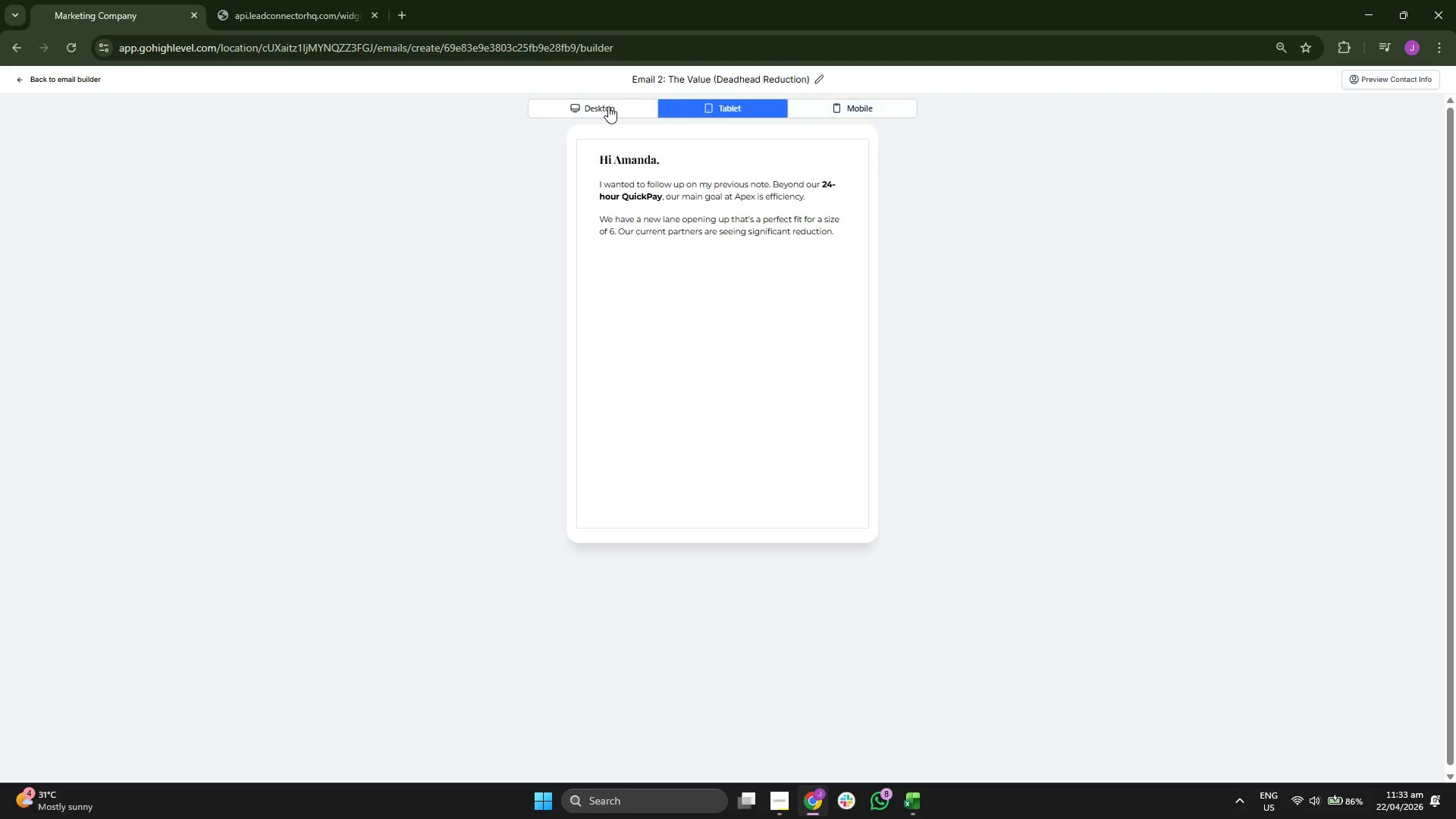 
left_click([599, 106])
 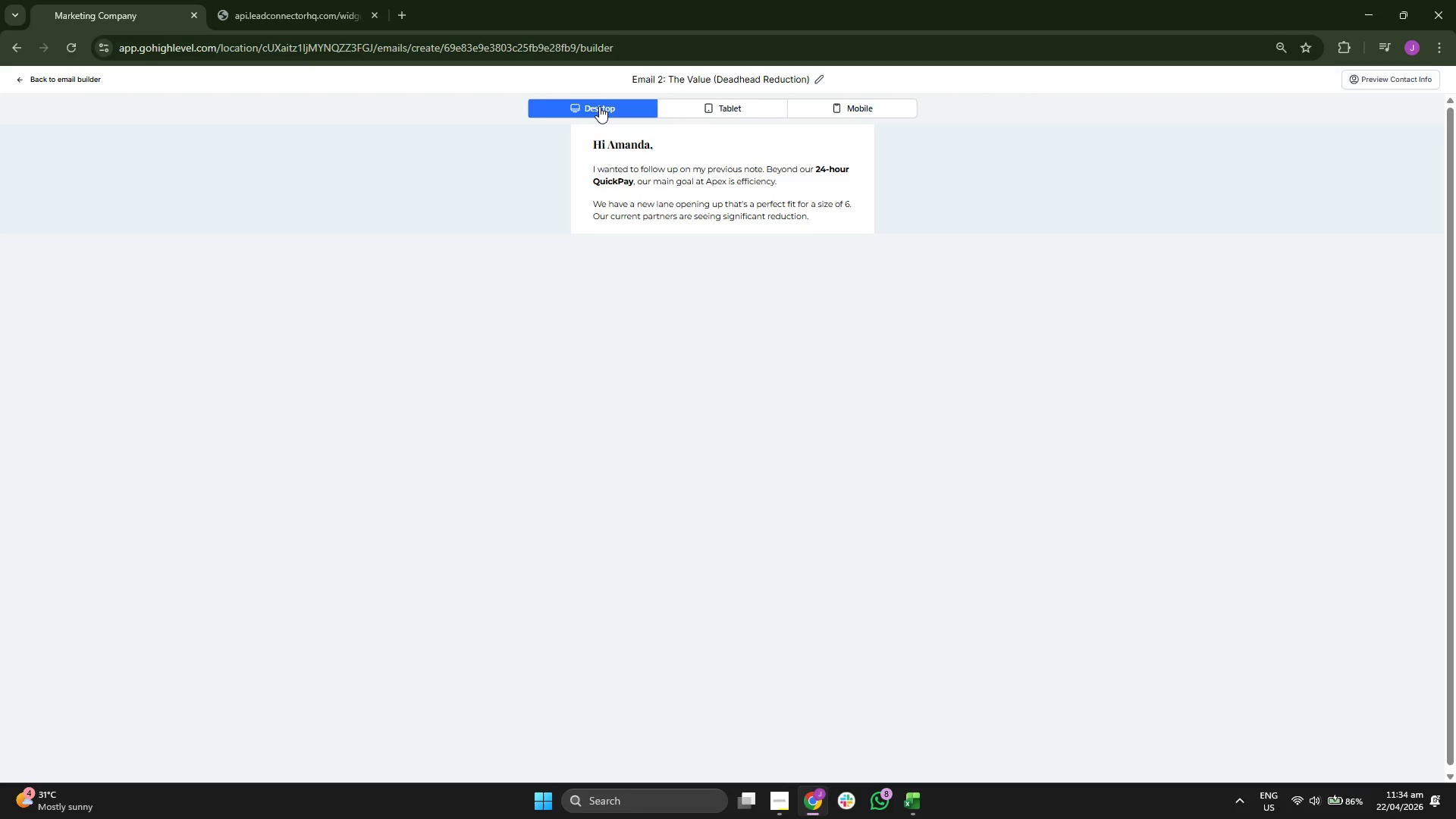 
wait(6.25)
 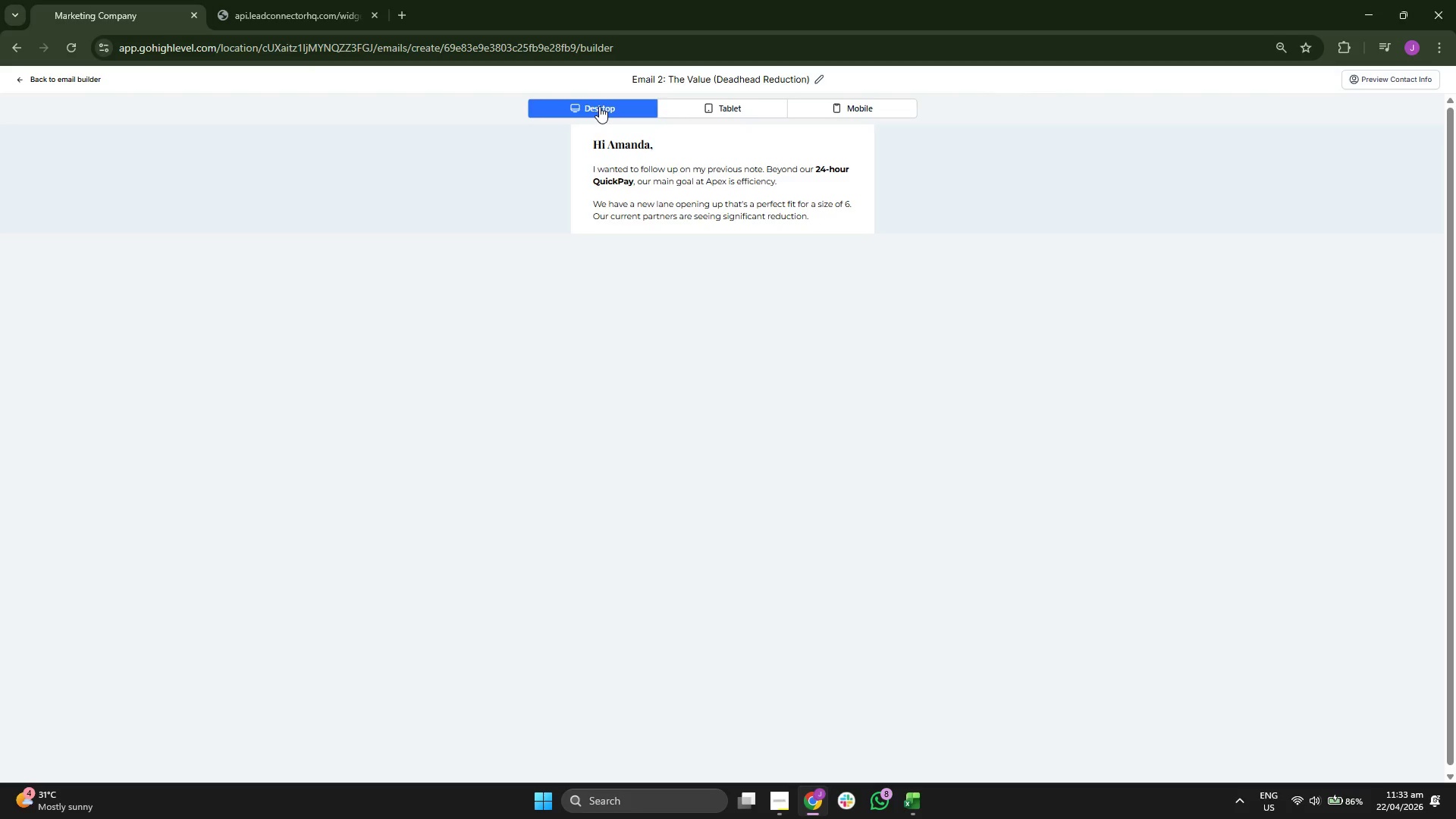 
left_click([65, 84])
 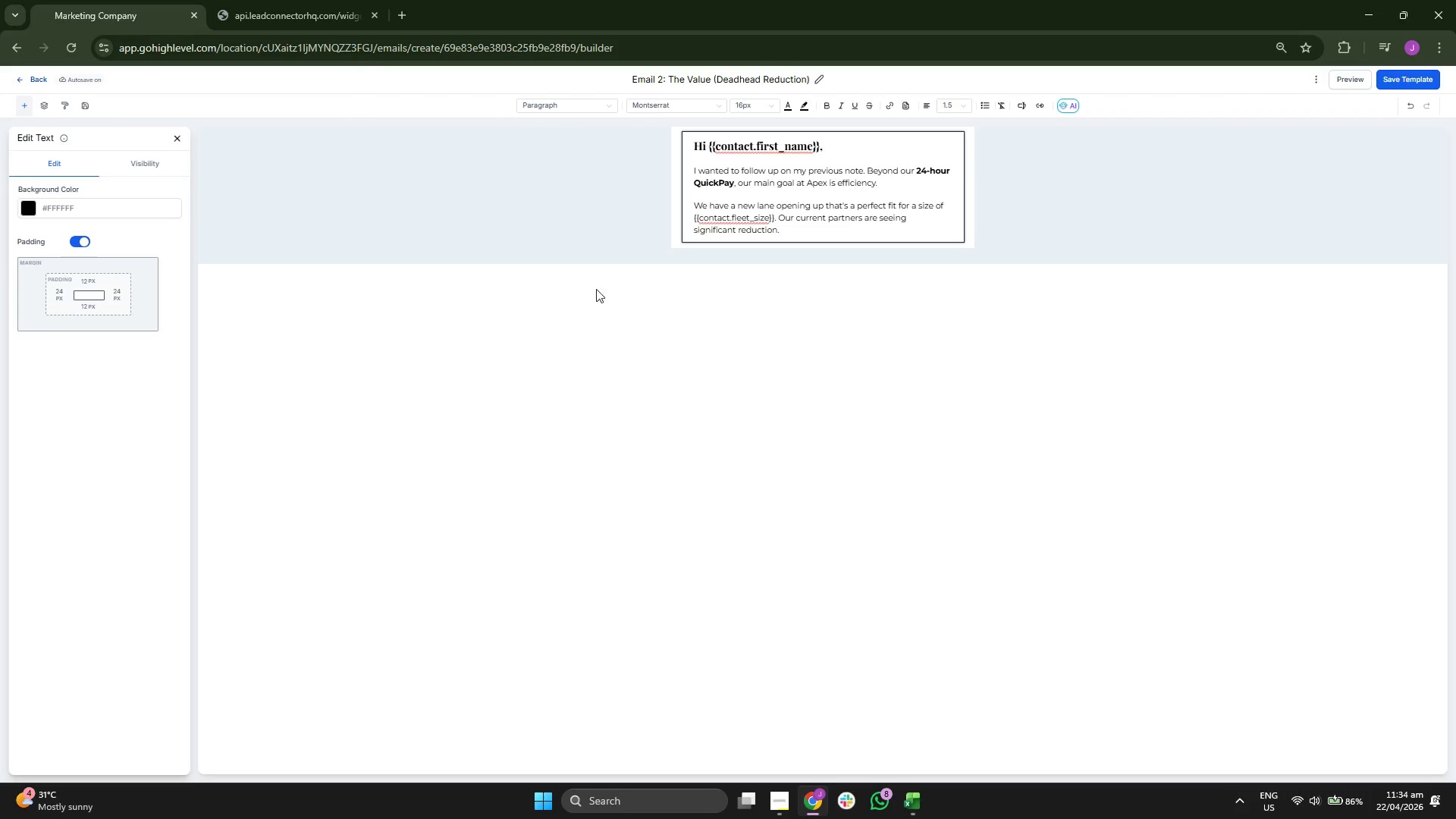 
wait(5.56)
 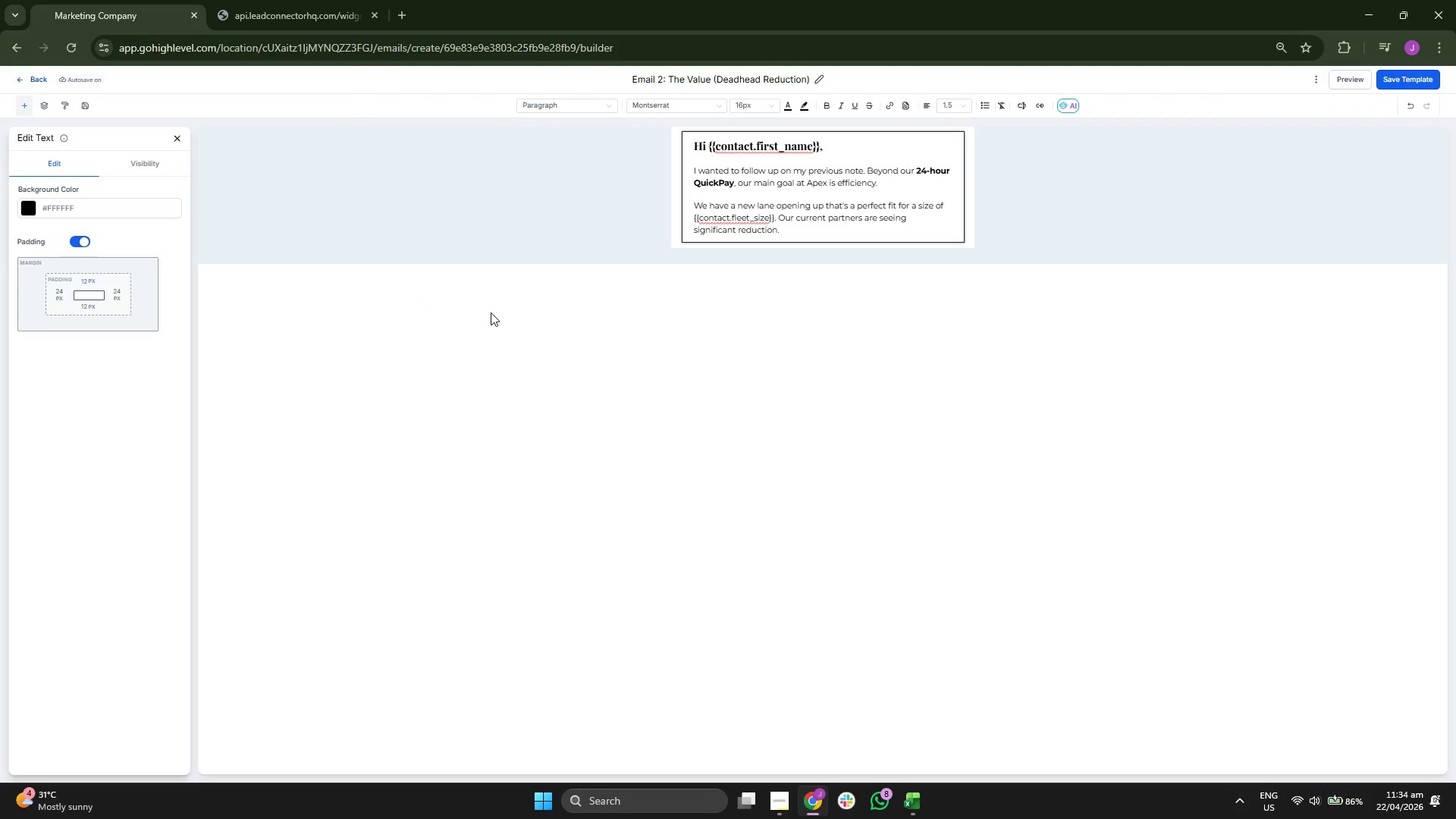 
left_click([792, 228])
 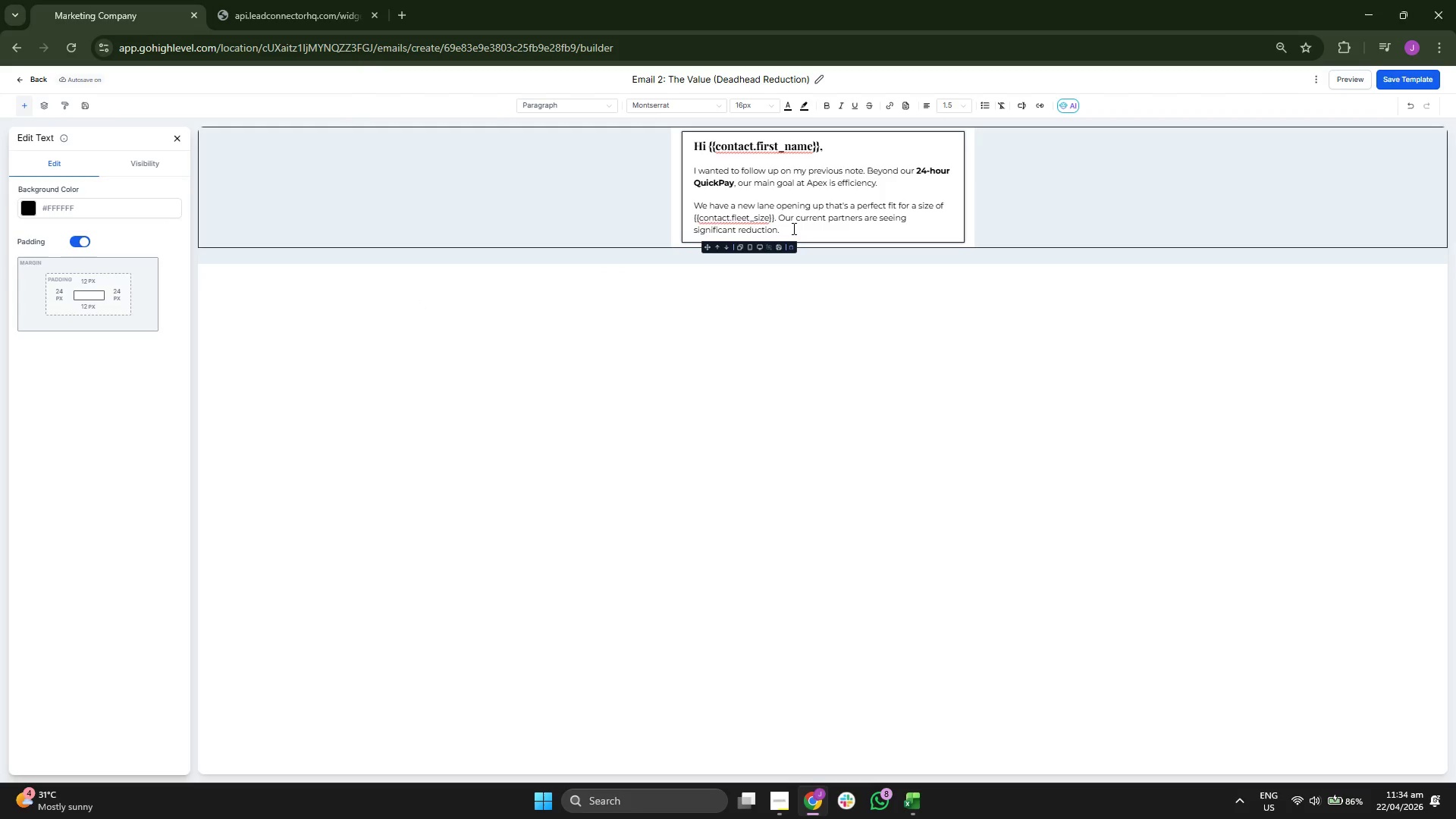 
key(Backspace)
 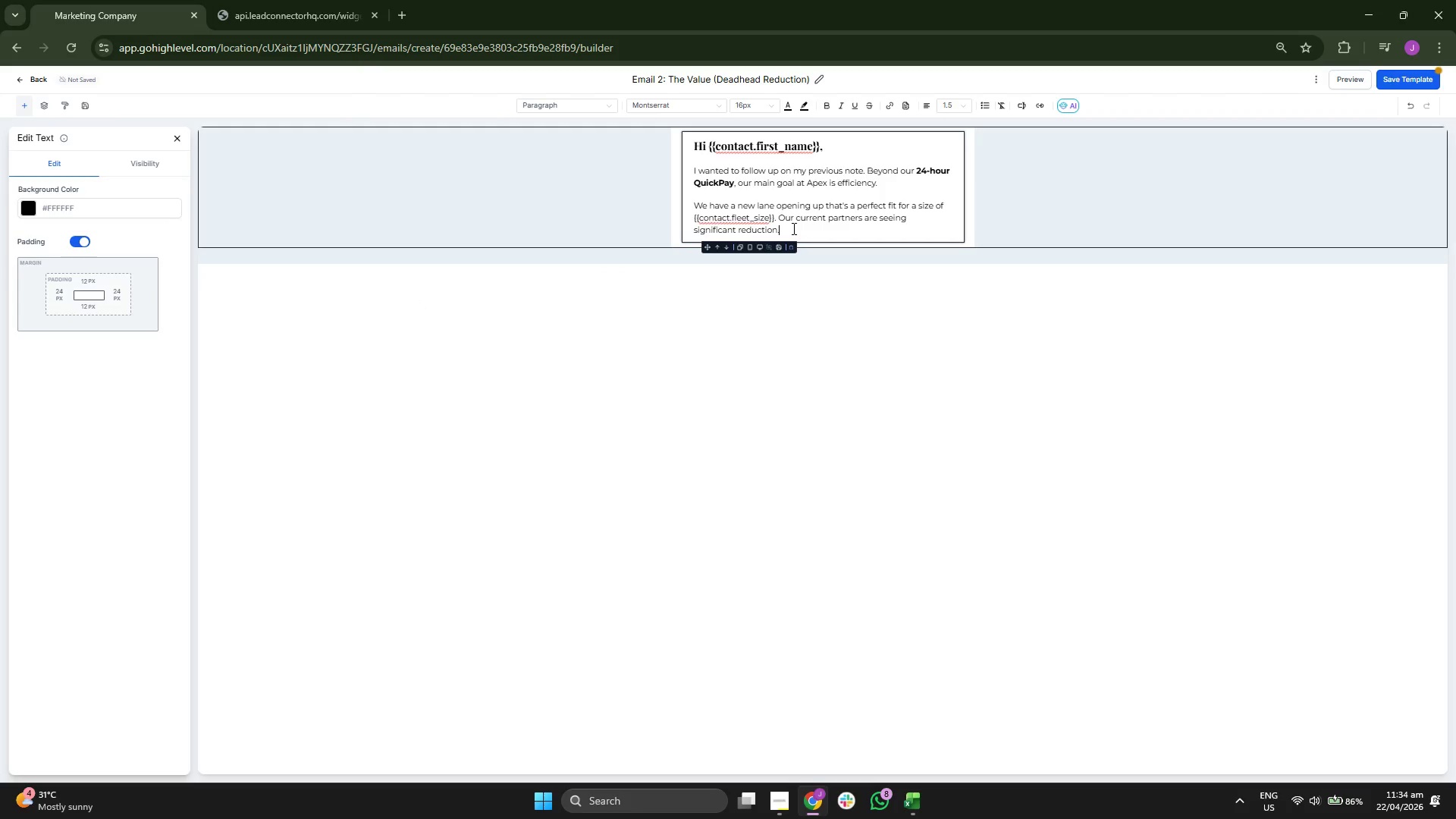 
key(Backspace)
 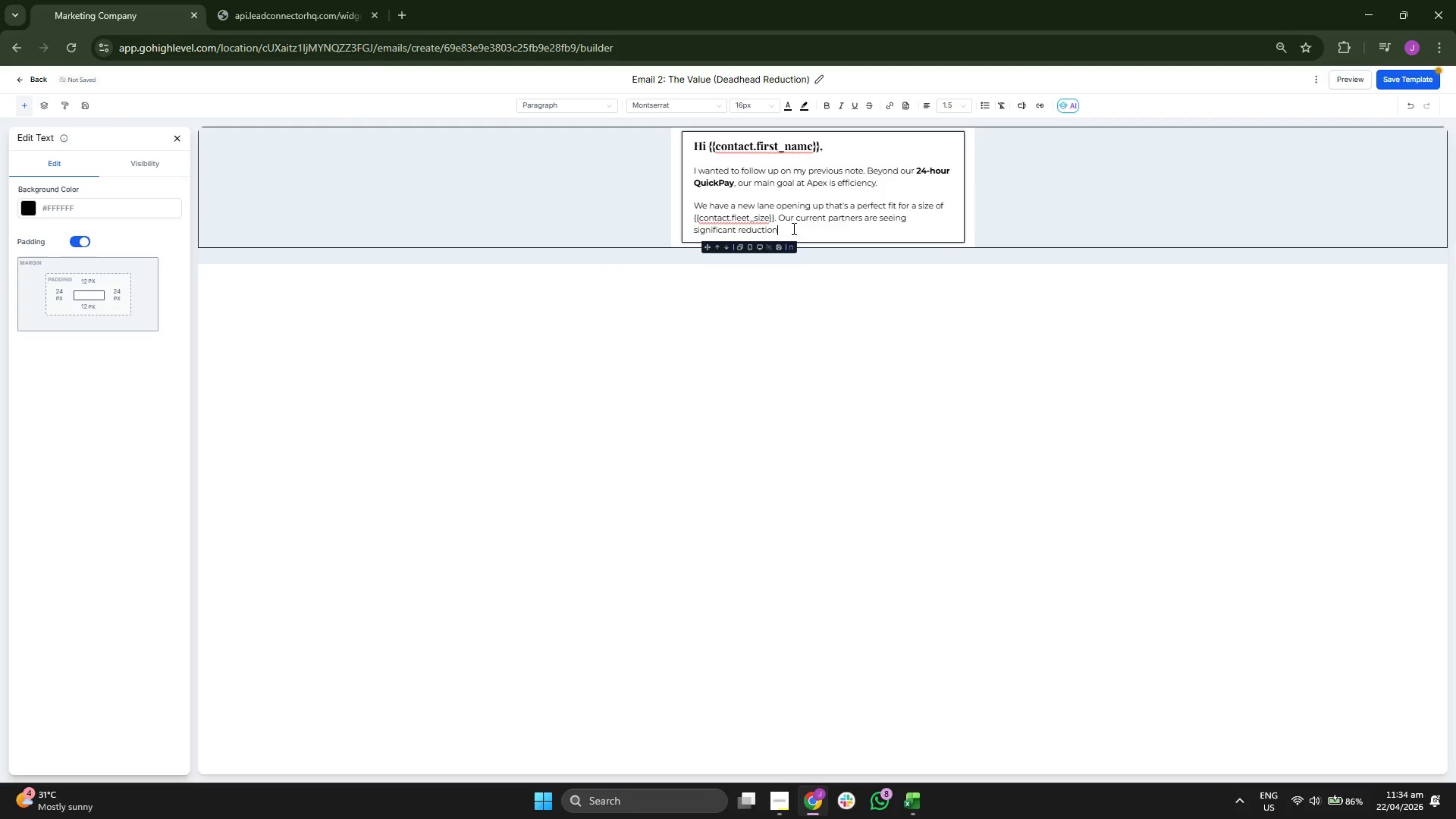 
key(Space)
 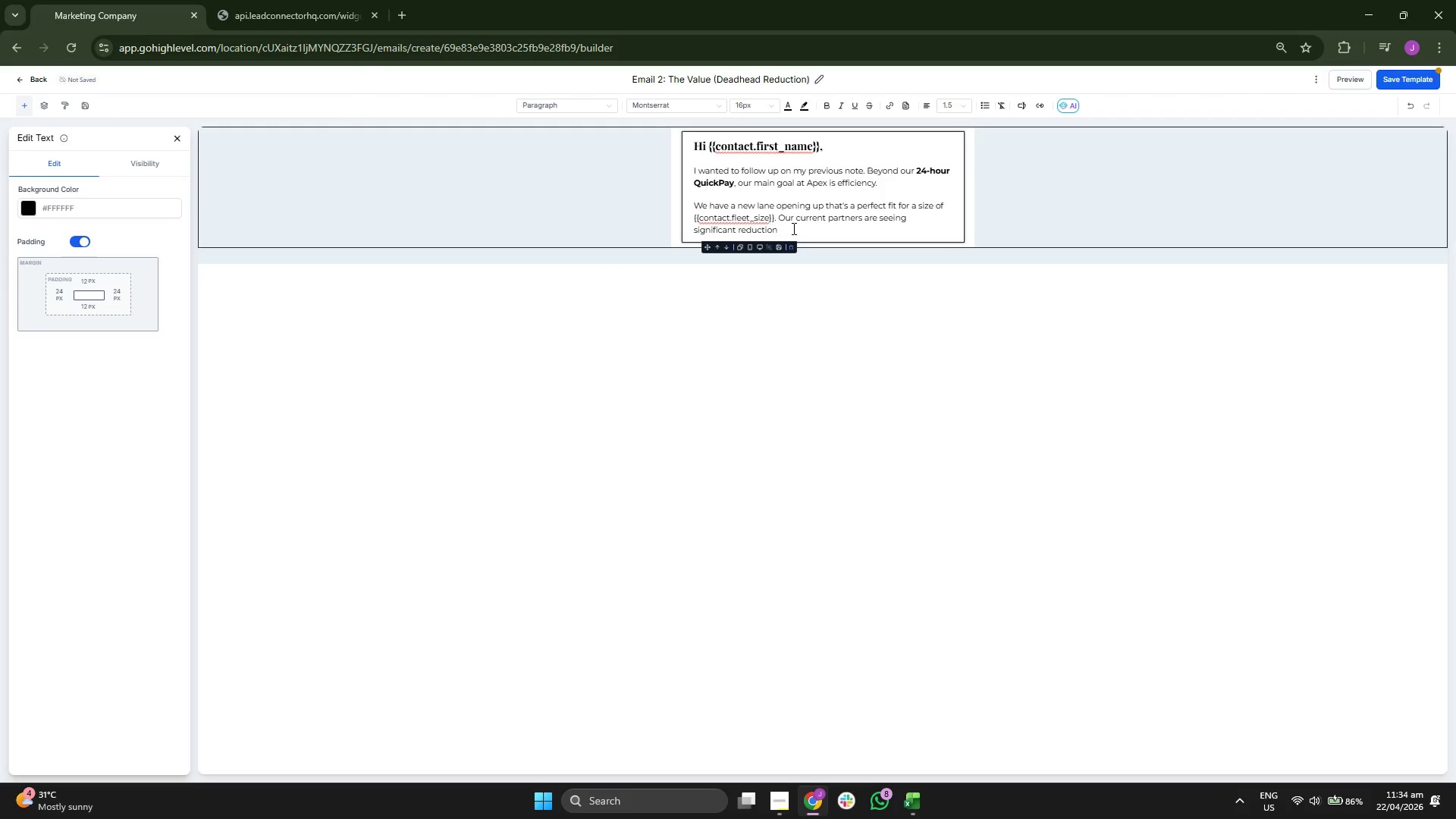 
key(ArrowLeft)
 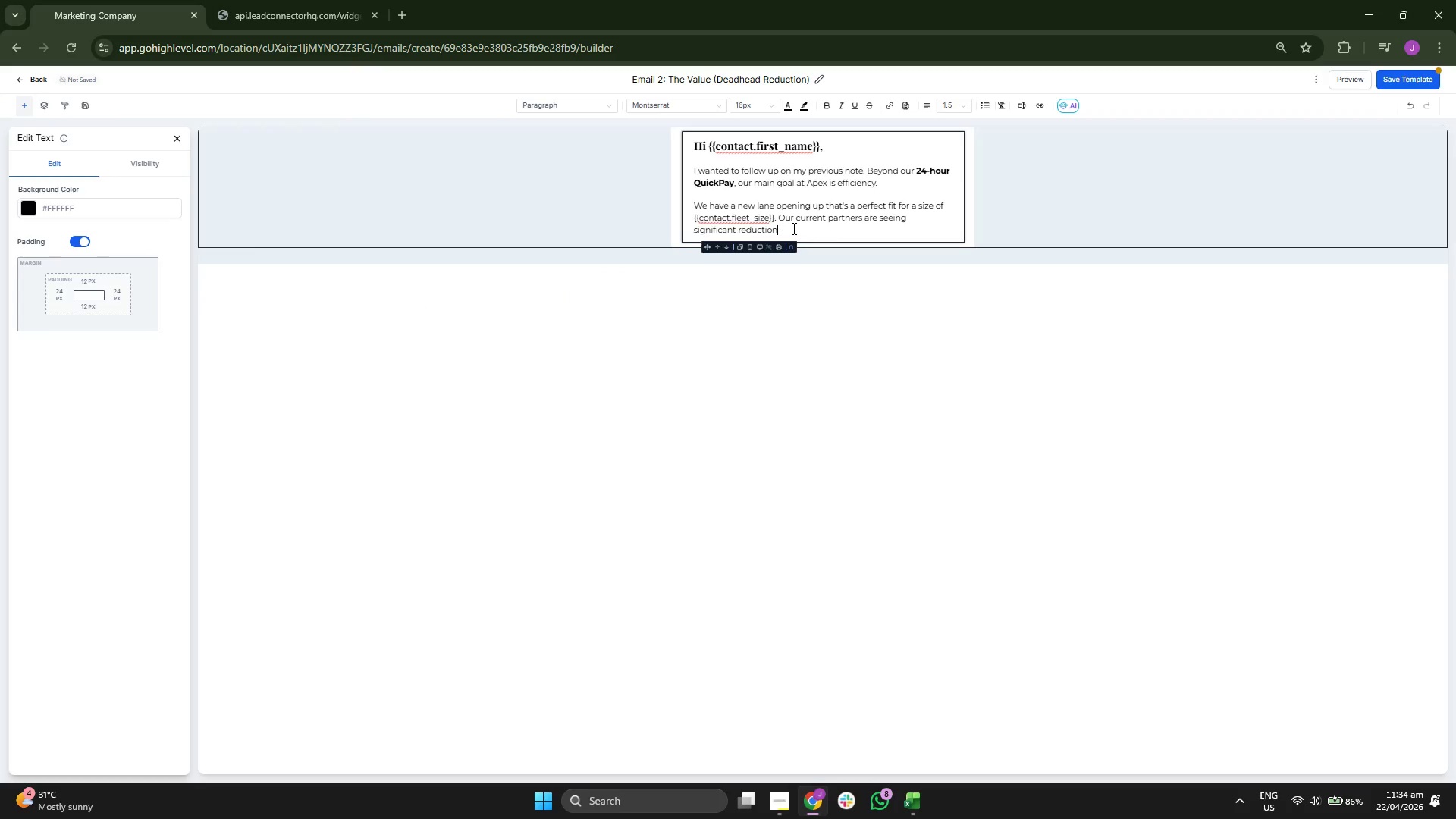 
key(ArrowLeft)
 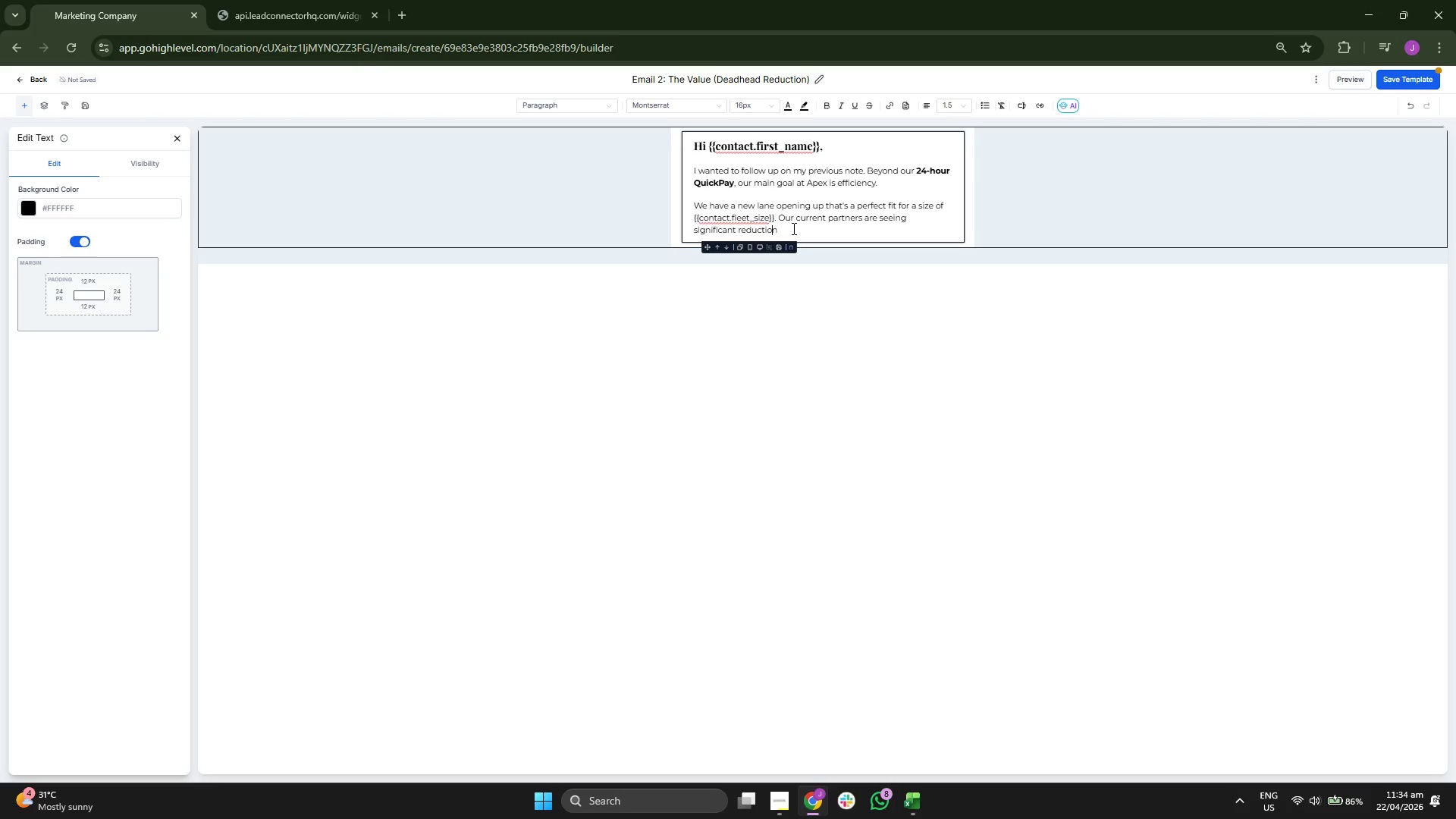 
hold_key(key=ArrowLeft, duration=1.02)
 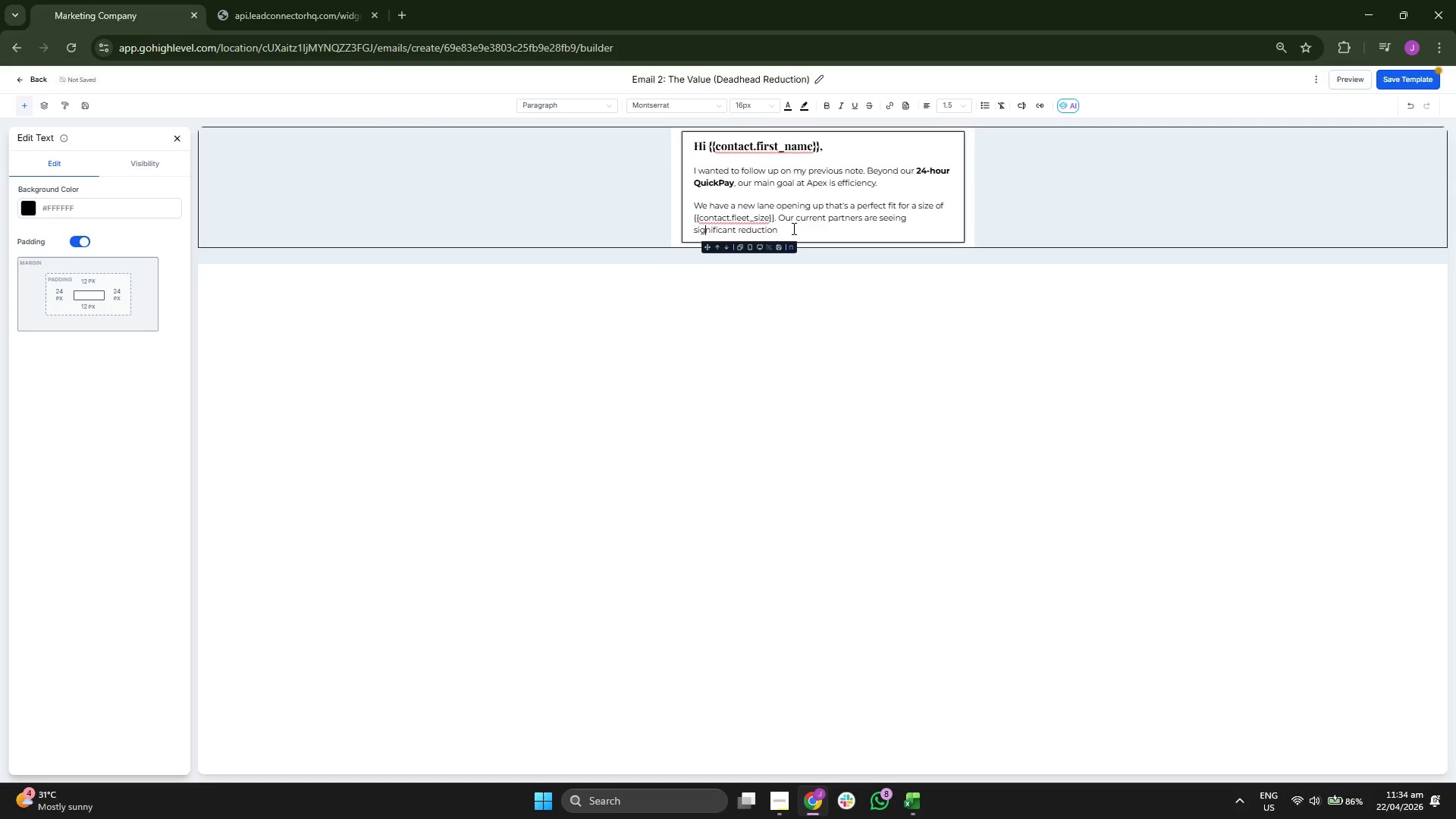 
key(ArrowLeft)
 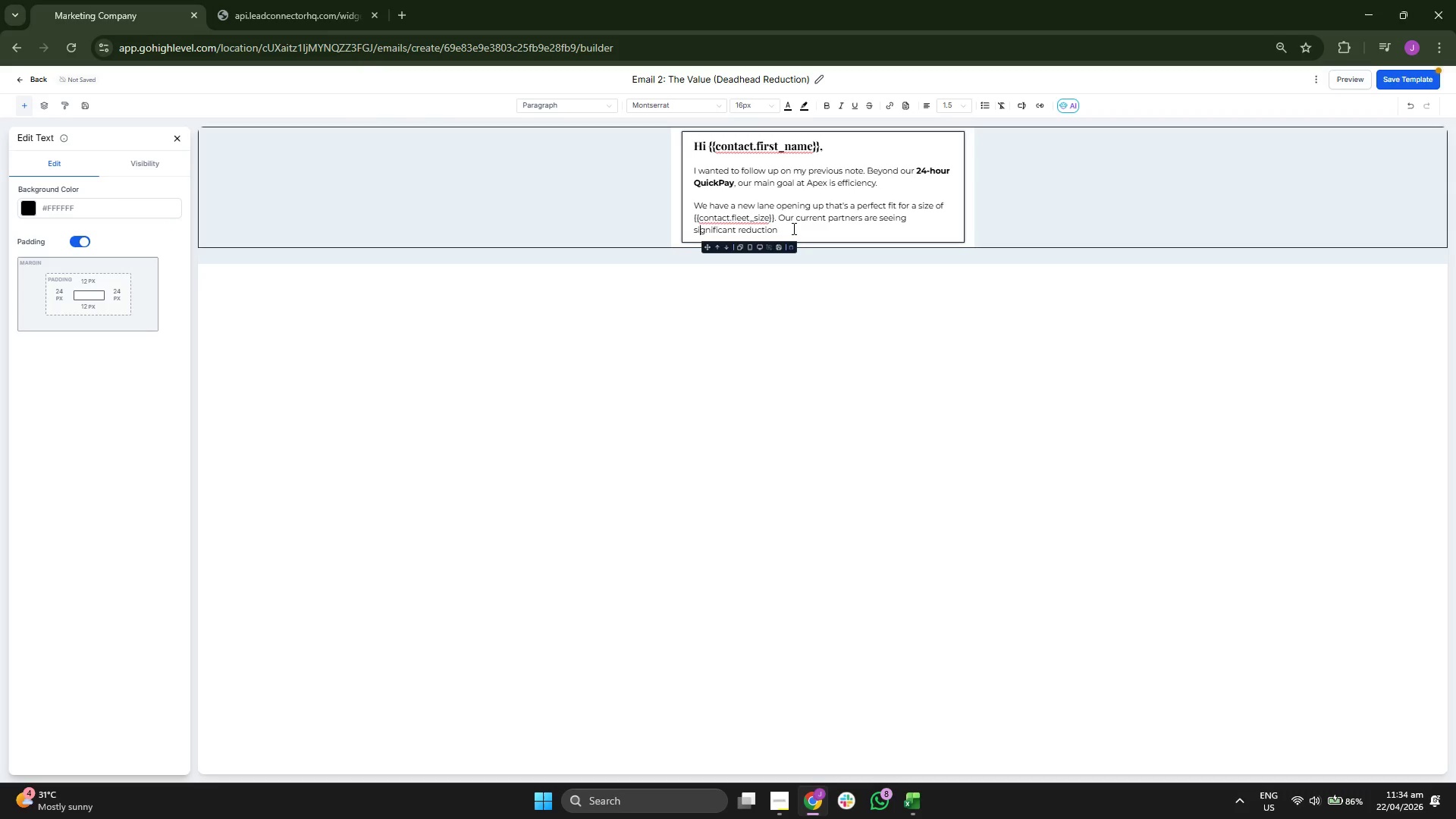 
key(ArrowLeft)
 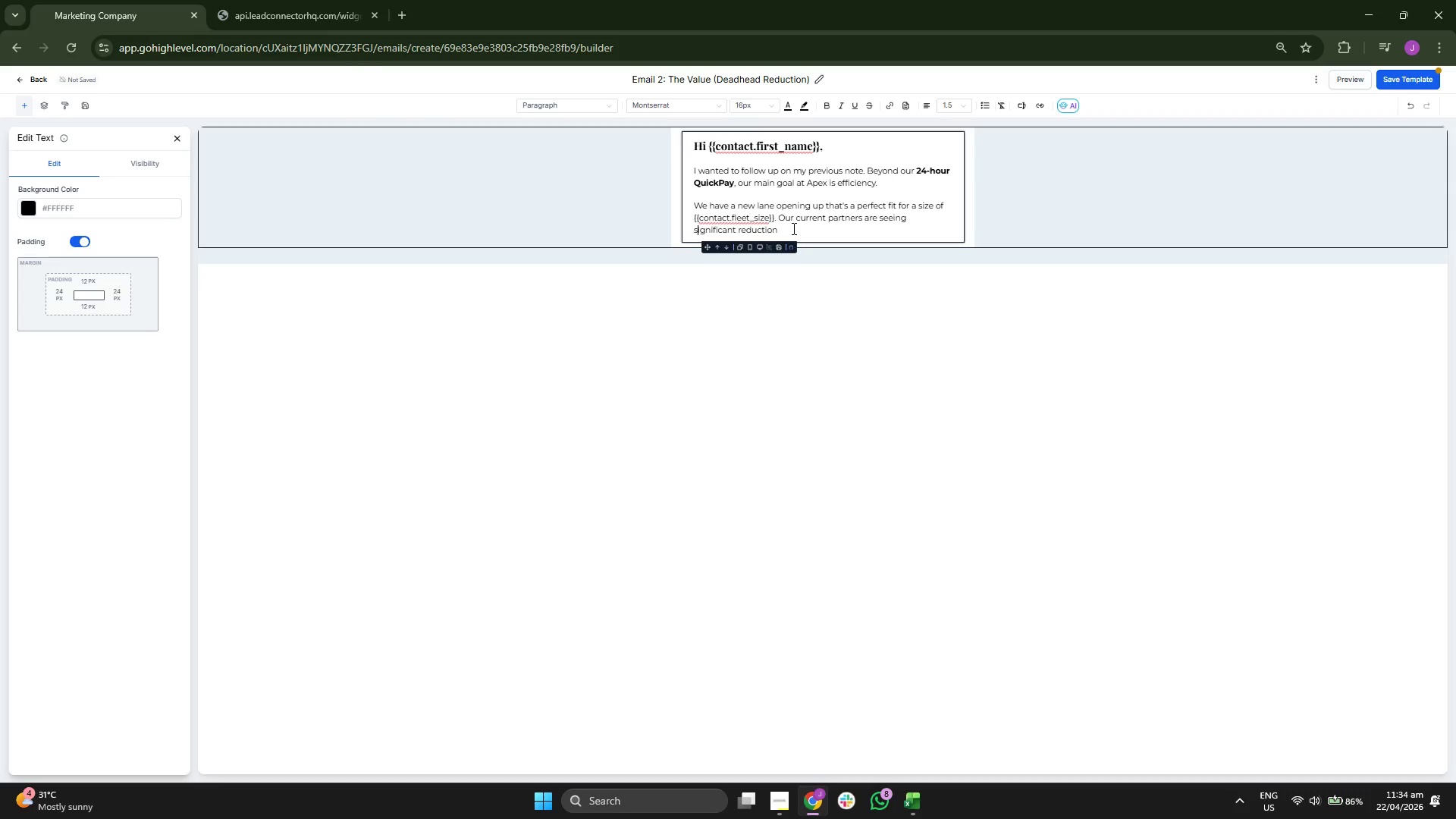 
key(ArrowLeft)
 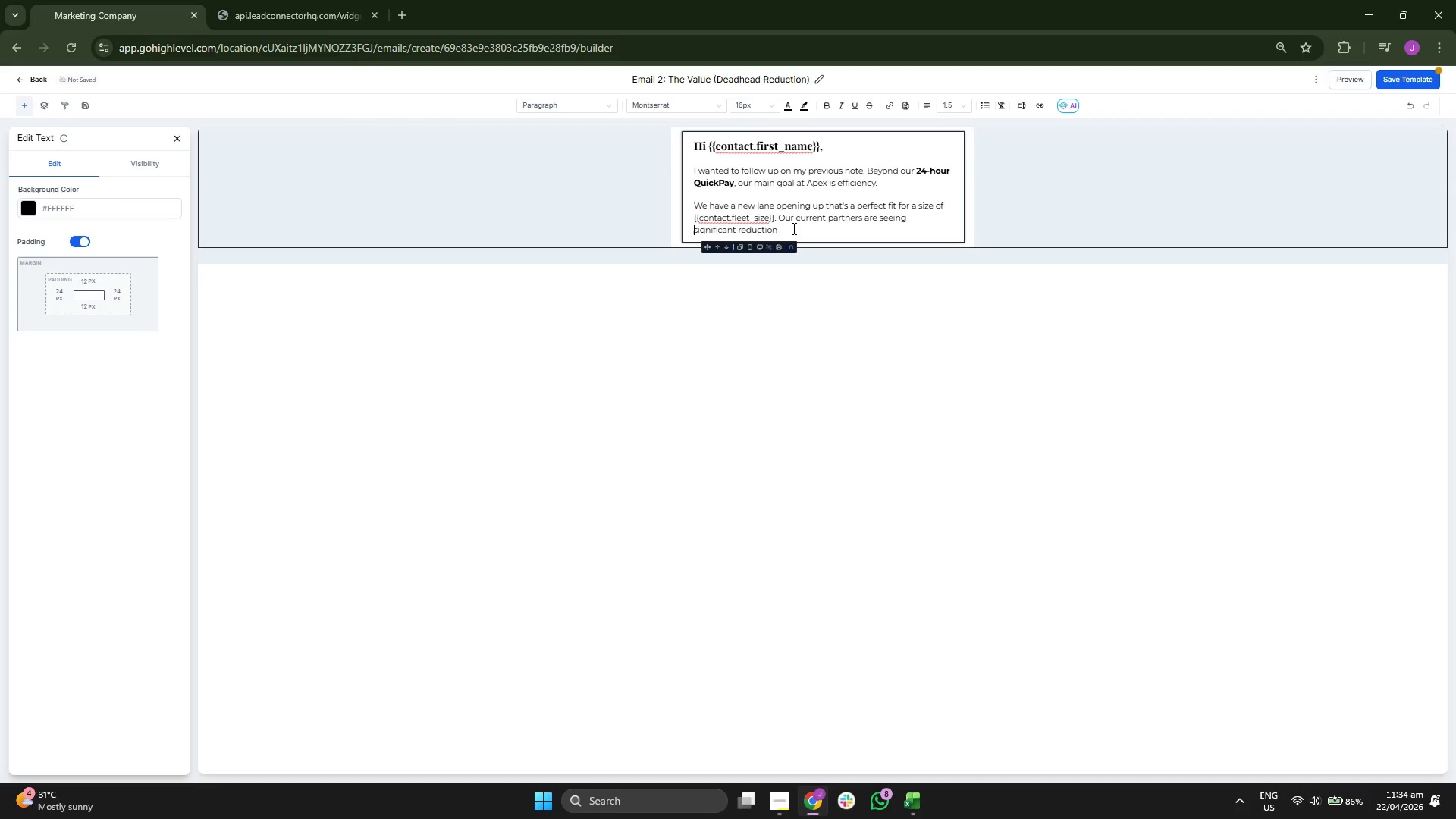 
key(ArrowLeft)
 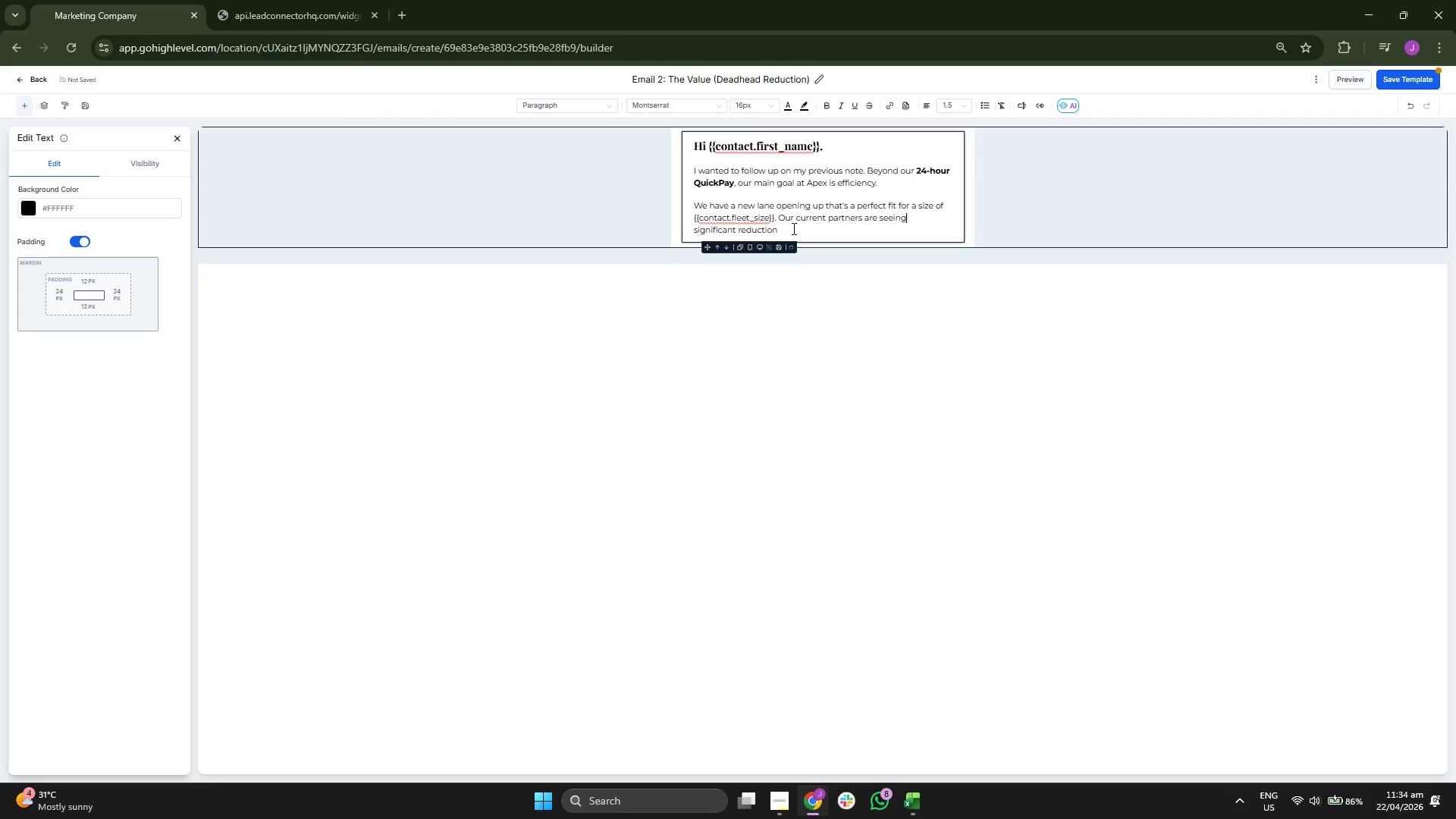 
key(Space)
 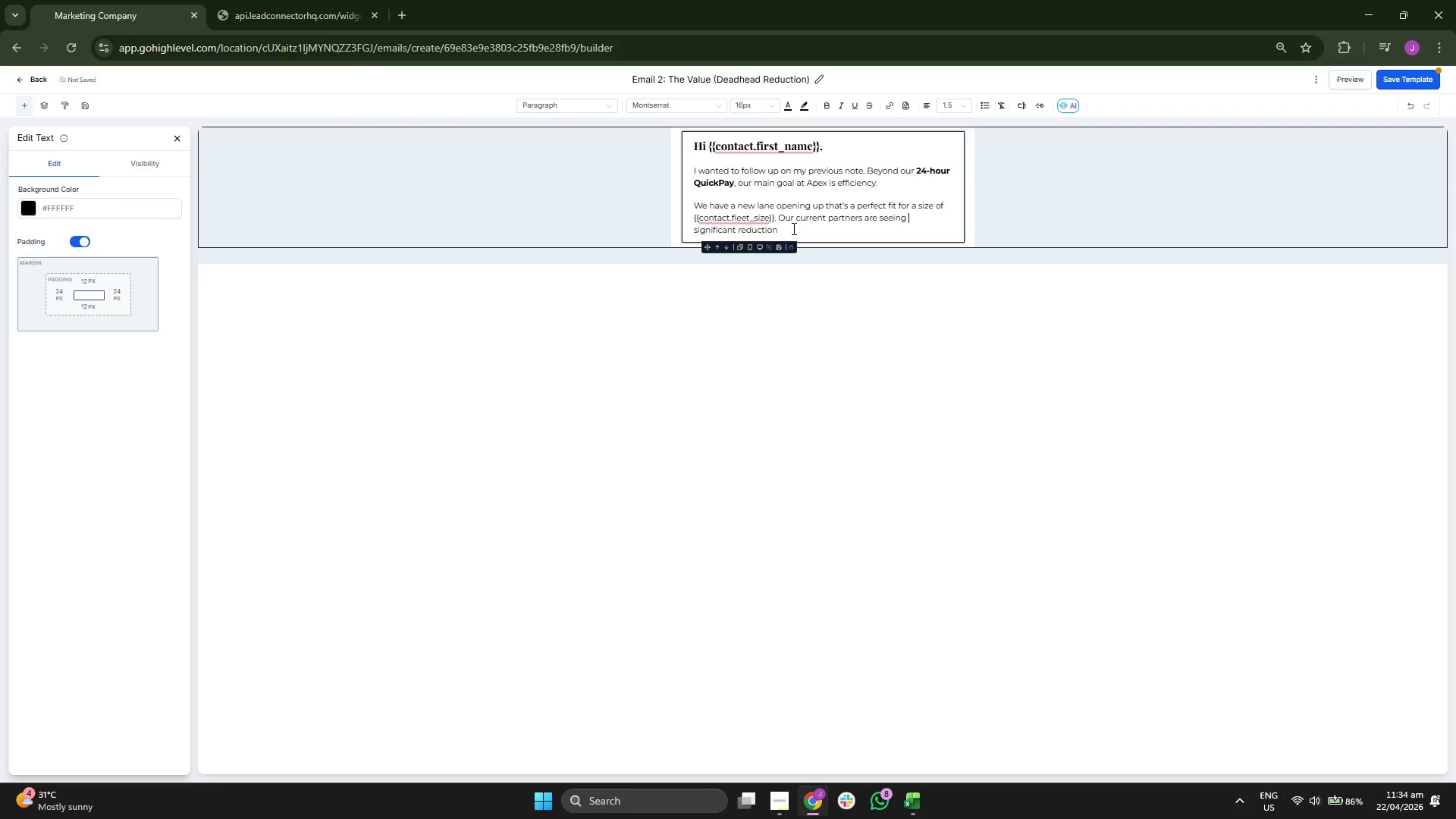 
key(A)
 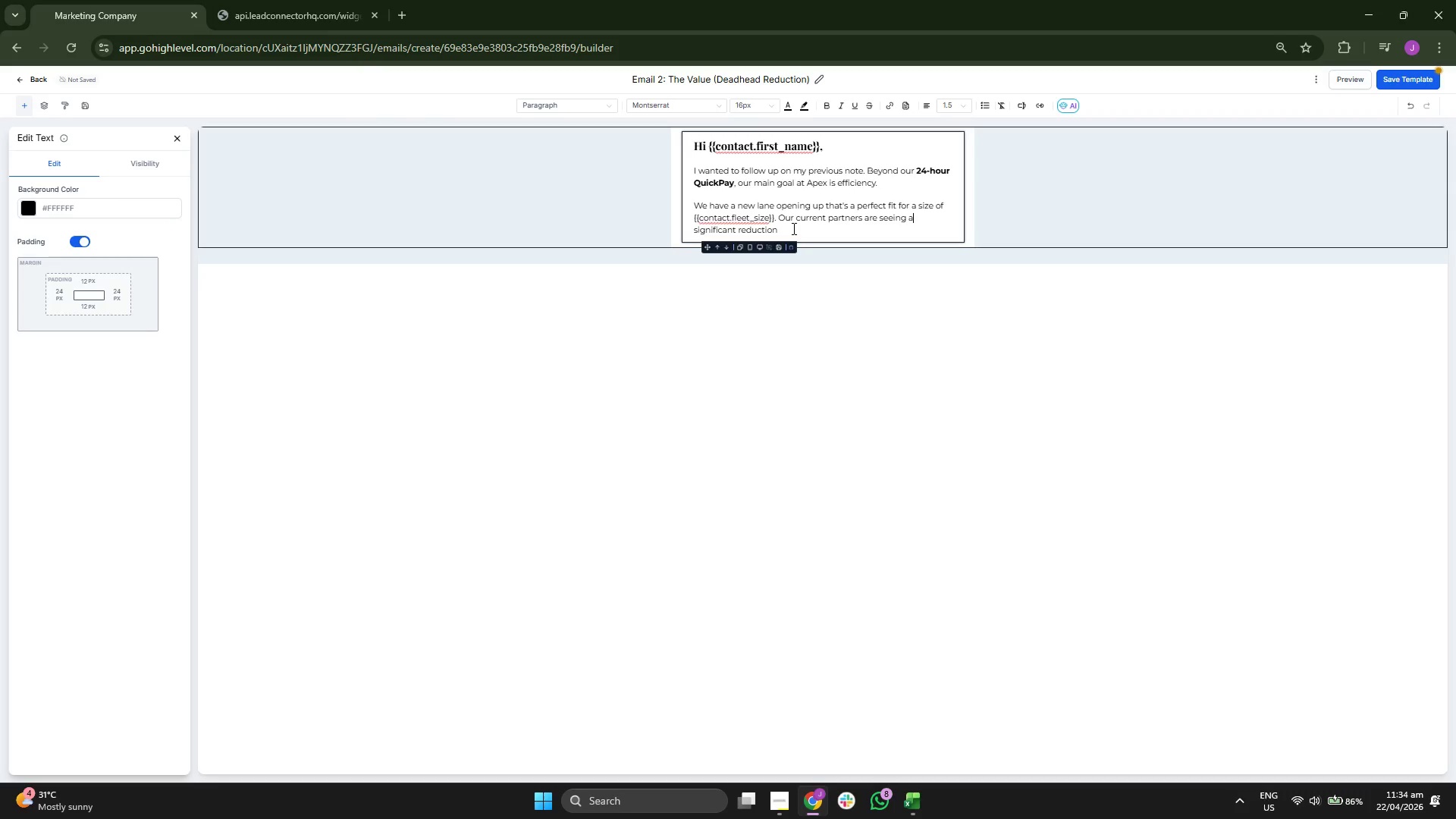 
key(ArrowDown)
 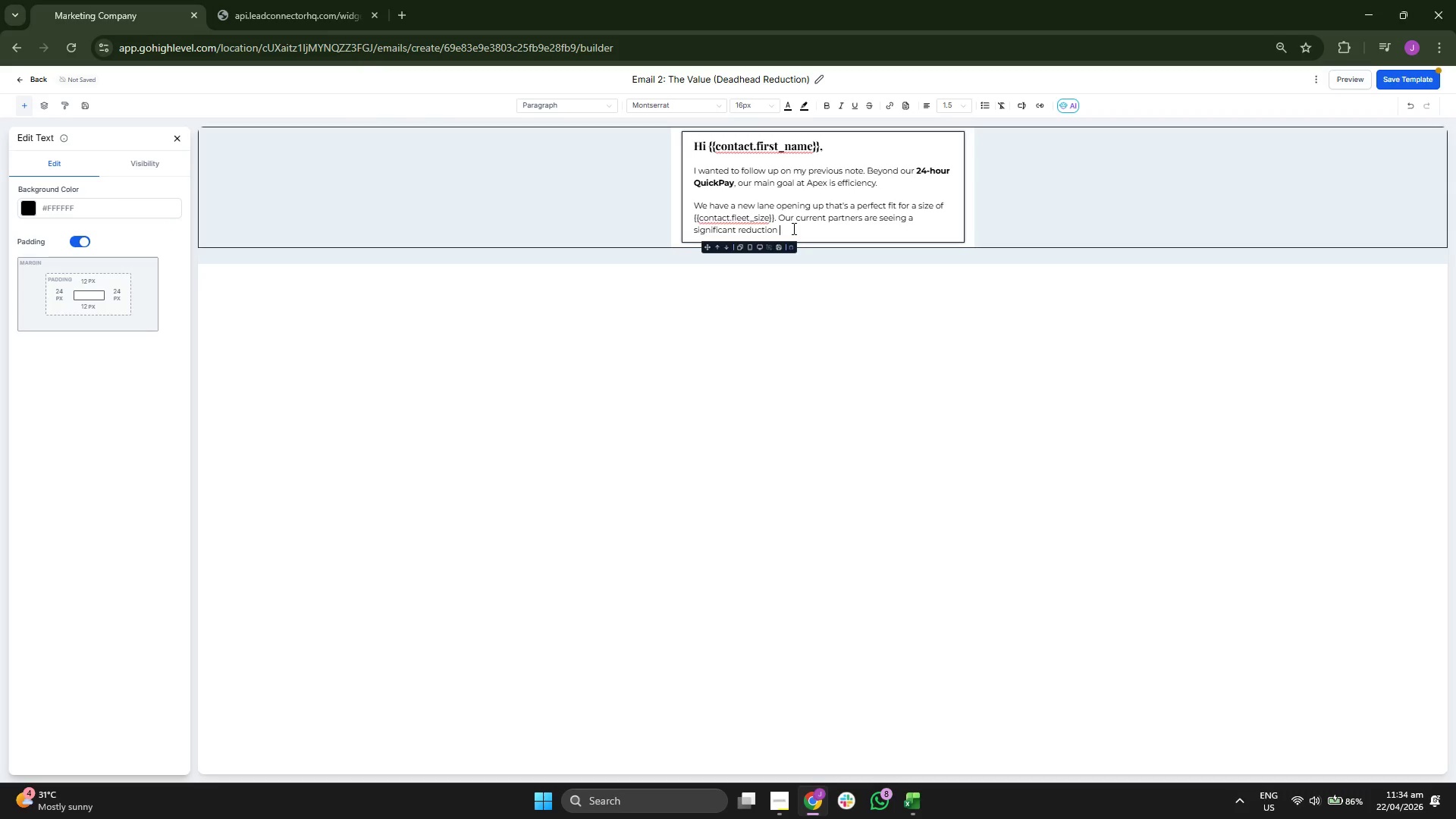 
wait(8.28)
 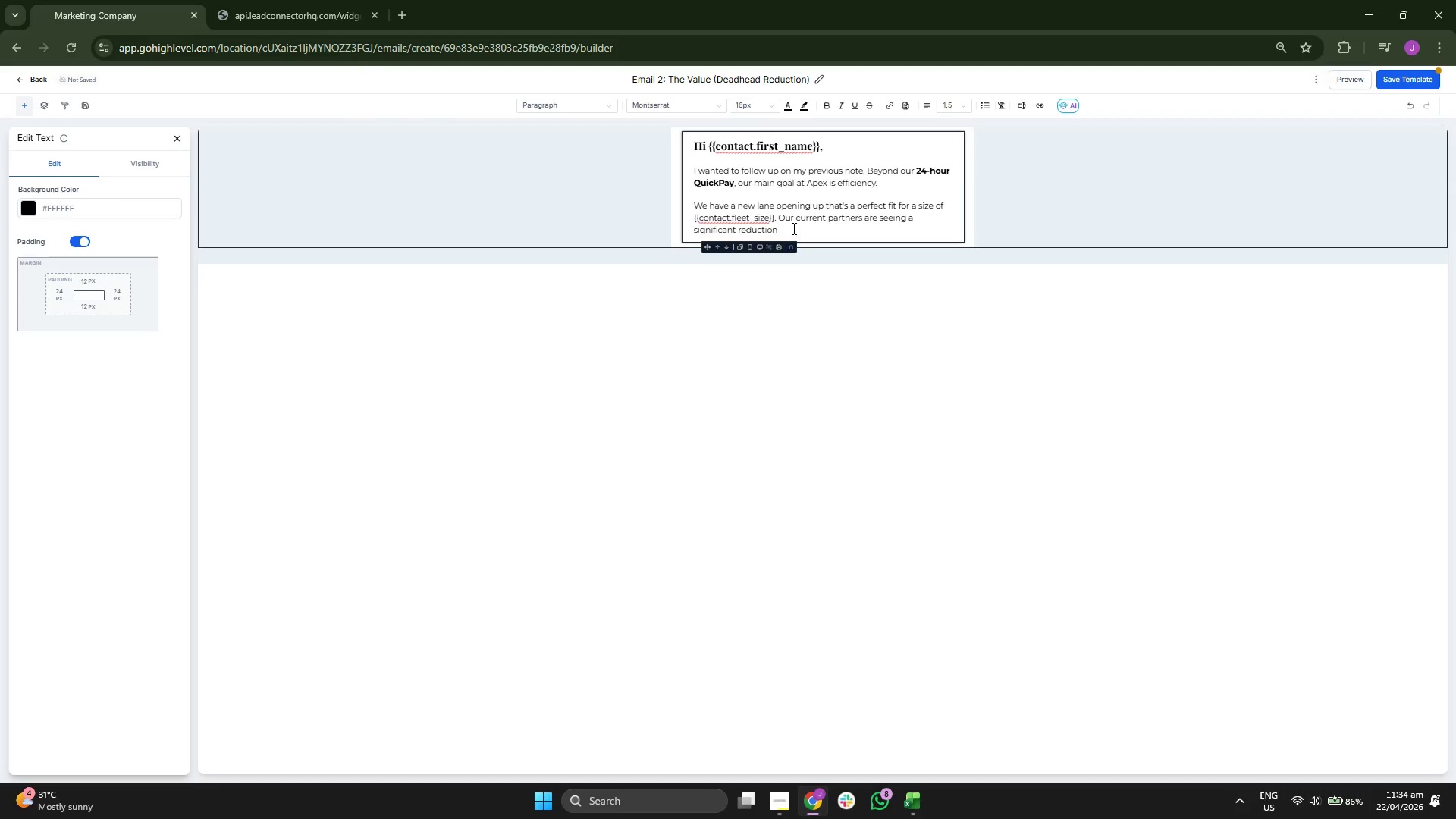 
type(in)
 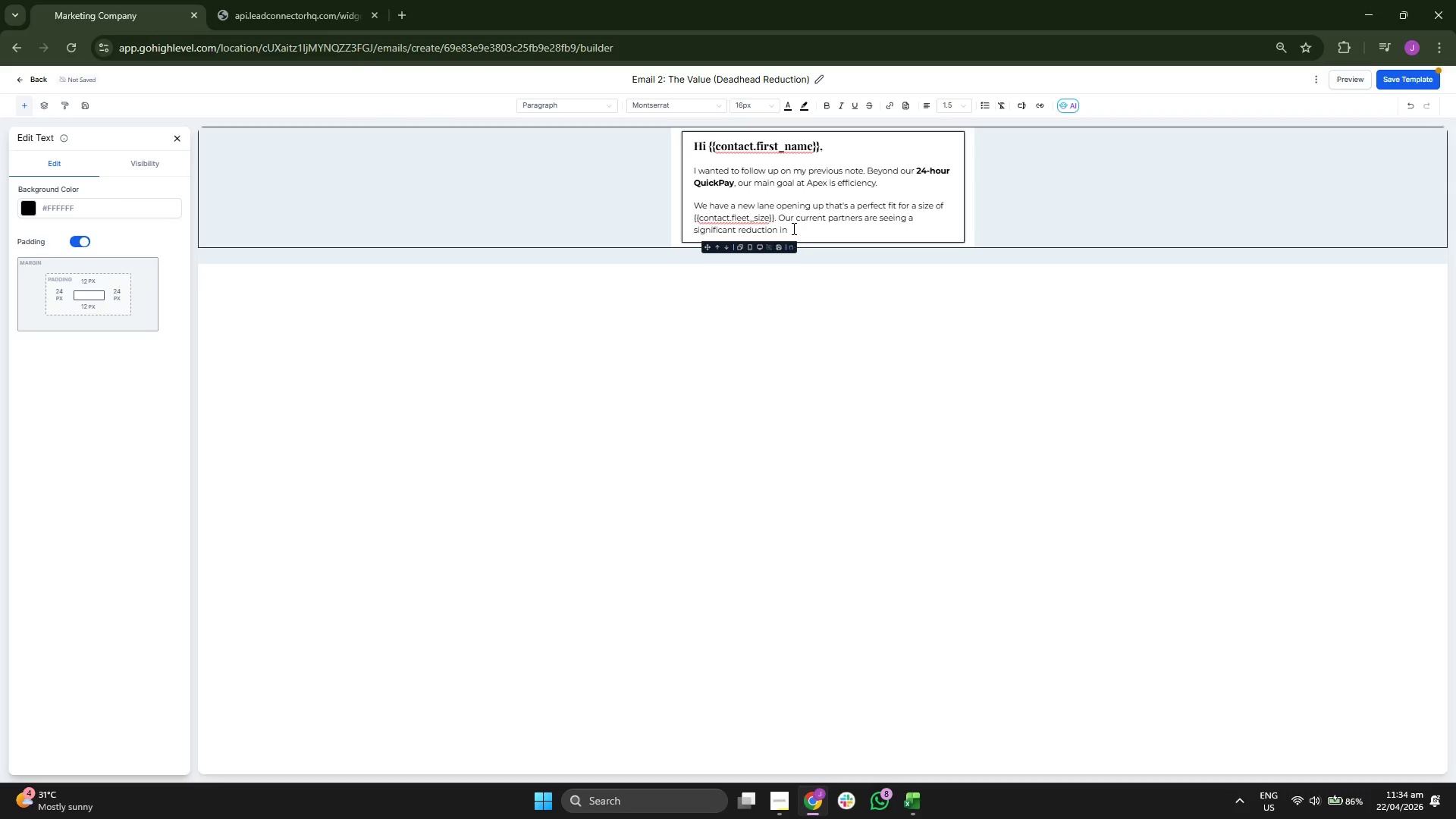 
type( dead)
 